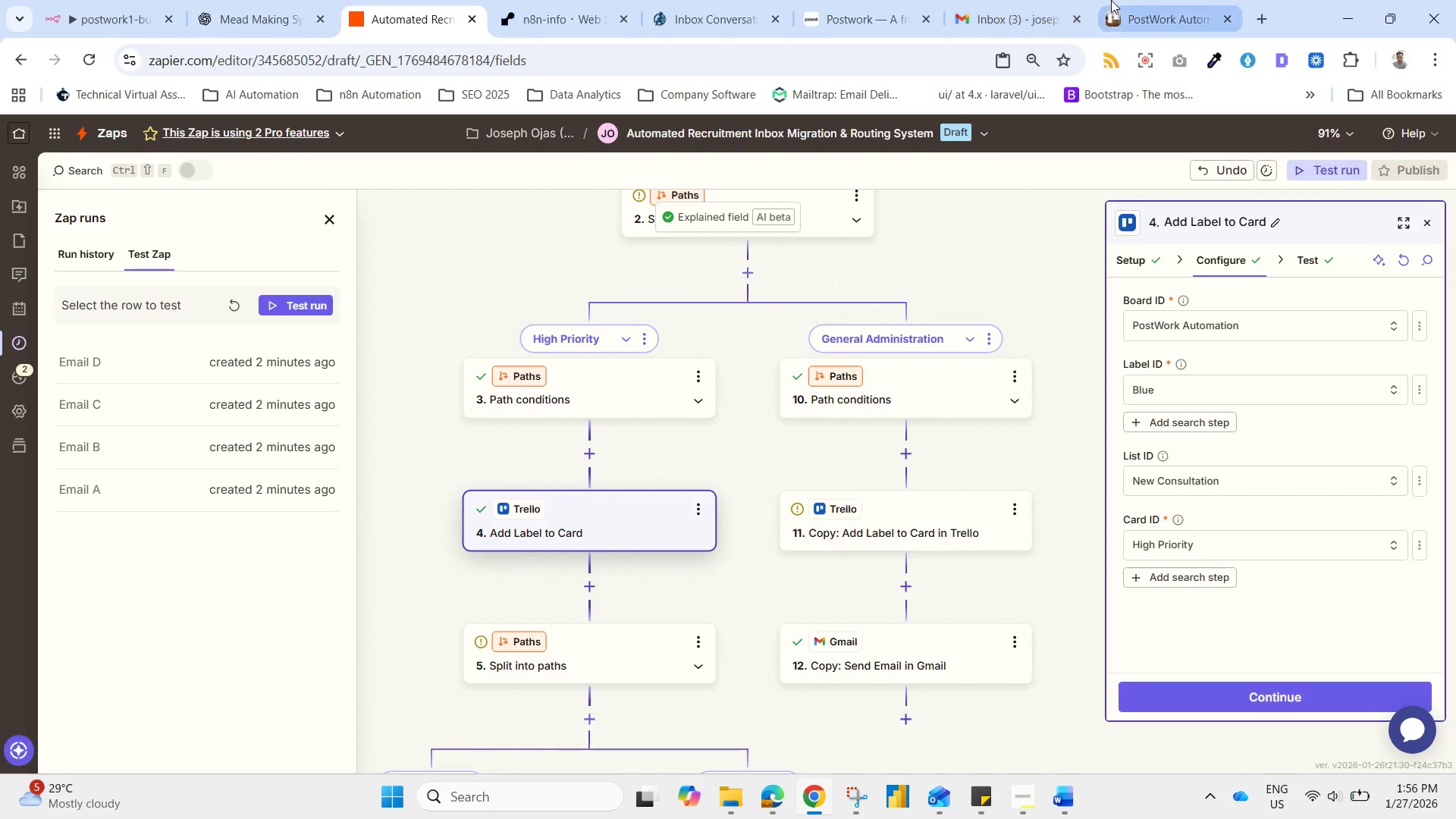 
left_click([1191, 0])
 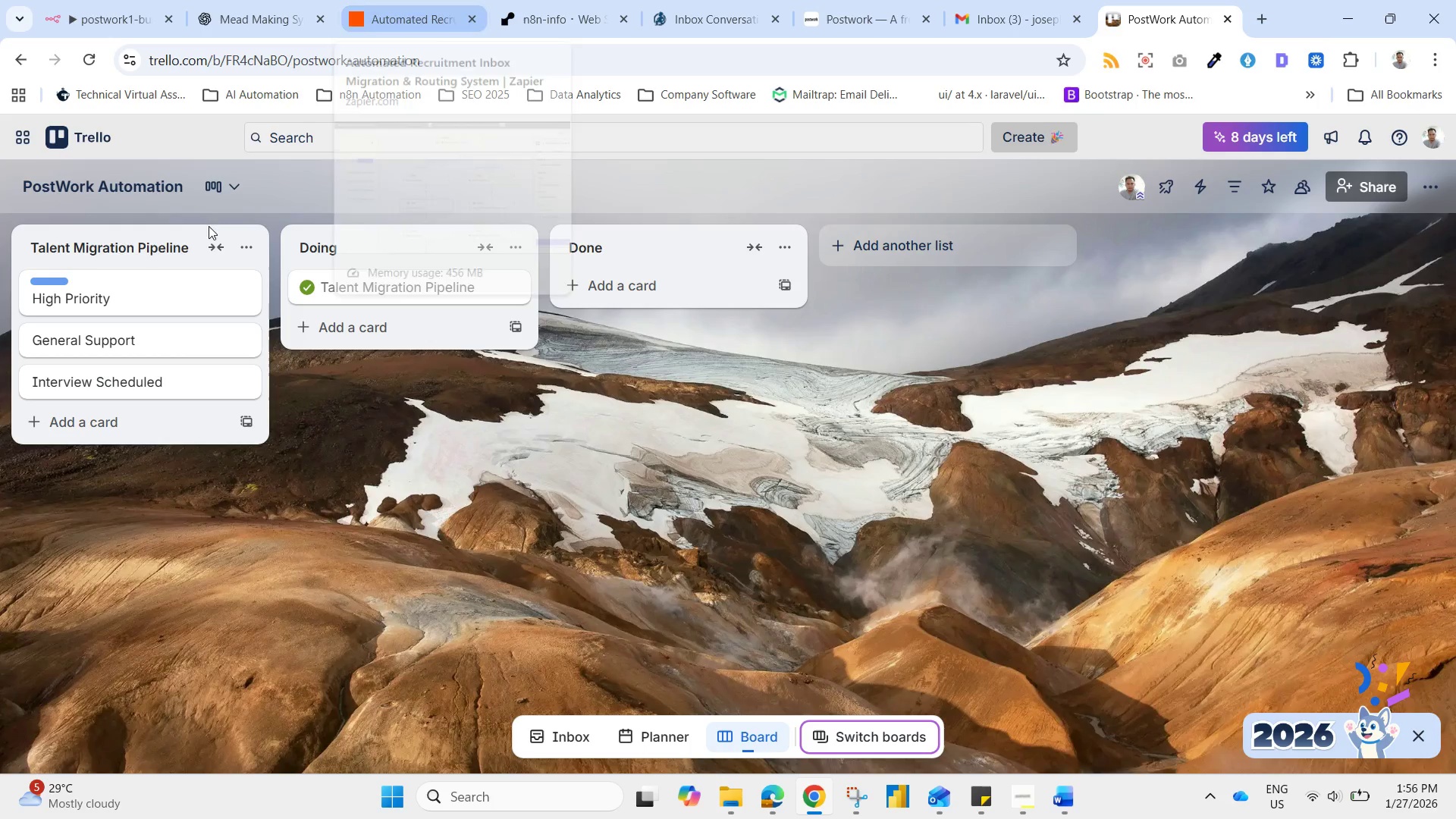 
left_click([79, 293])
 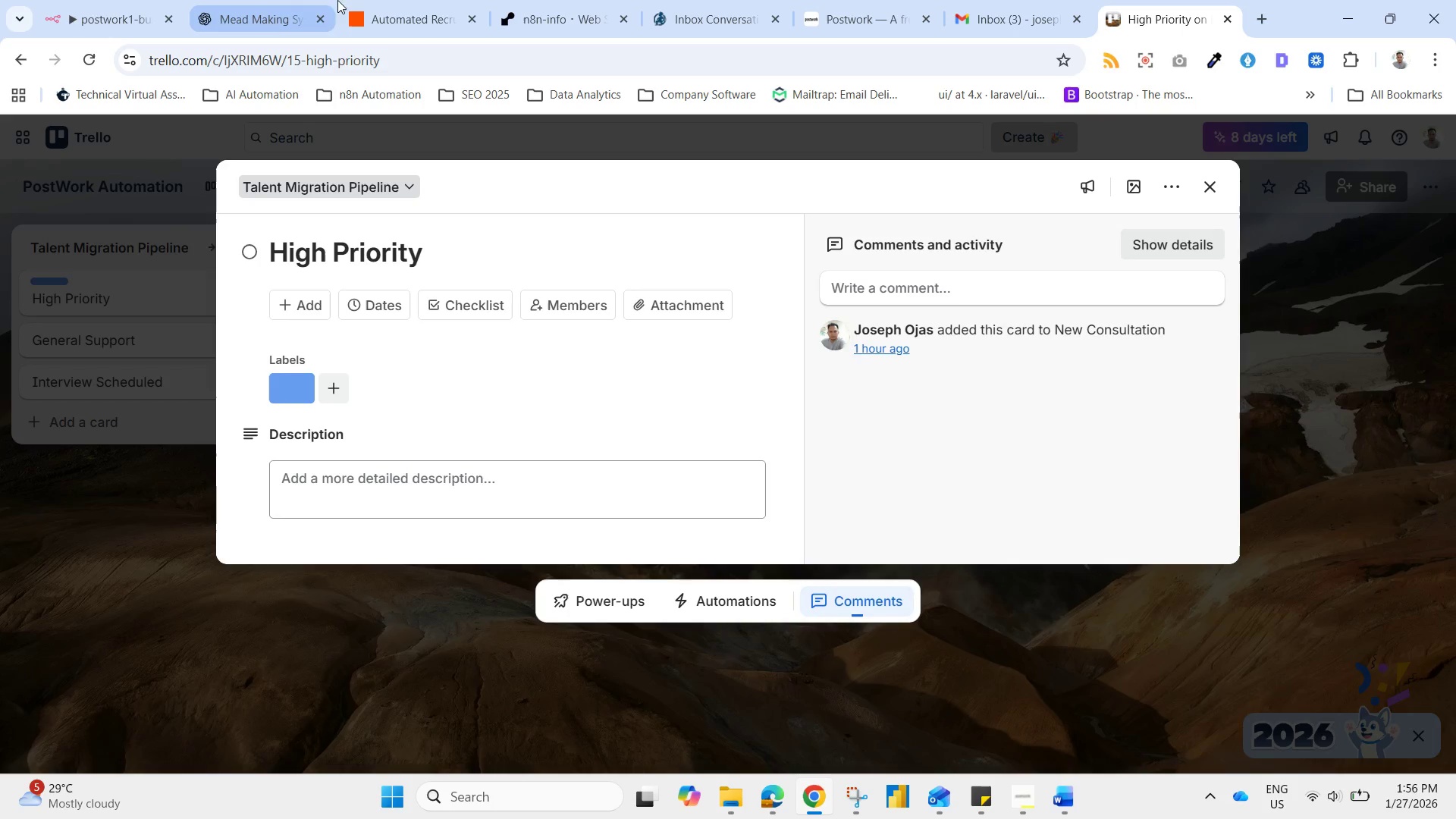 
left_click([312, 0])
 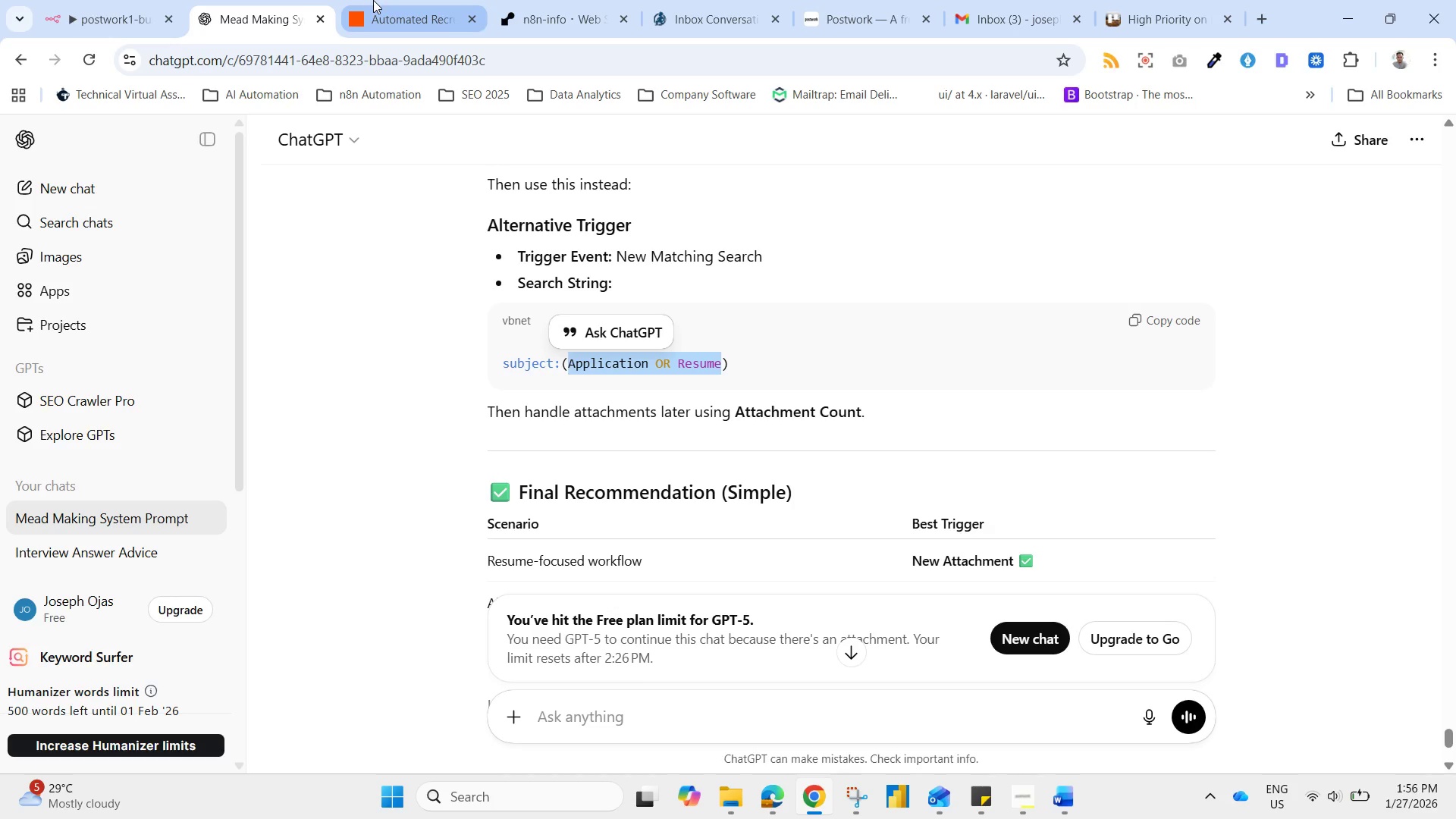 
left_click([373, 0])
 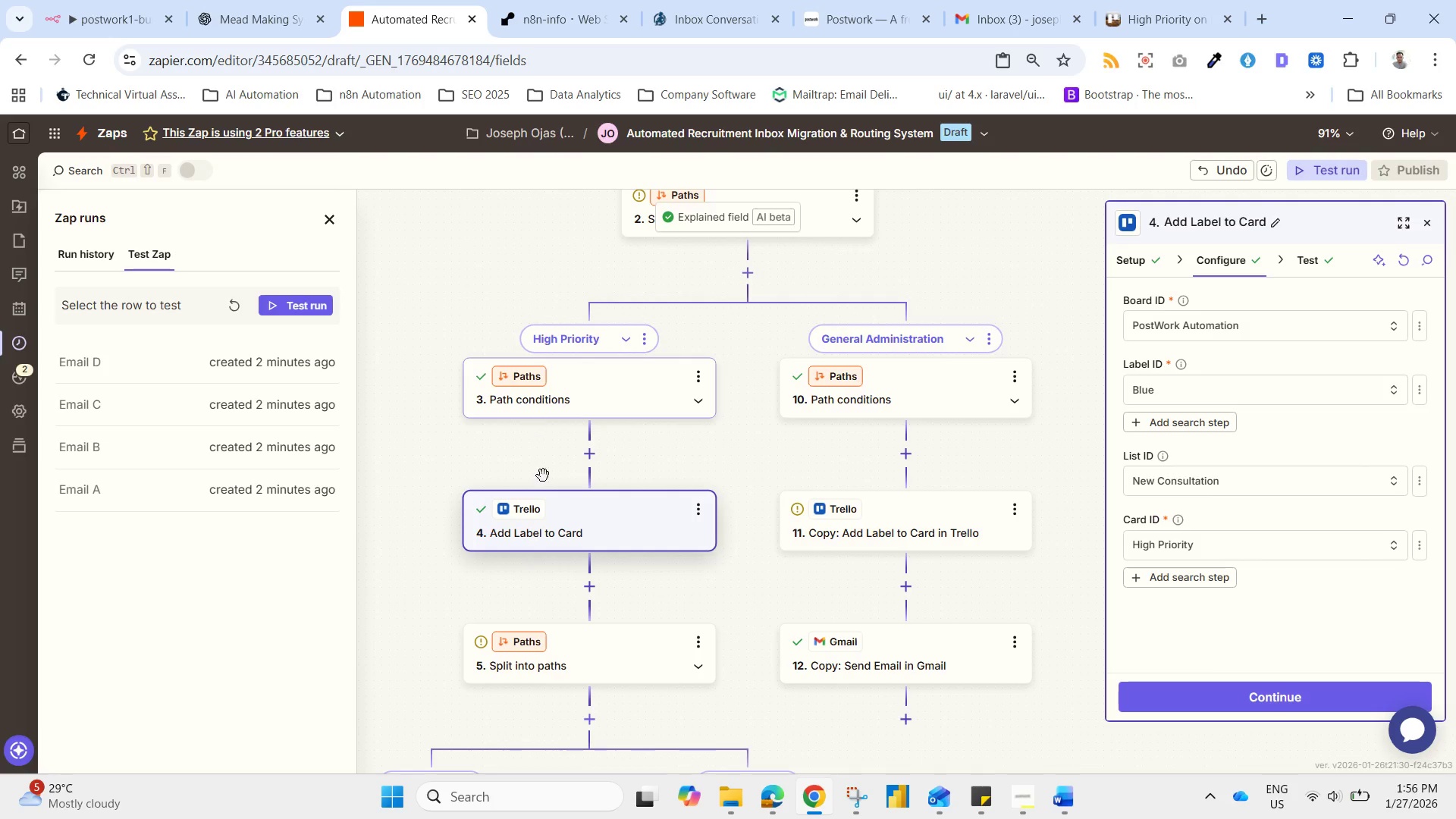 
left_click([566, 524])
 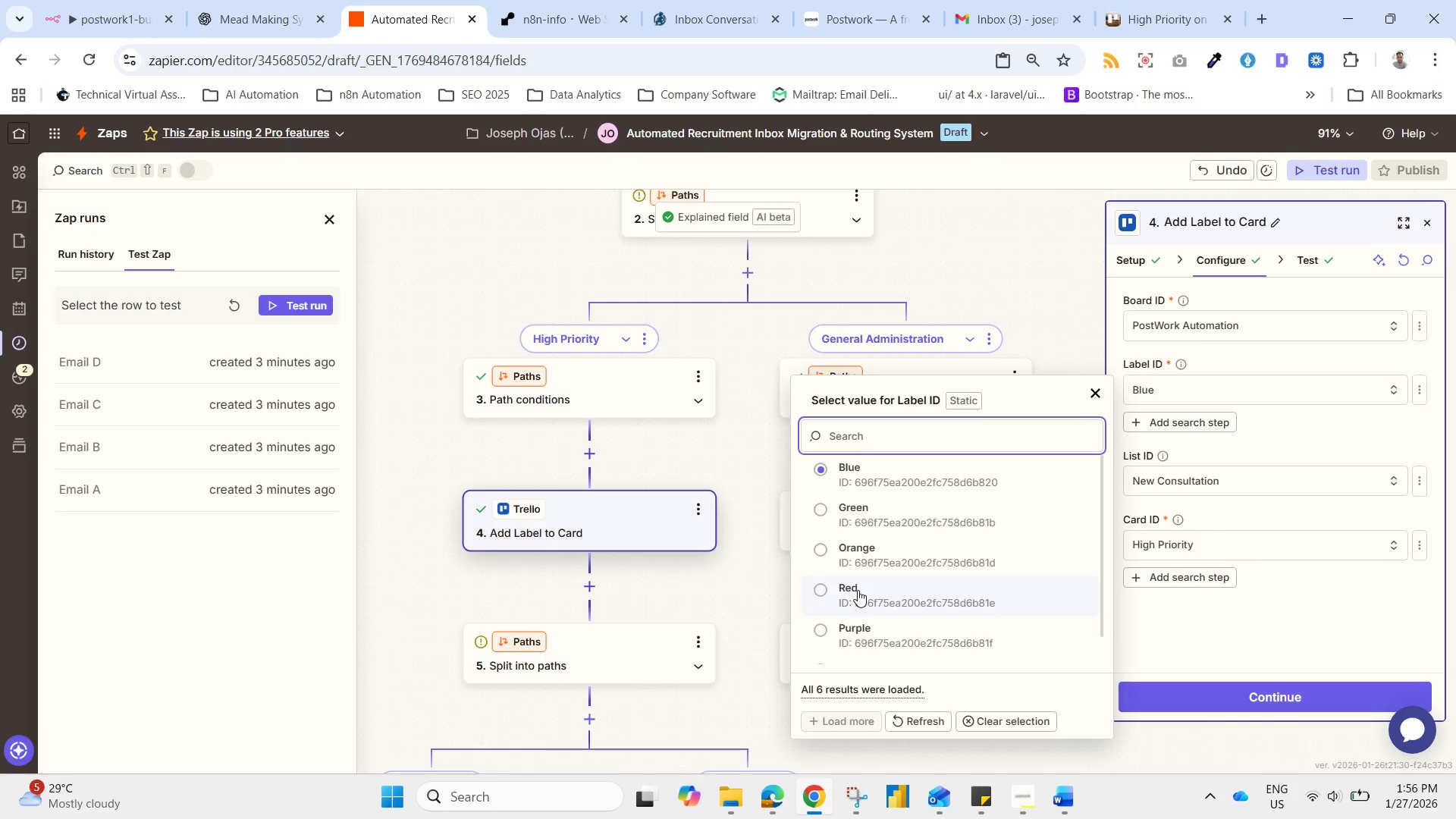 
left_click([902, 508])
 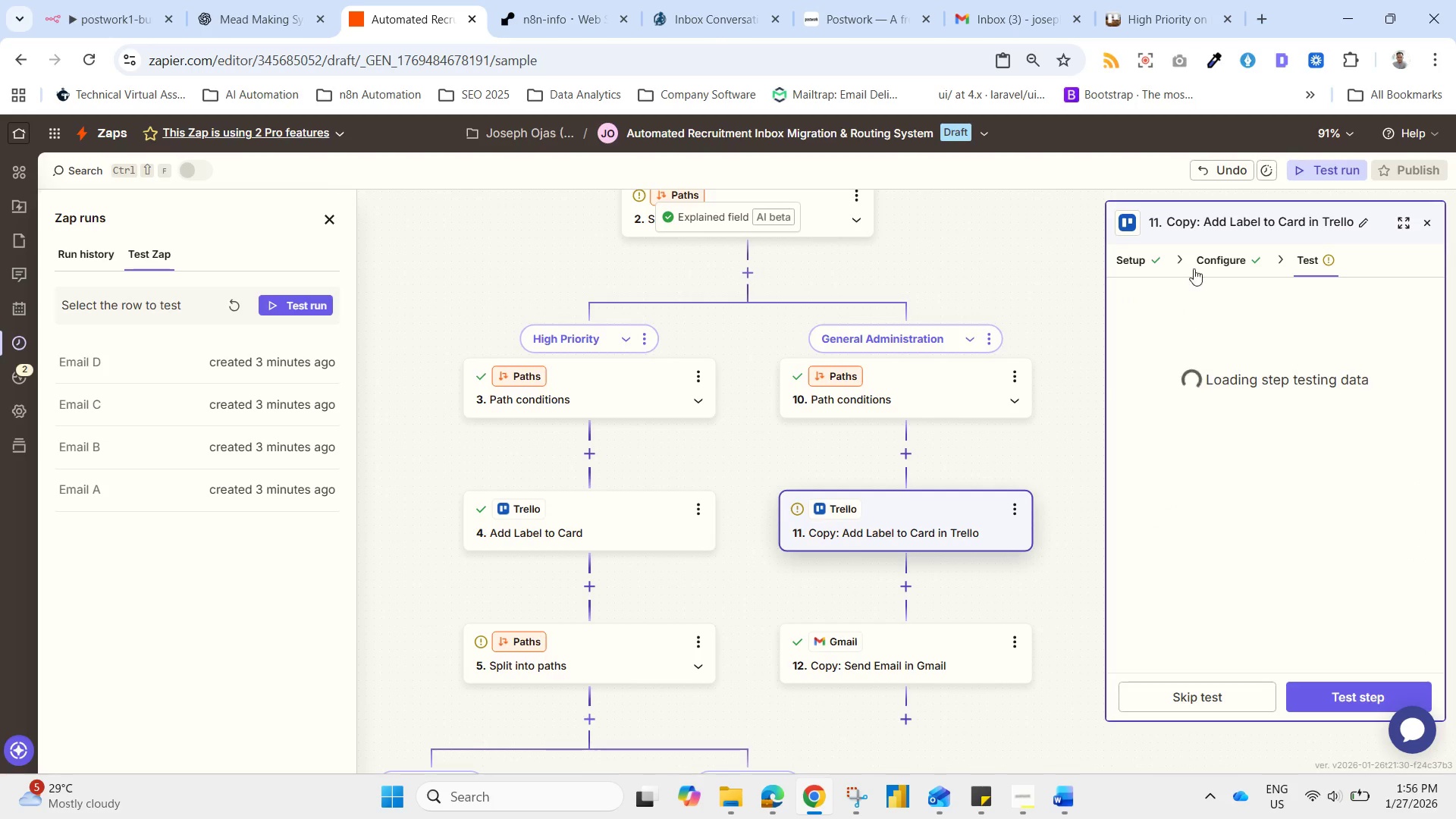 
left_click([1208, 260])
 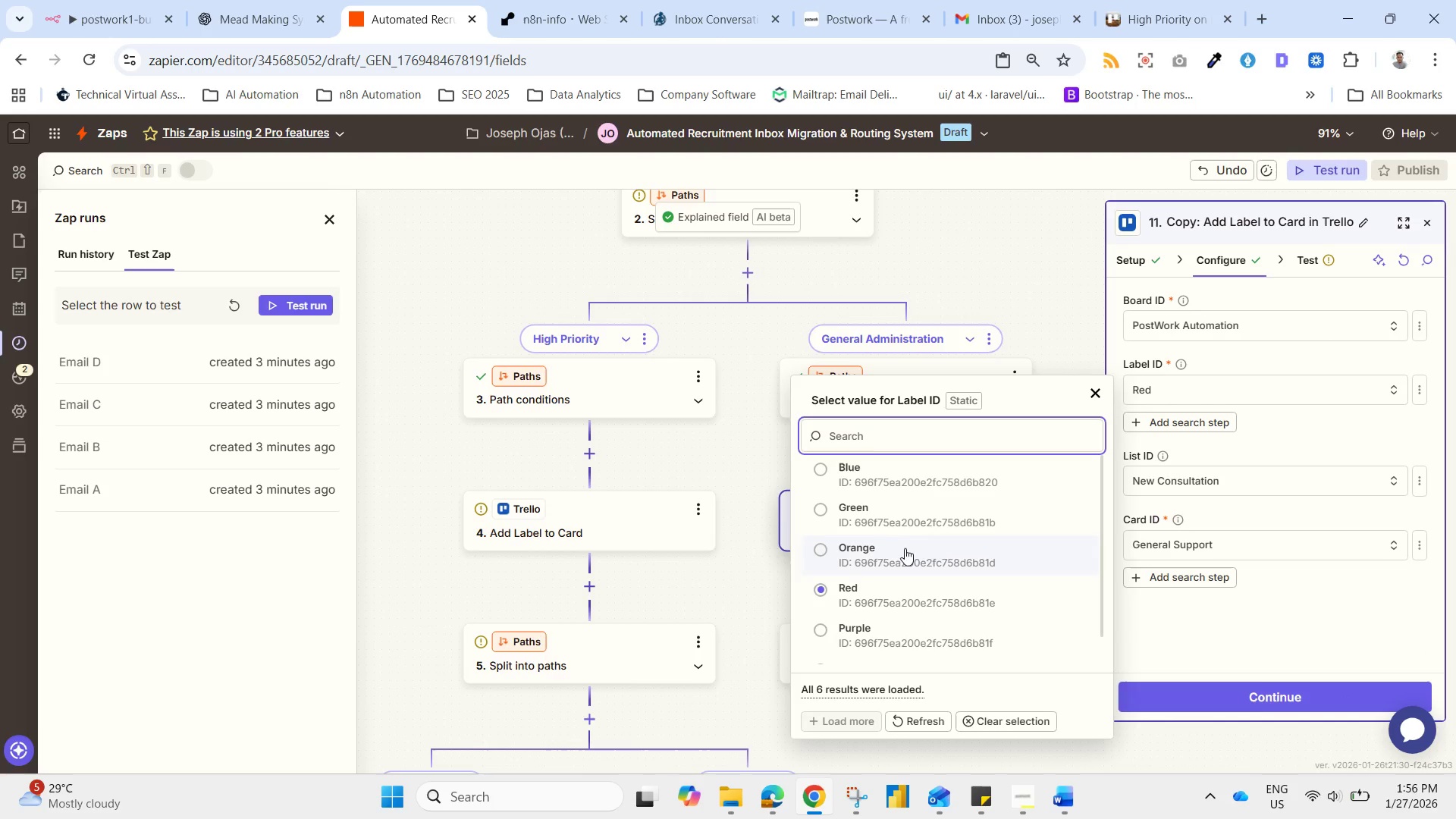 
left_click([881, 480])
 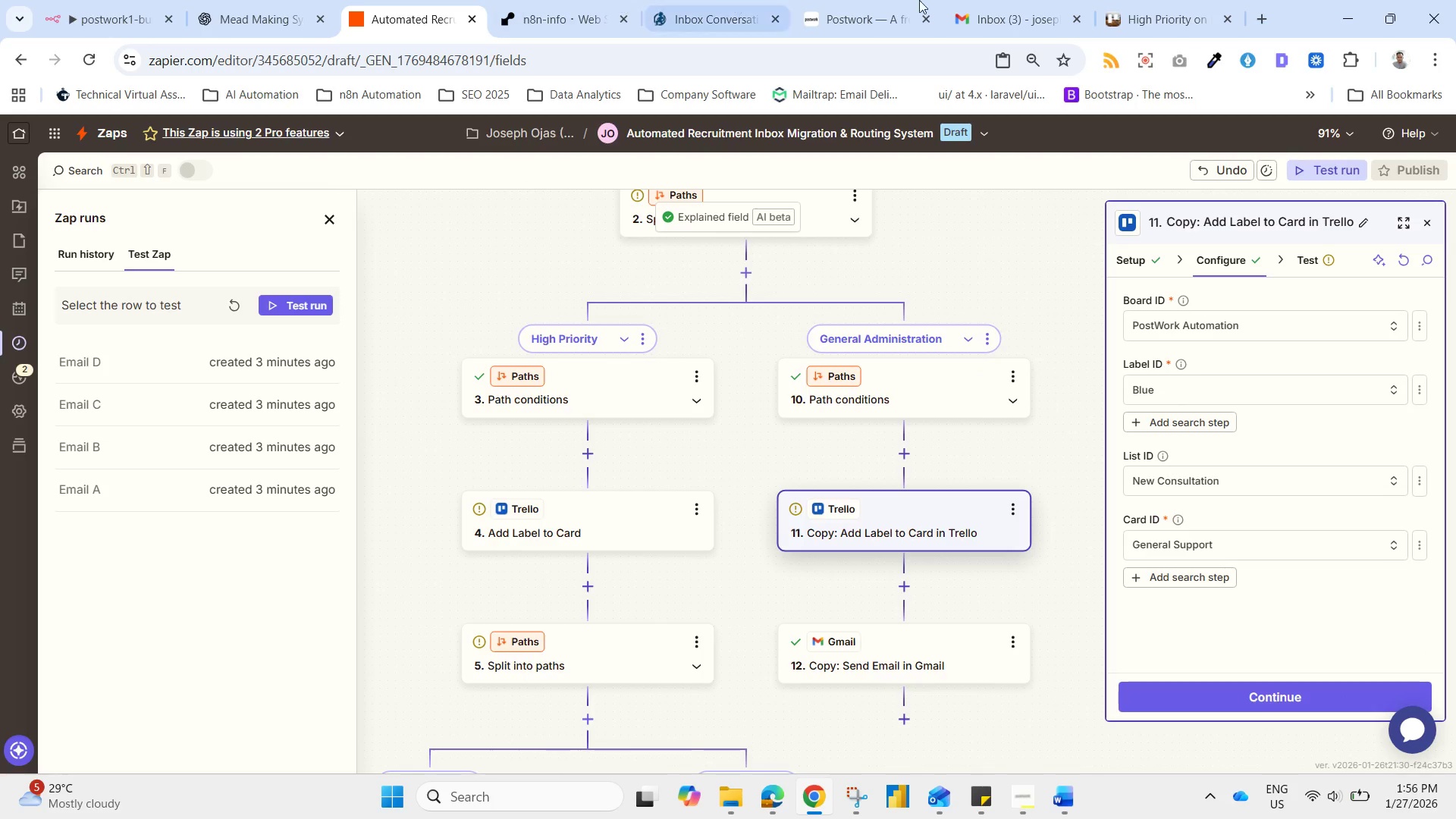 
left_click([1196, 0])
 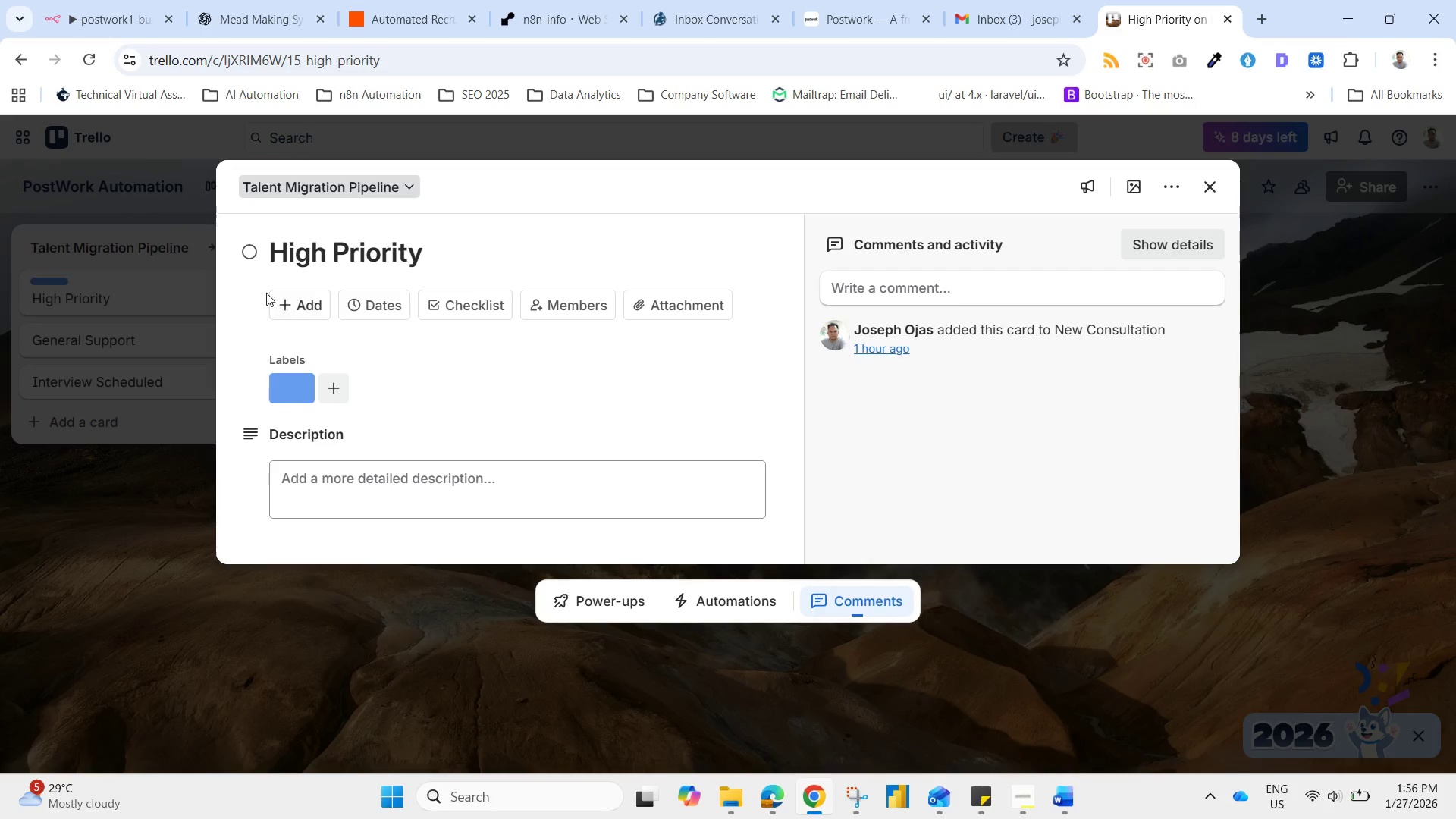 
left_click([39, 635])
 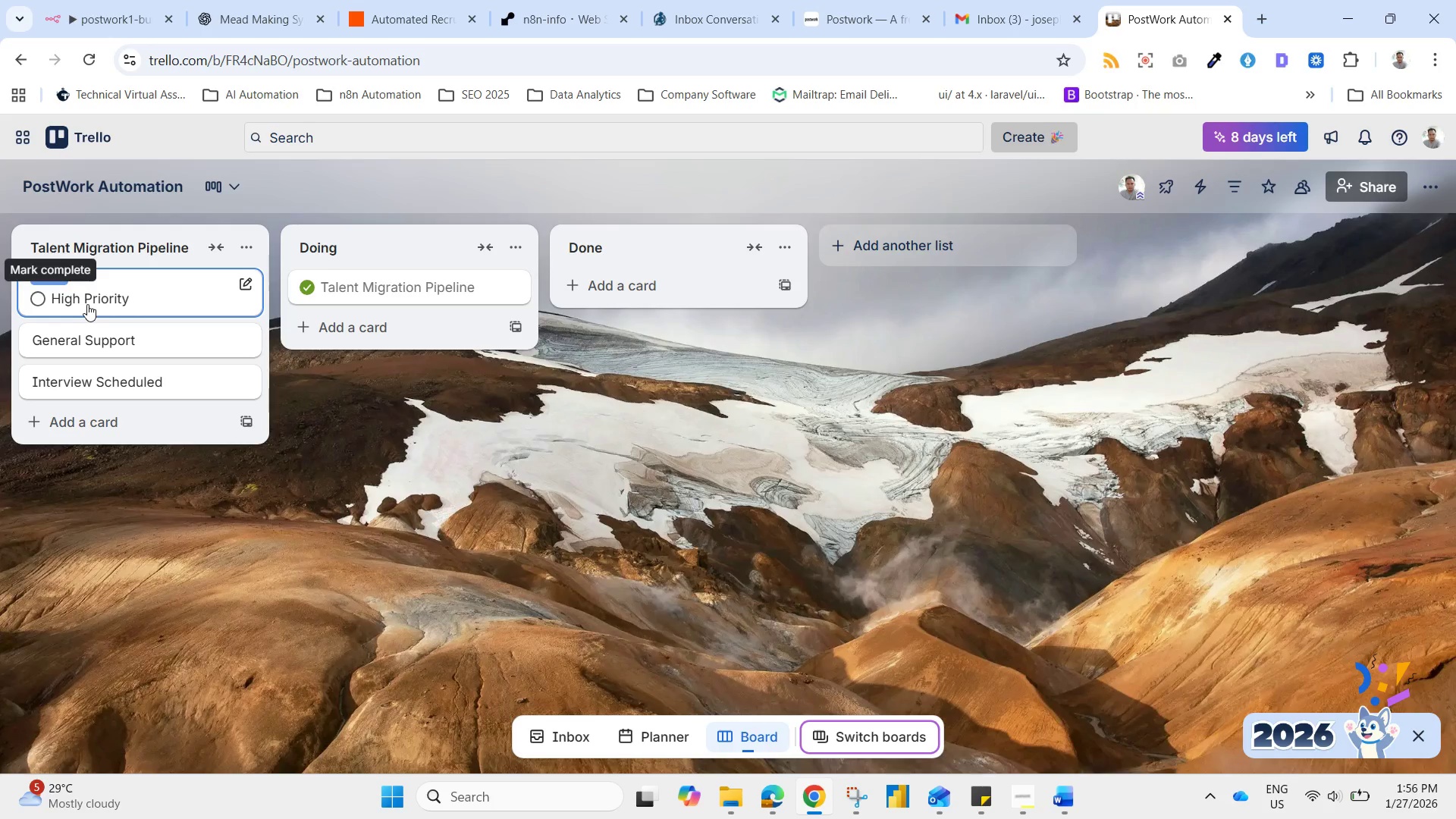 
left_click([162, 282])
 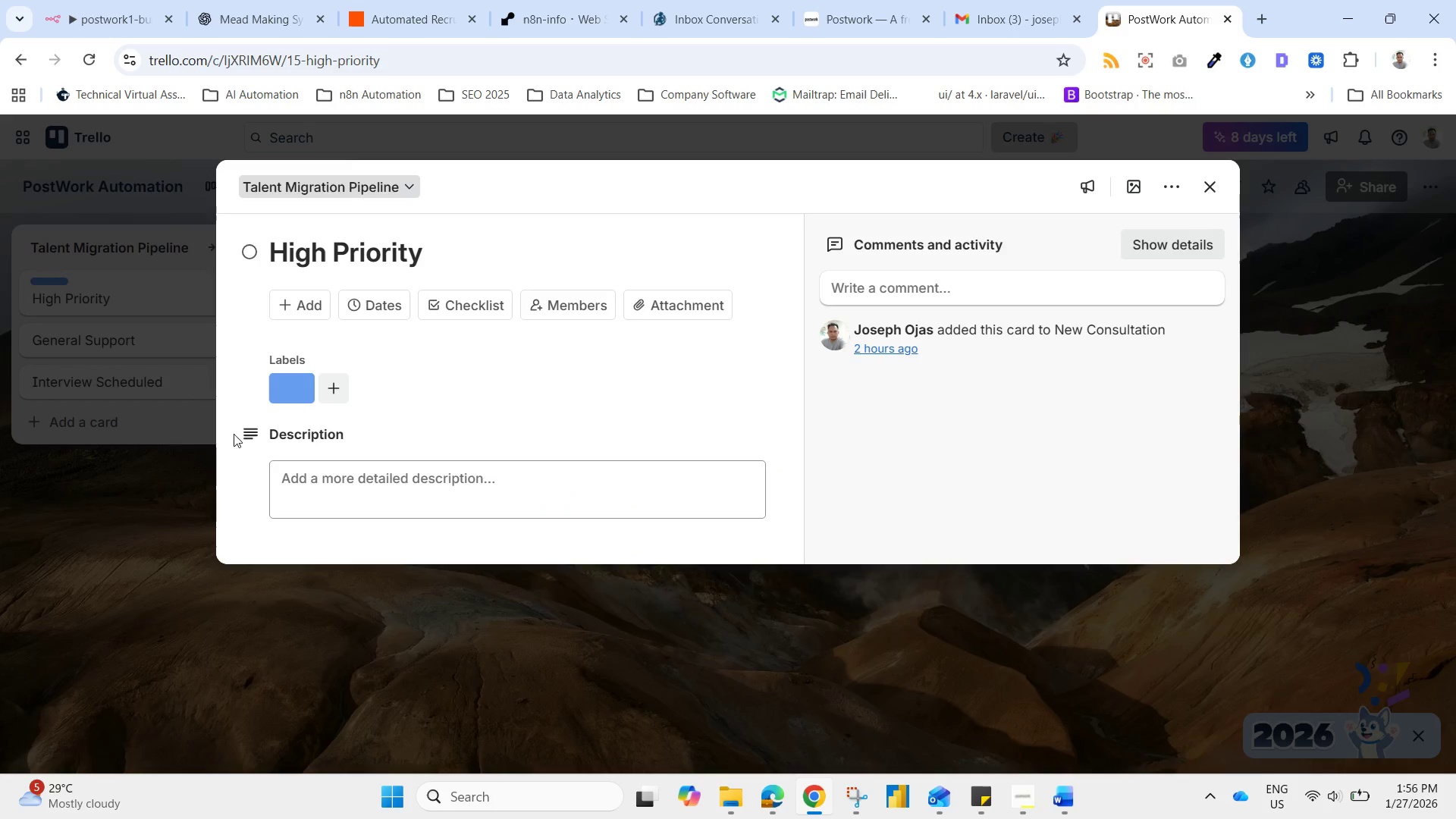 
left_click([350, 614])
 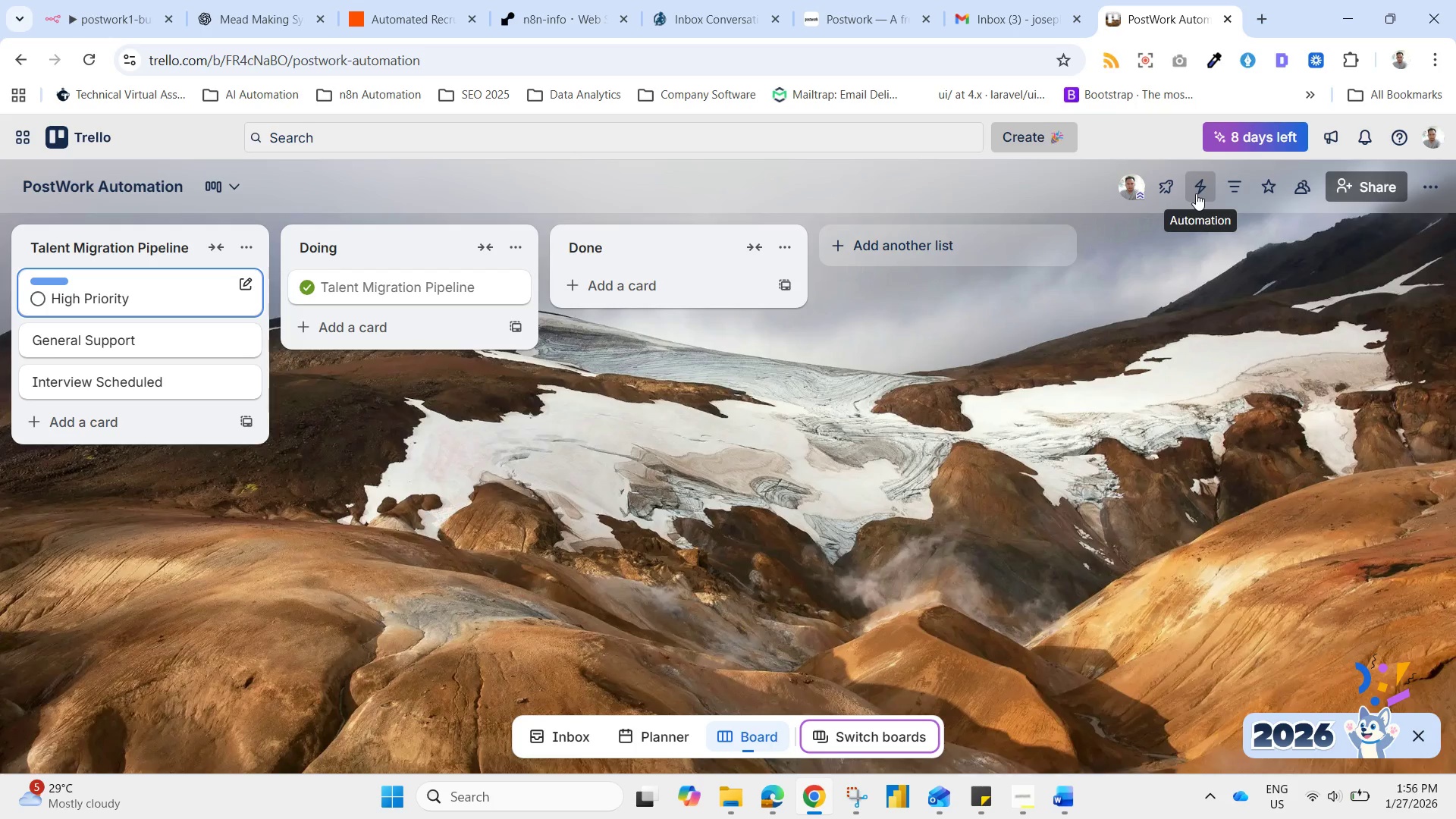 
wait(16.87)
 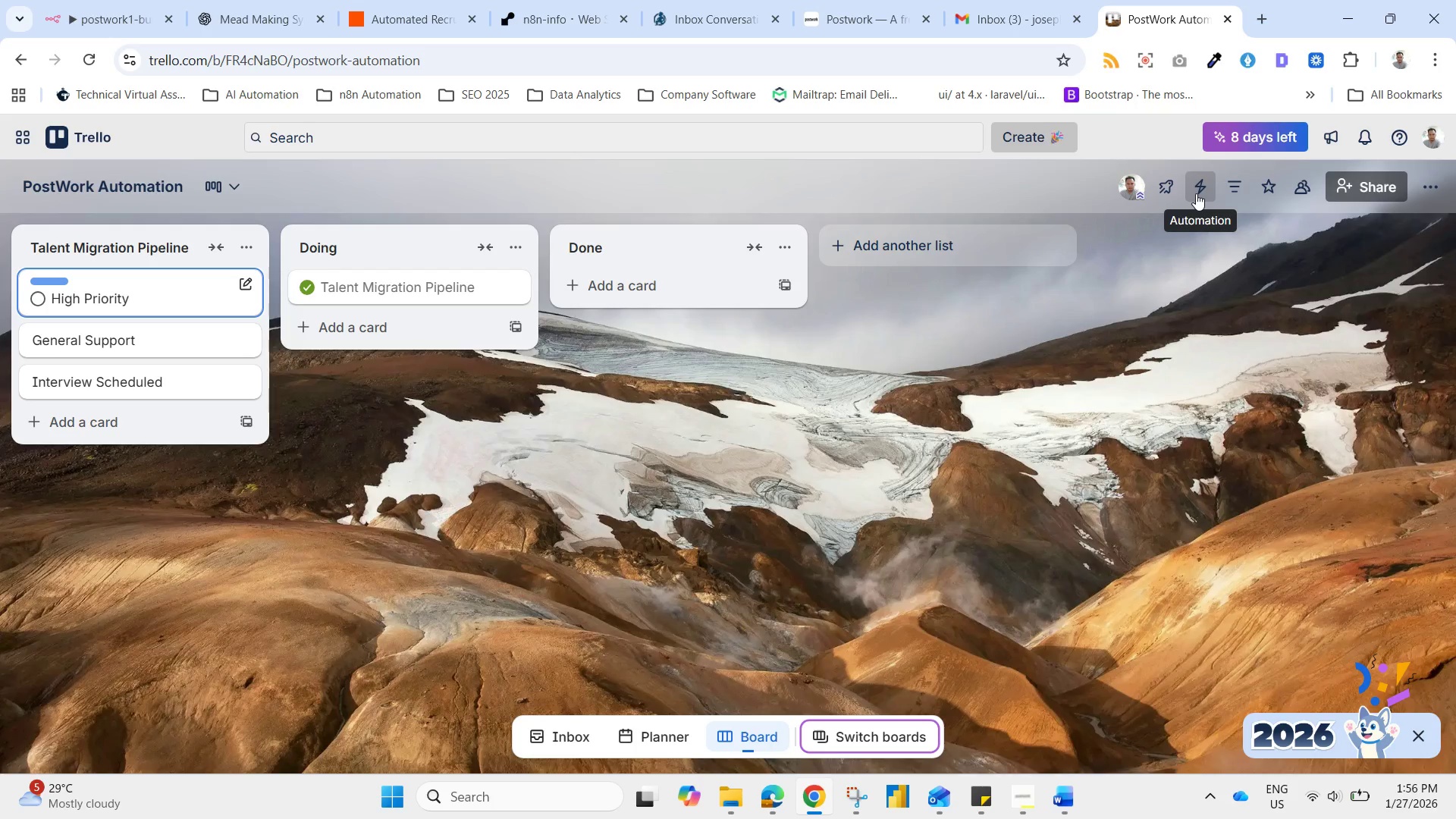 
mouse_move([954, 0])
 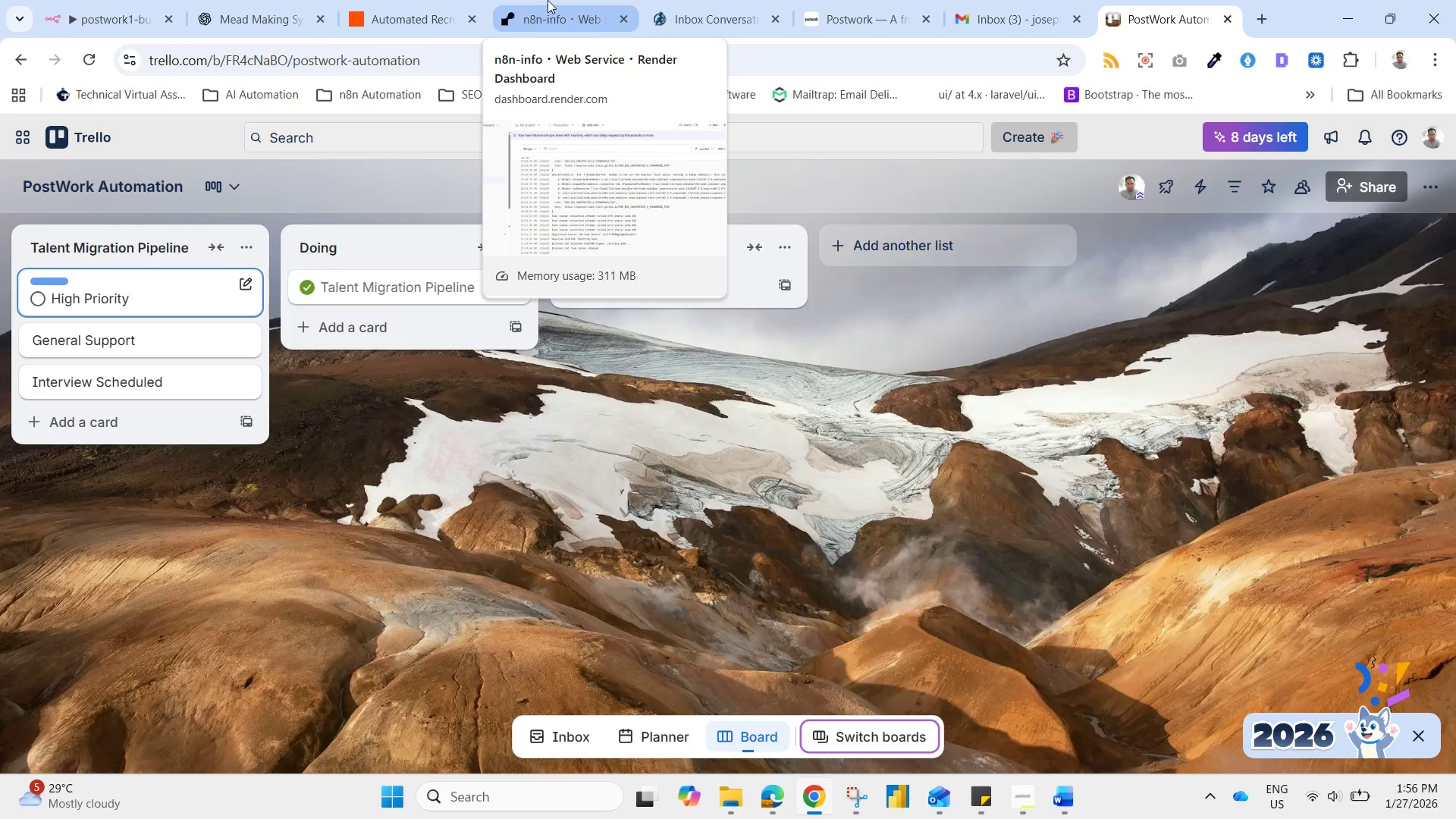 
left_click([426, 5])
 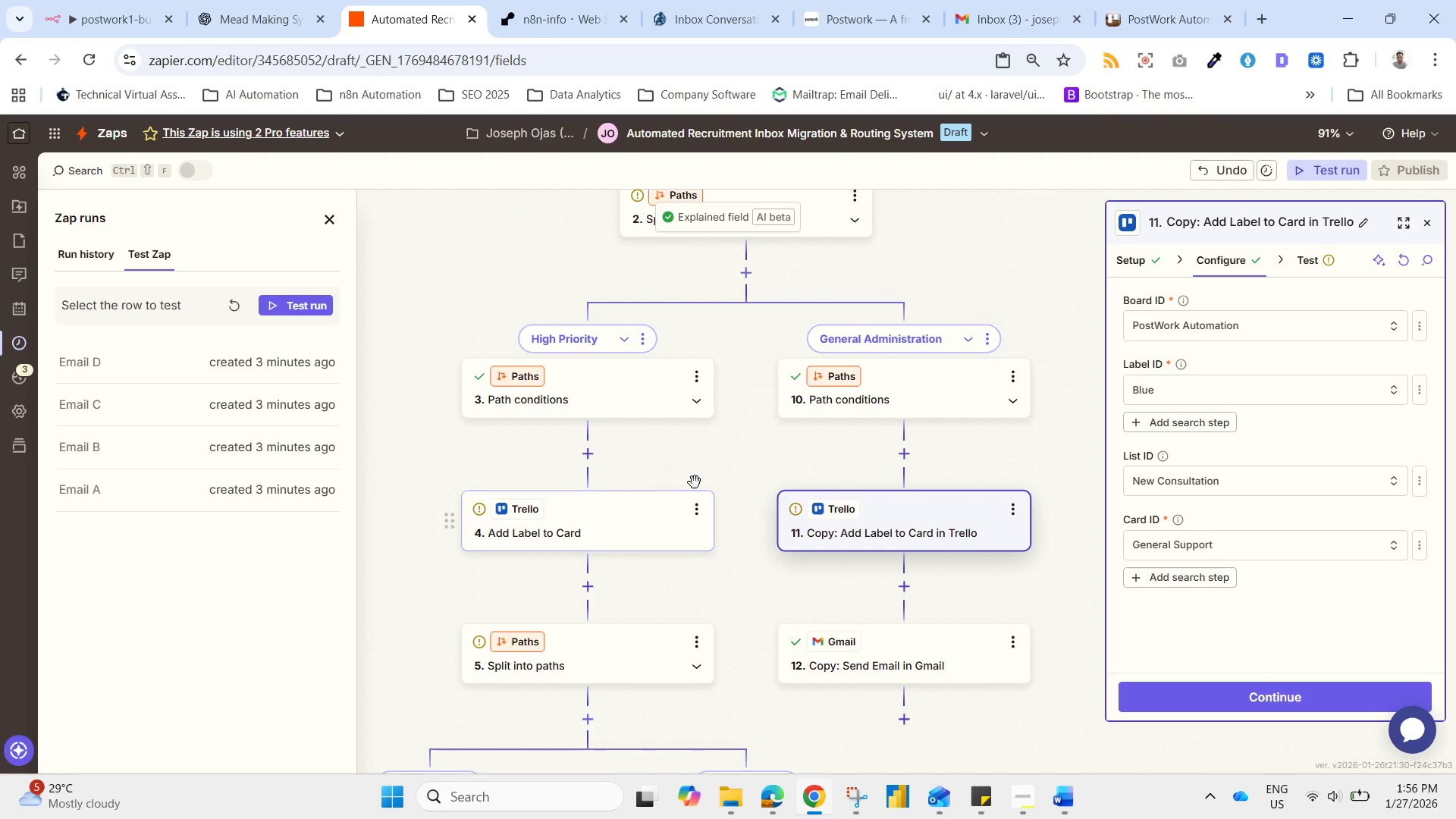 
left_click([691, 466])
 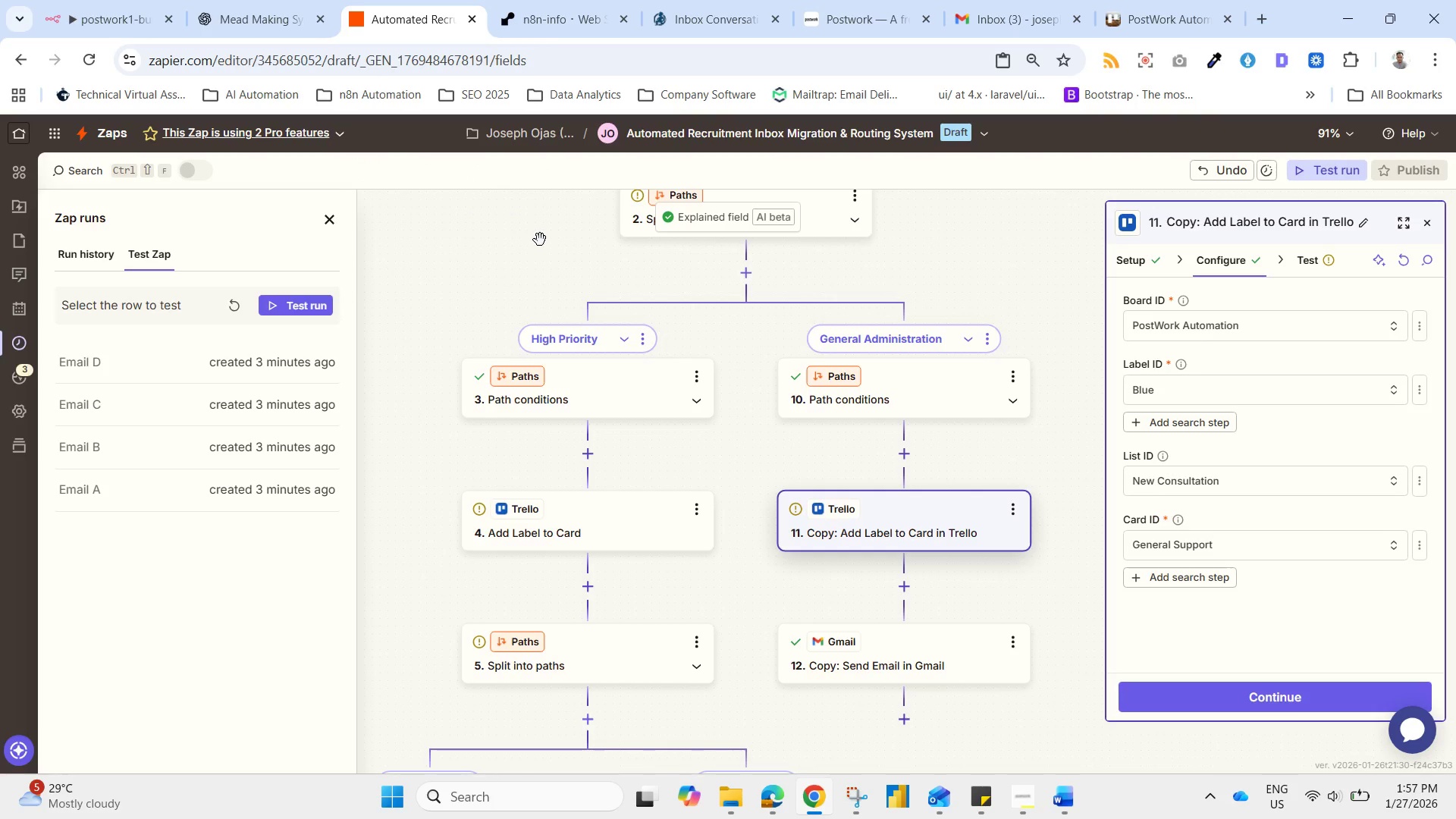 
wait(7.11)
 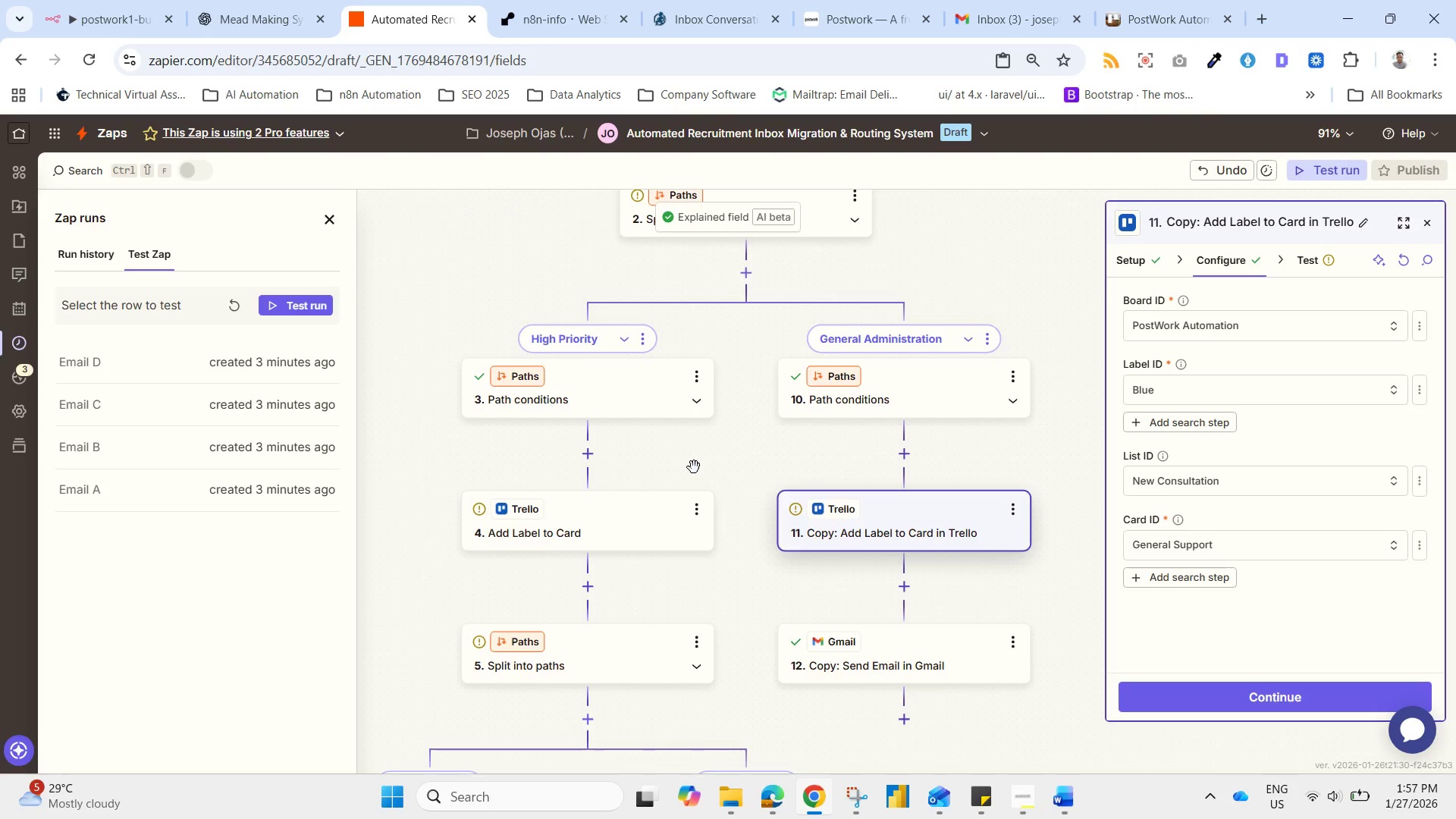 
left_click([582, 590])
 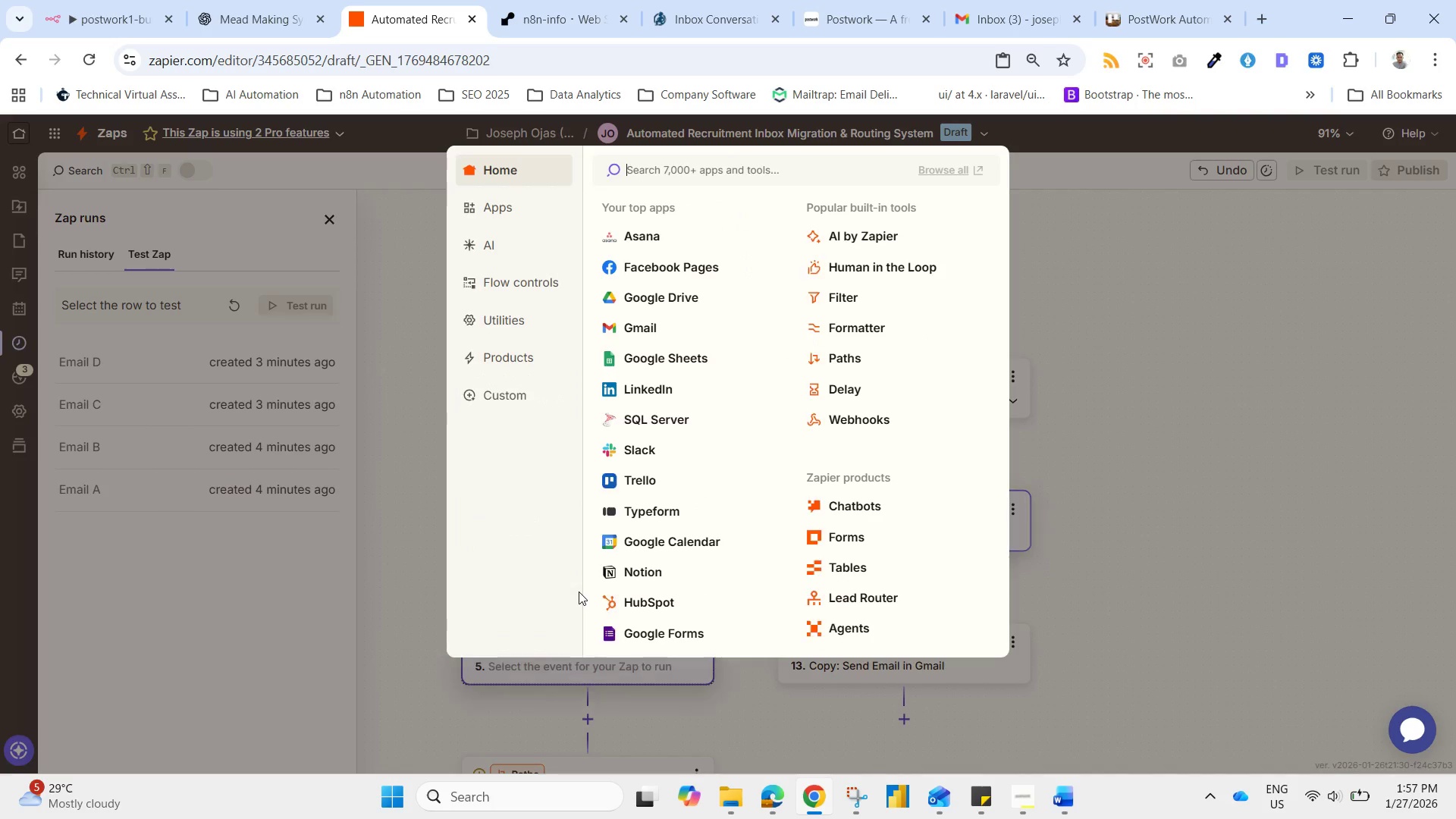 
type(trlio)
key(Backspace)
key(Backspace)
key(Backspace)
key(Backspace)
type(re)
 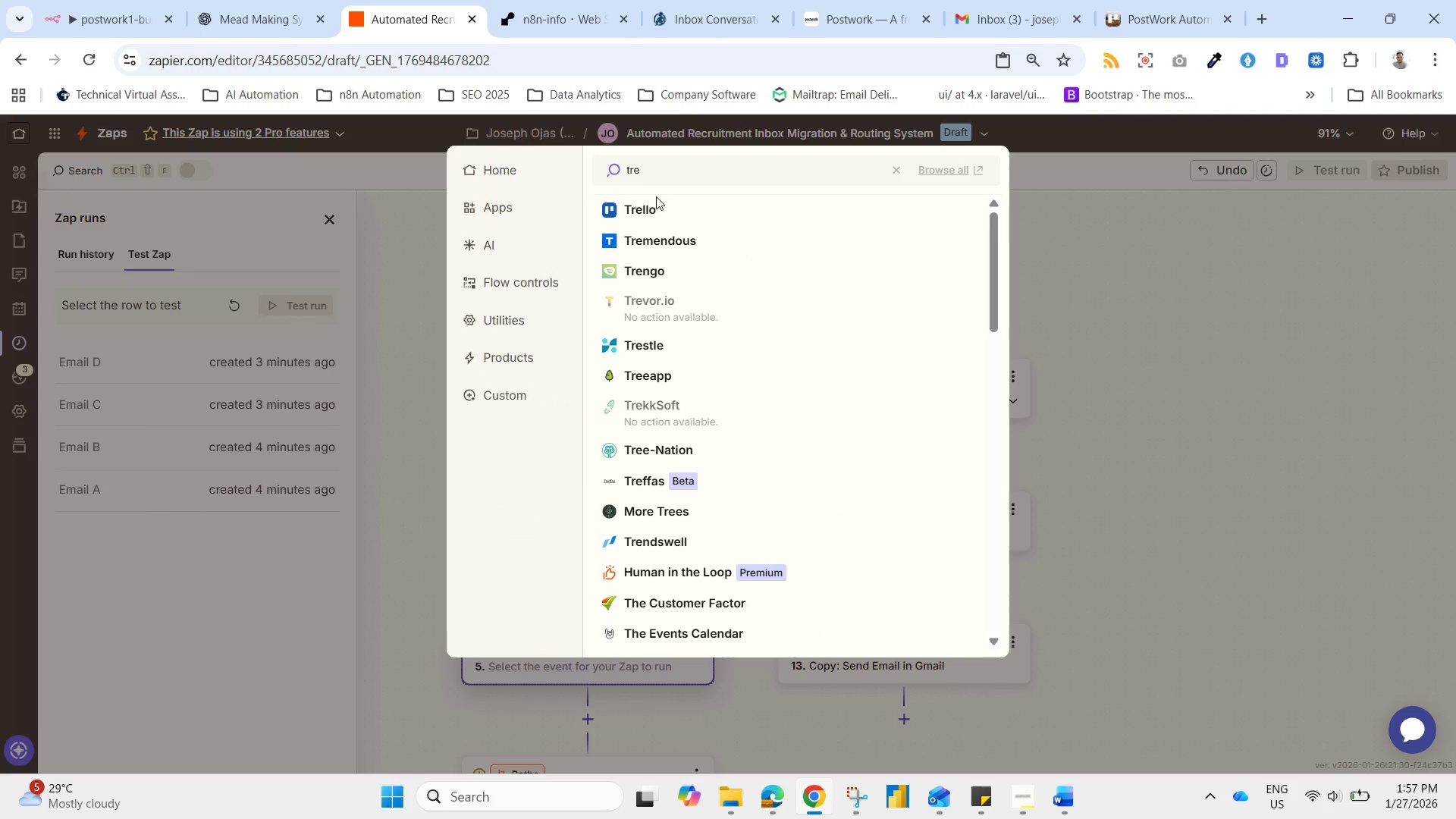 
left_click_drag(start_coordinate=[650, 198], to_coordinate=[645, 199])
 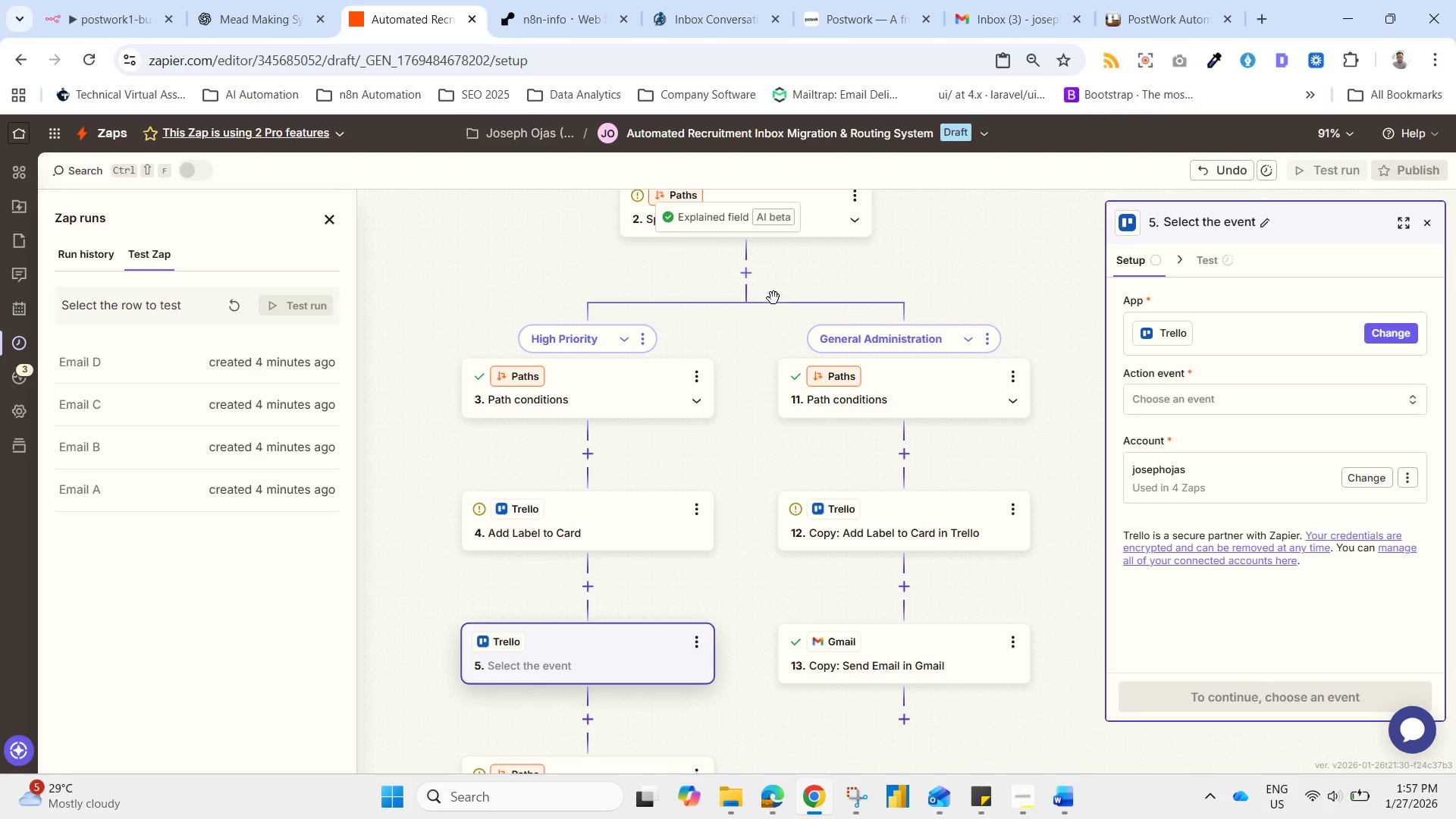 
left_click([1149, 397])
 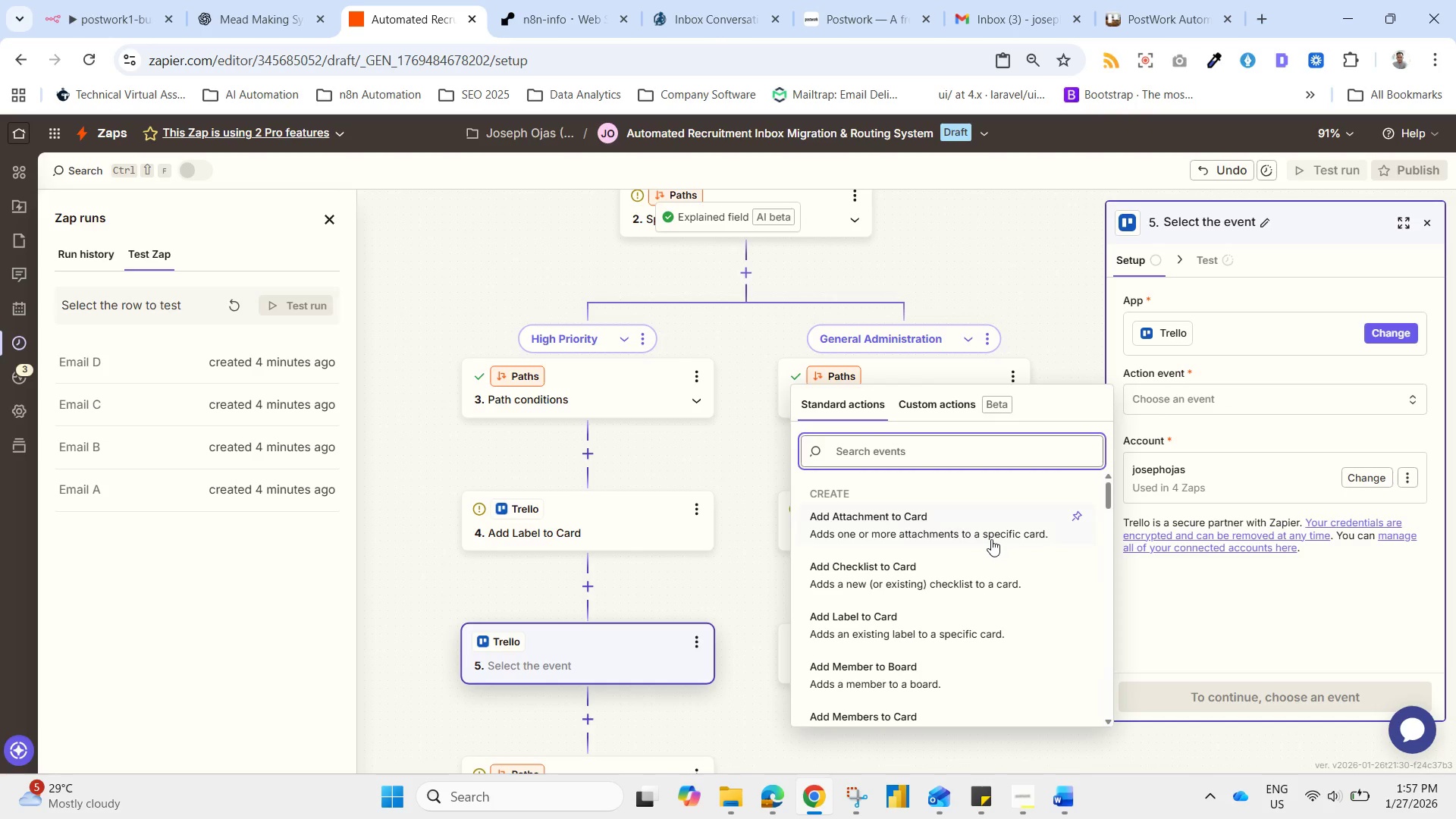 
scroll: coordinate [990, 568], scroll_direction: down, amount: 3.0
 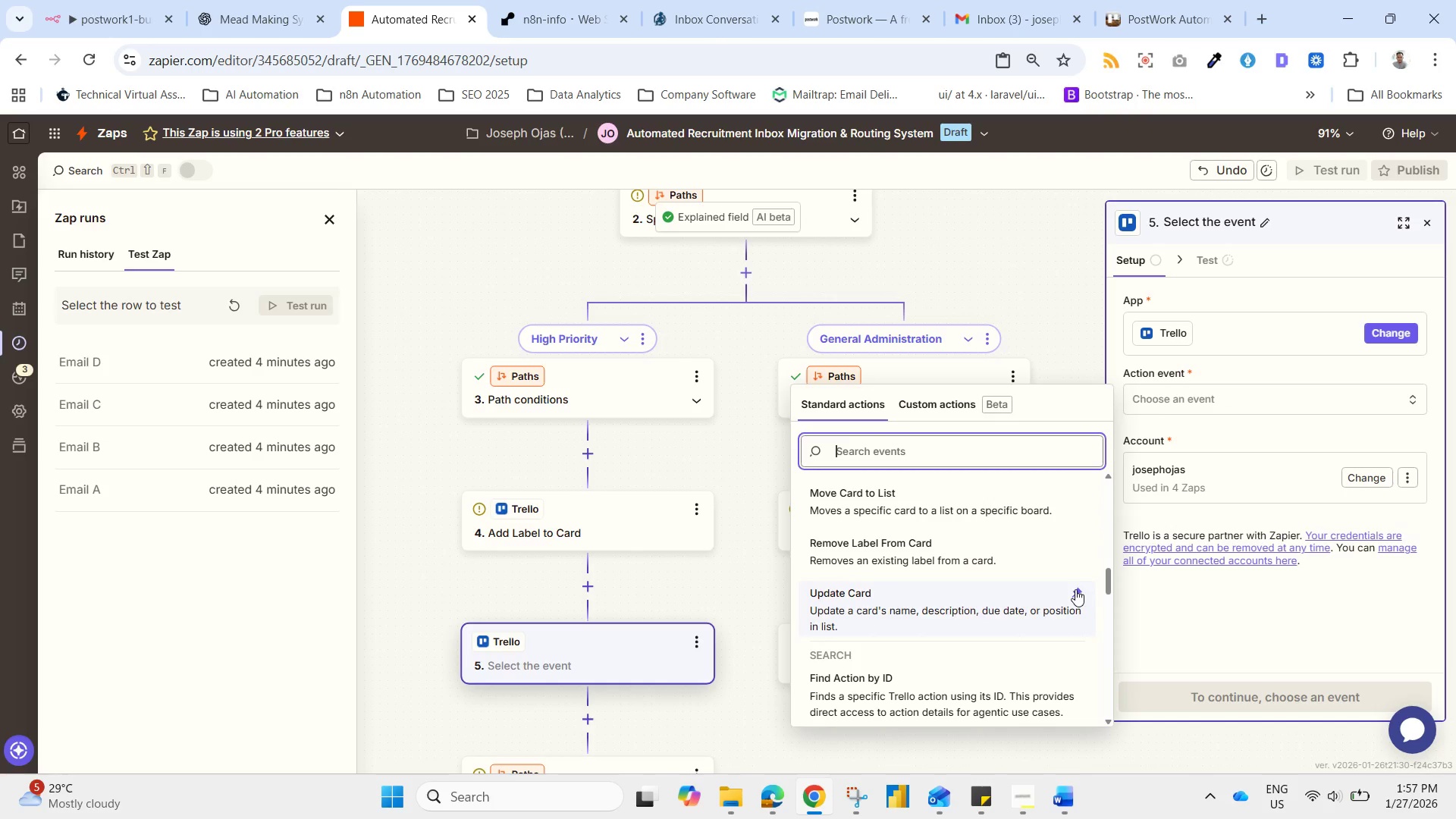 
type(lst)
key(Backspace)
key(Backspace)
type(ist)
 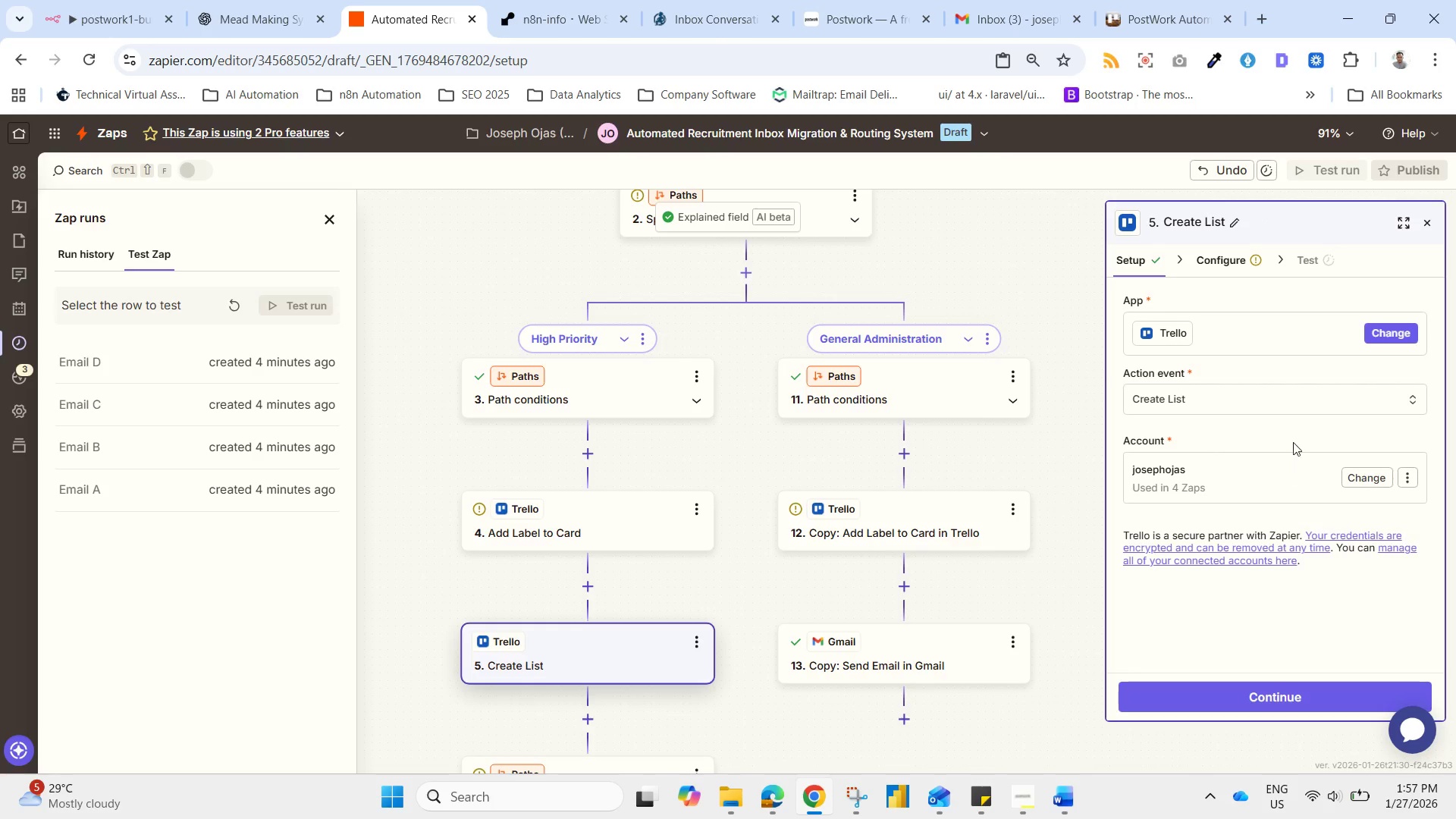 
wait(5.56)
 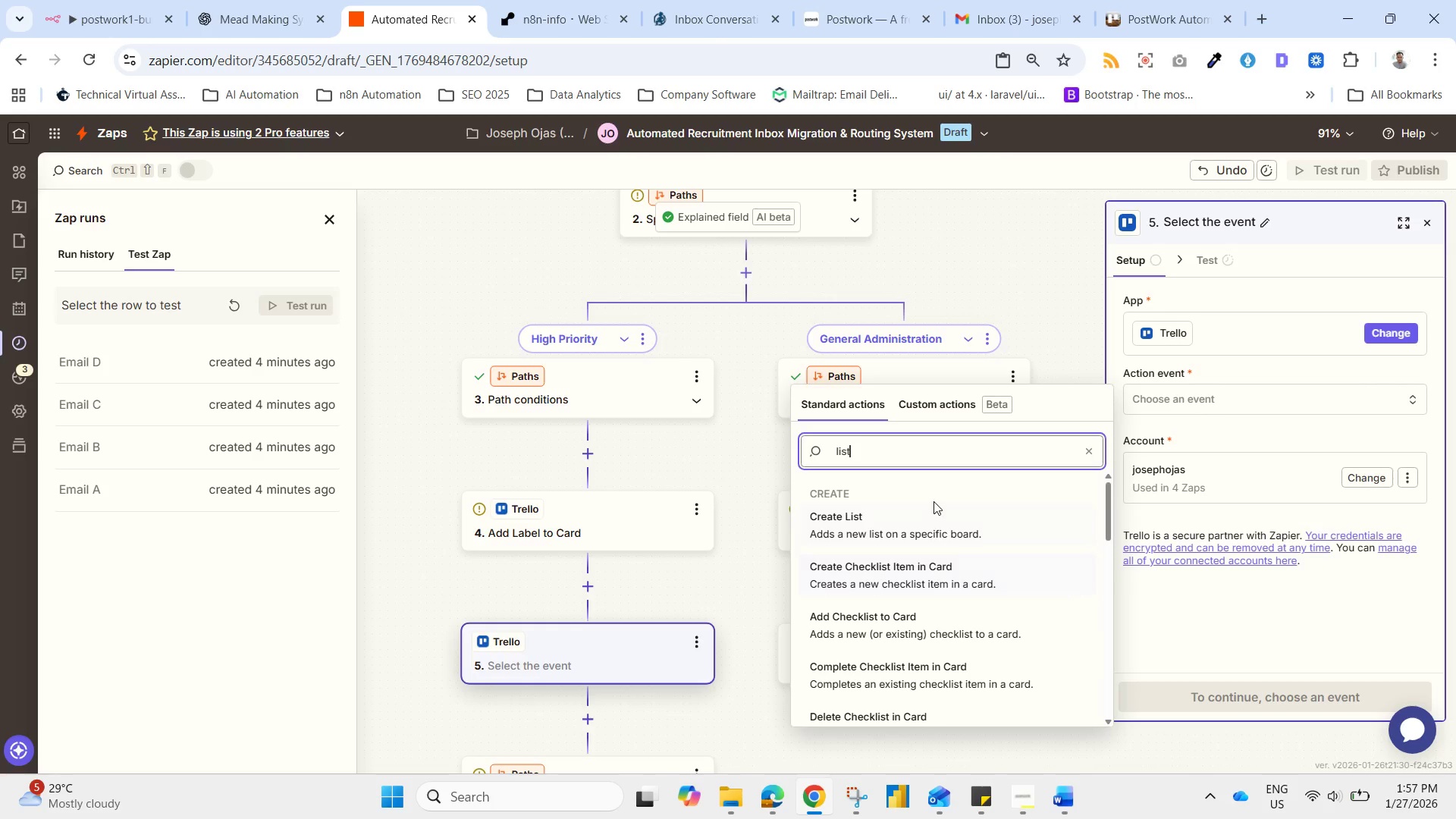 
left_click([1284, 700])
 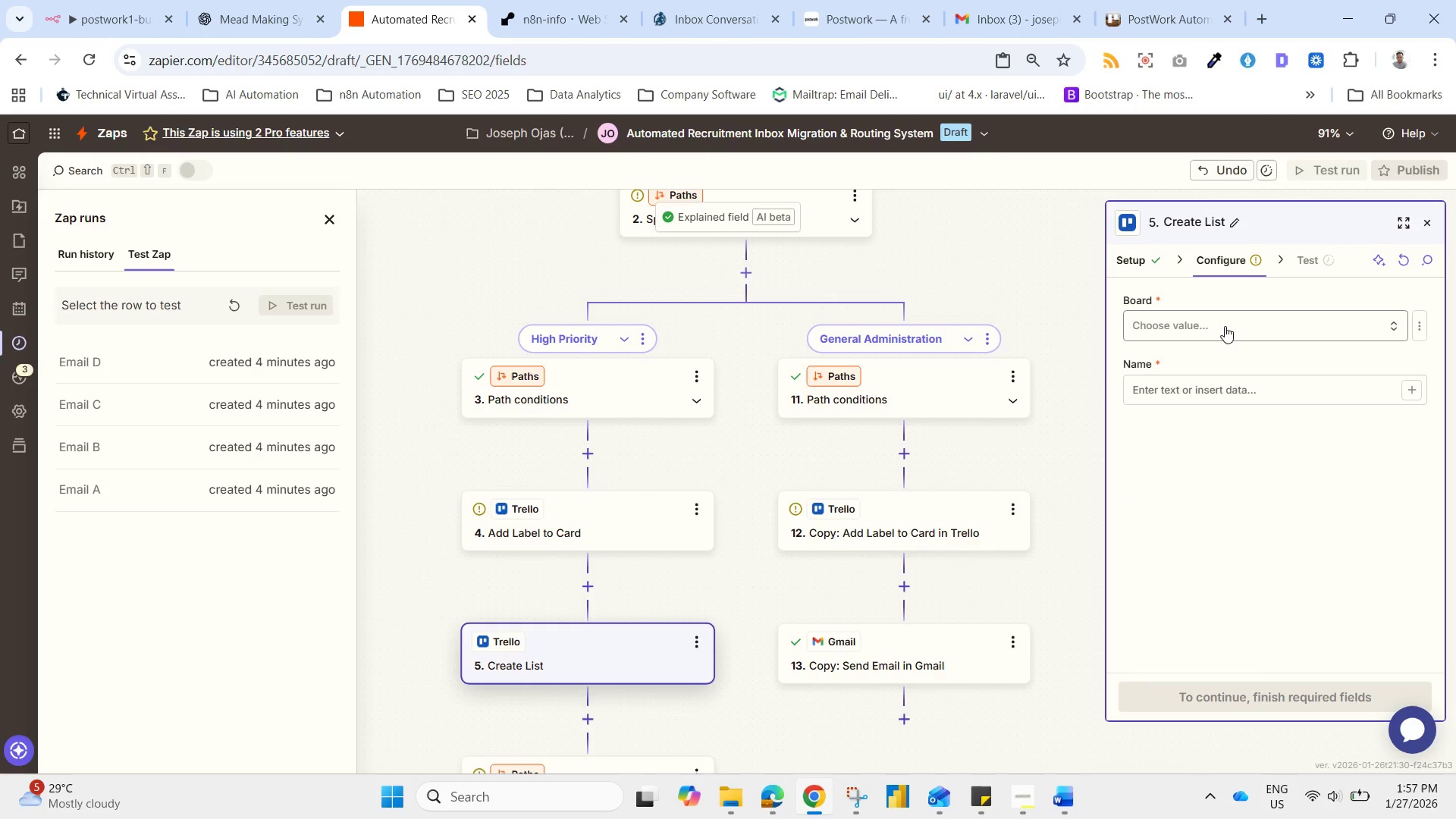 
mouse_move([1231, 400])
 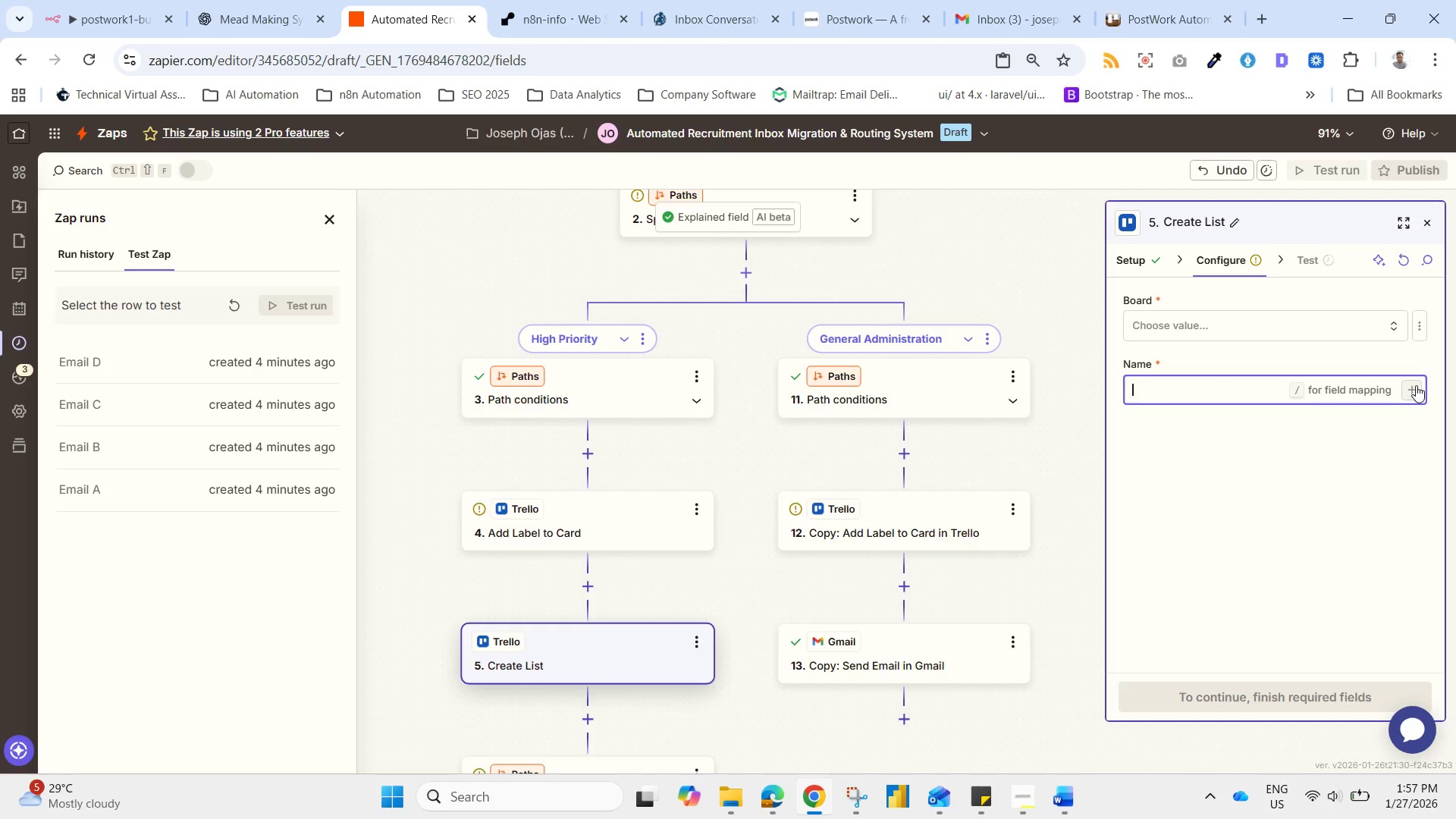 
left_click([1414, 385])
 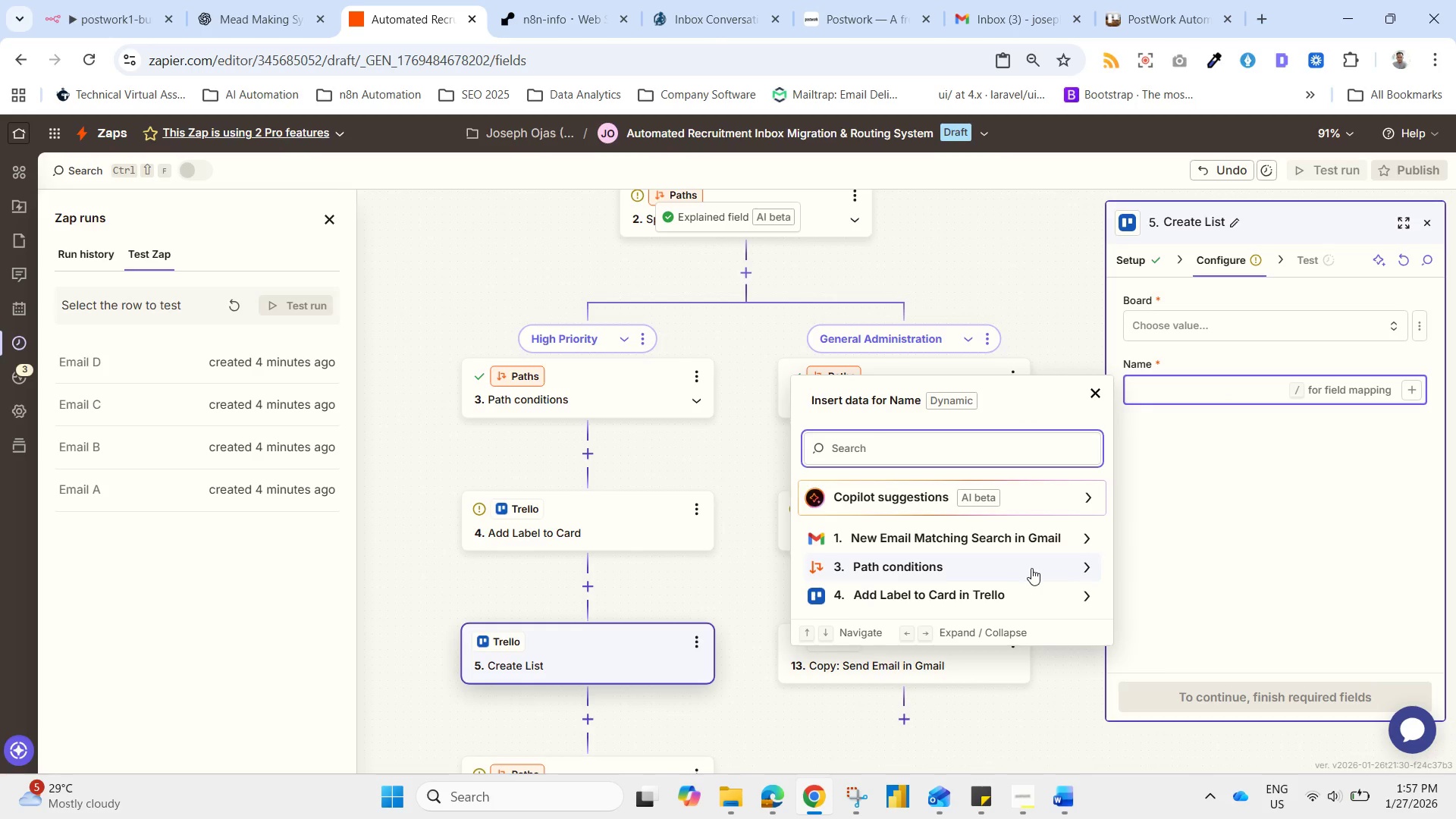 
mouse_move([1070, 546])
 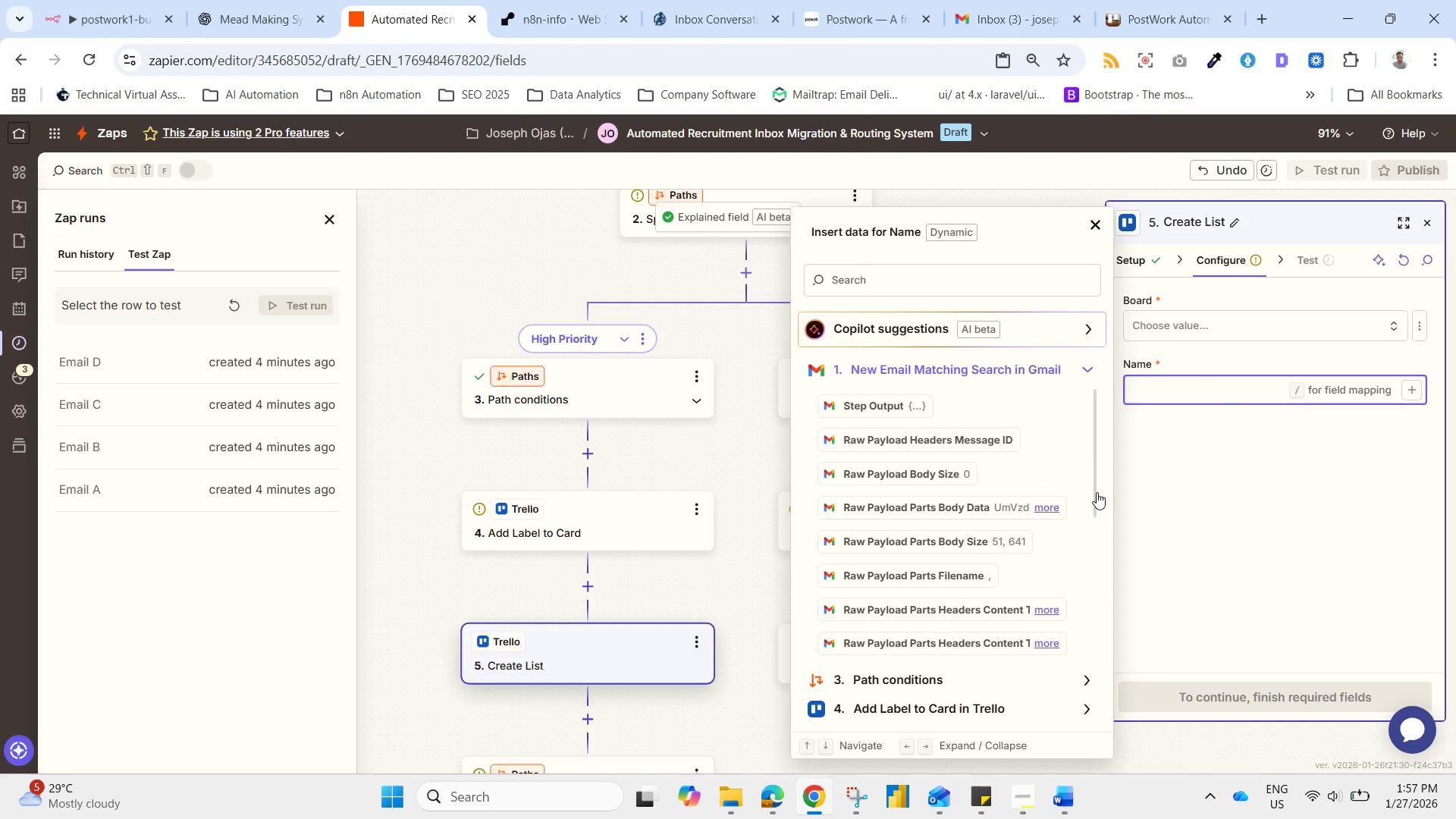 
left_click_drag(start_coordinate=[1096, 492], to_coordinate=[1103, 613])
 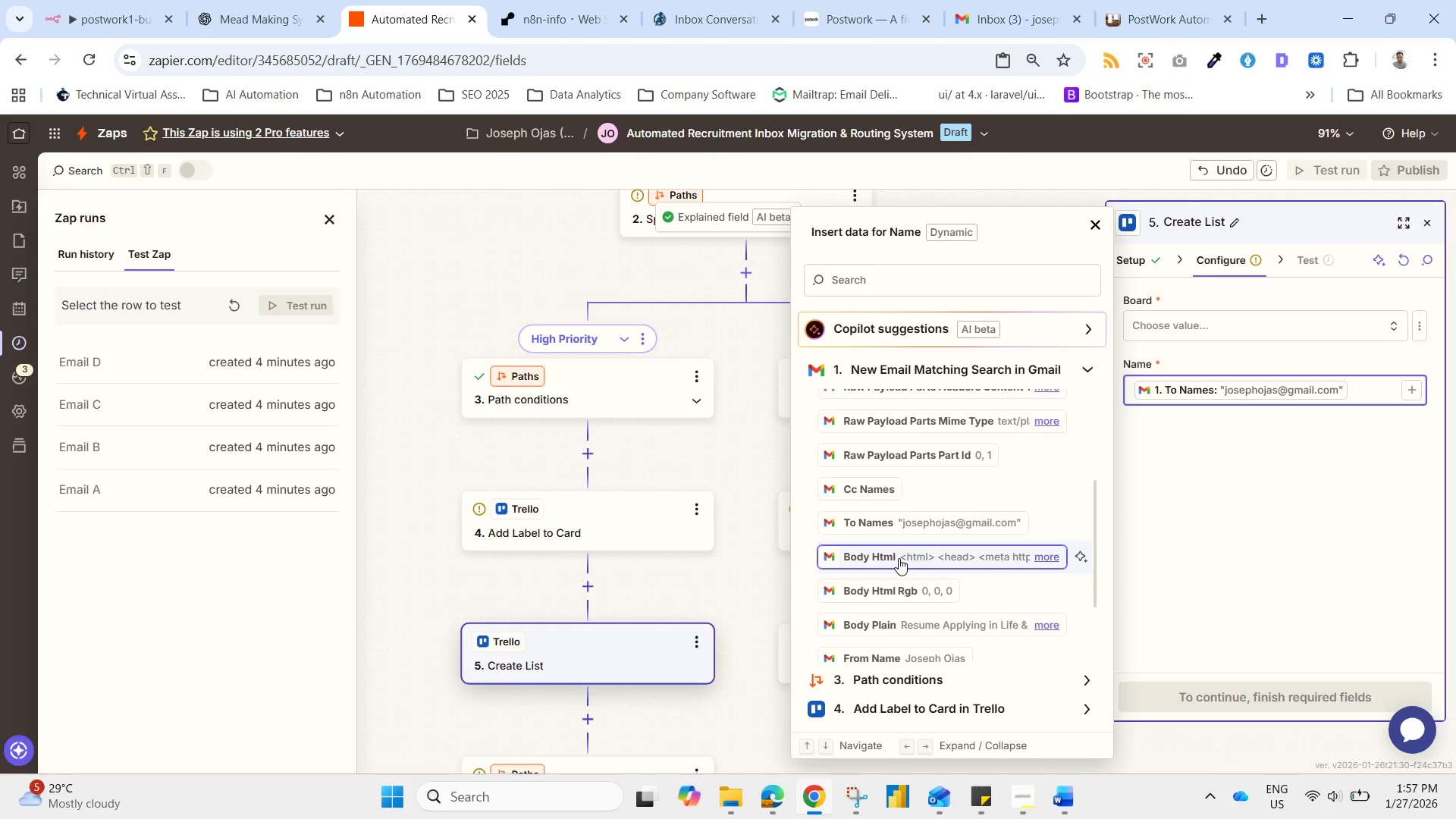 
wait(12.3)
 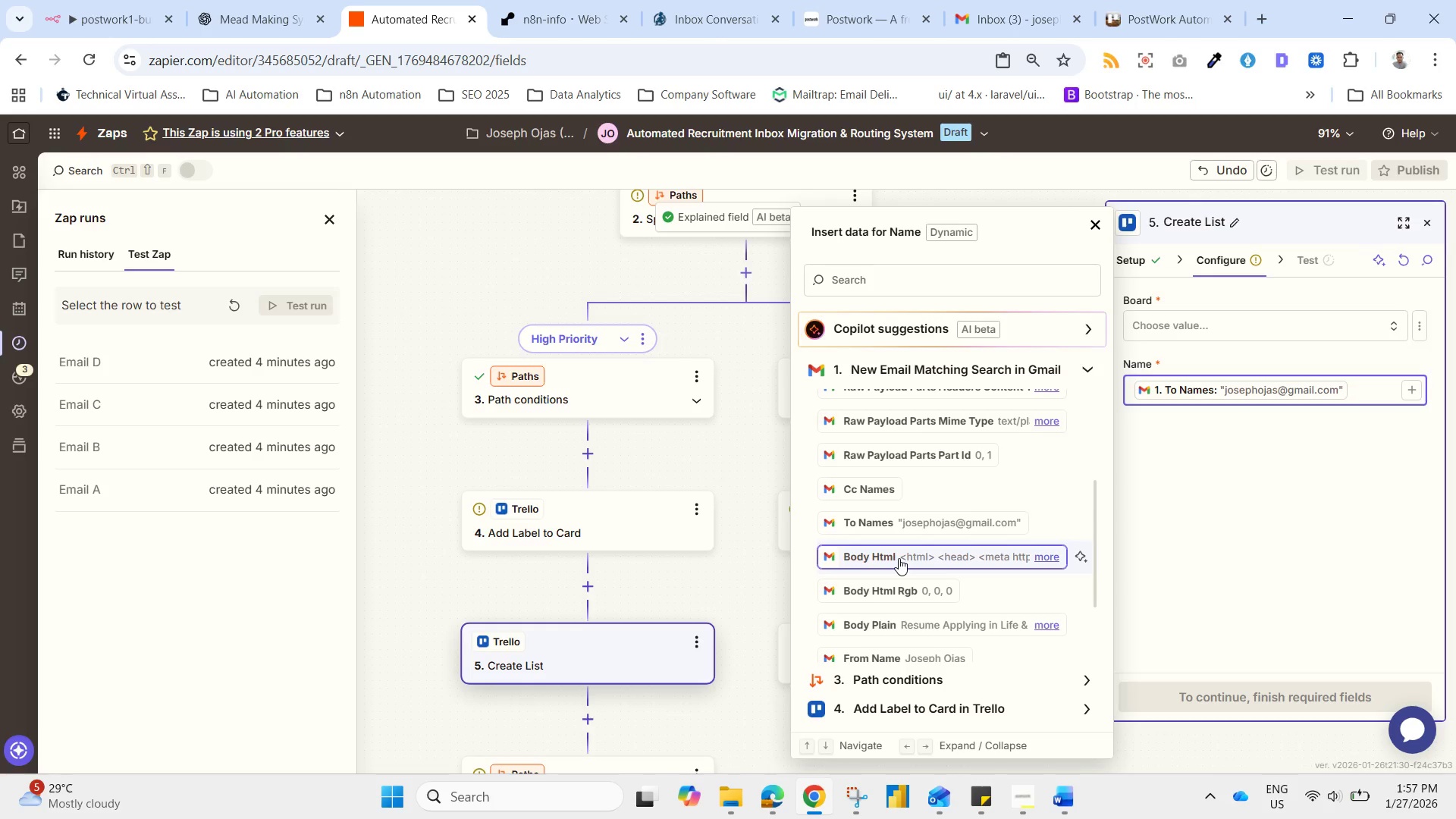 
key(Backspace)
 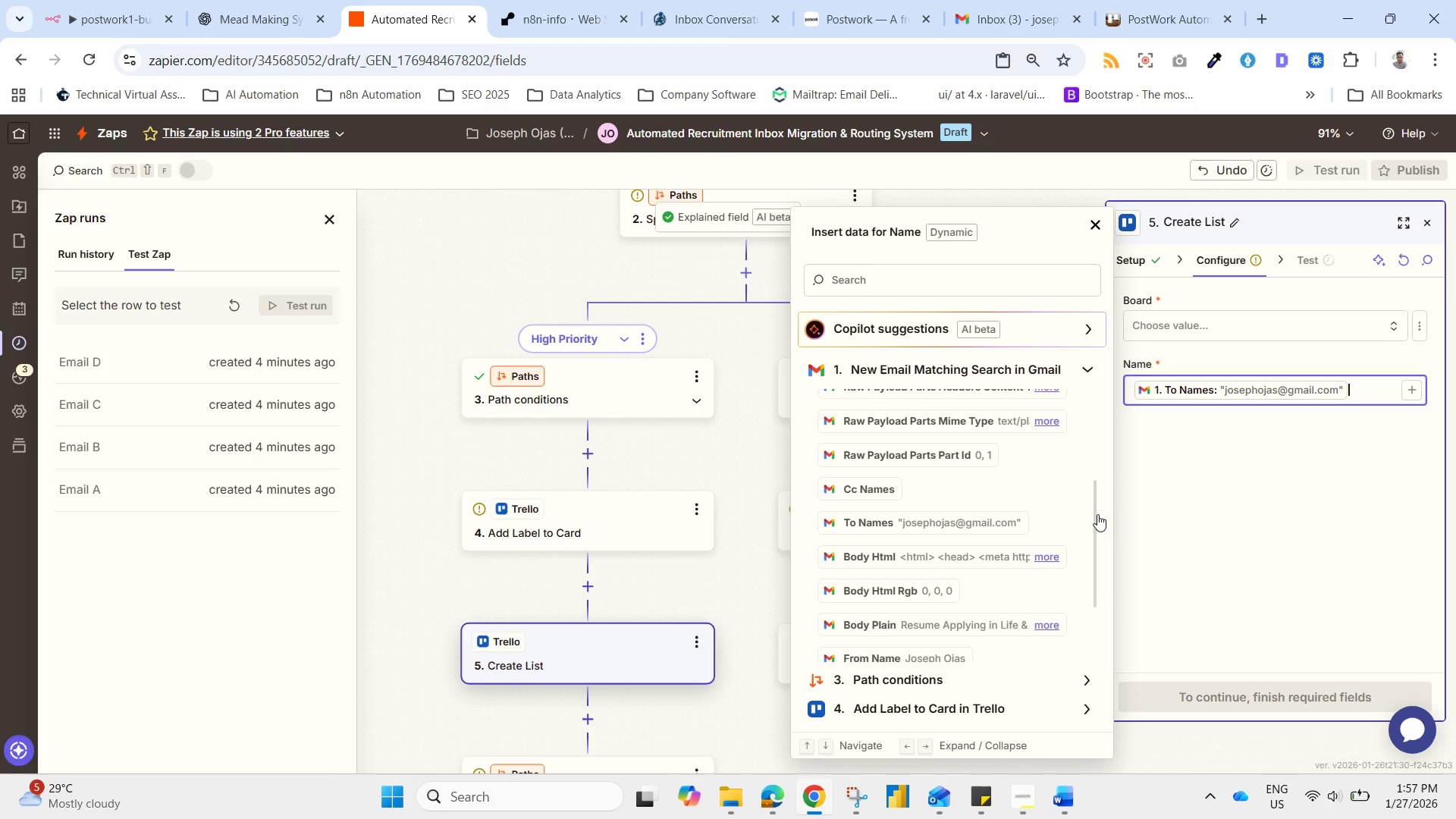 
left_click_drag(start_coordinate=[1097, 514], to_coordinate=[1085, 476])
 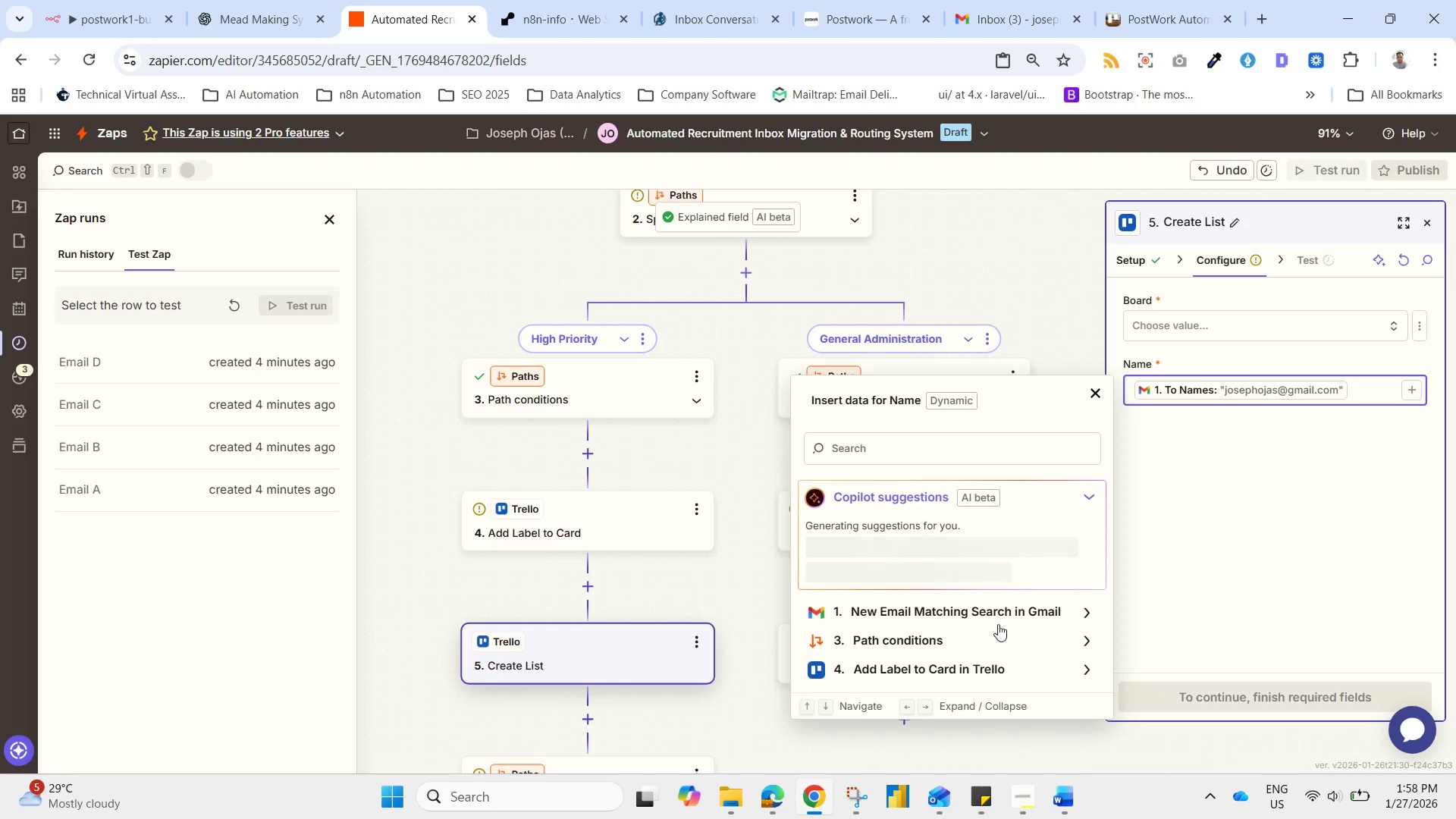 
left_click([990, 623])
 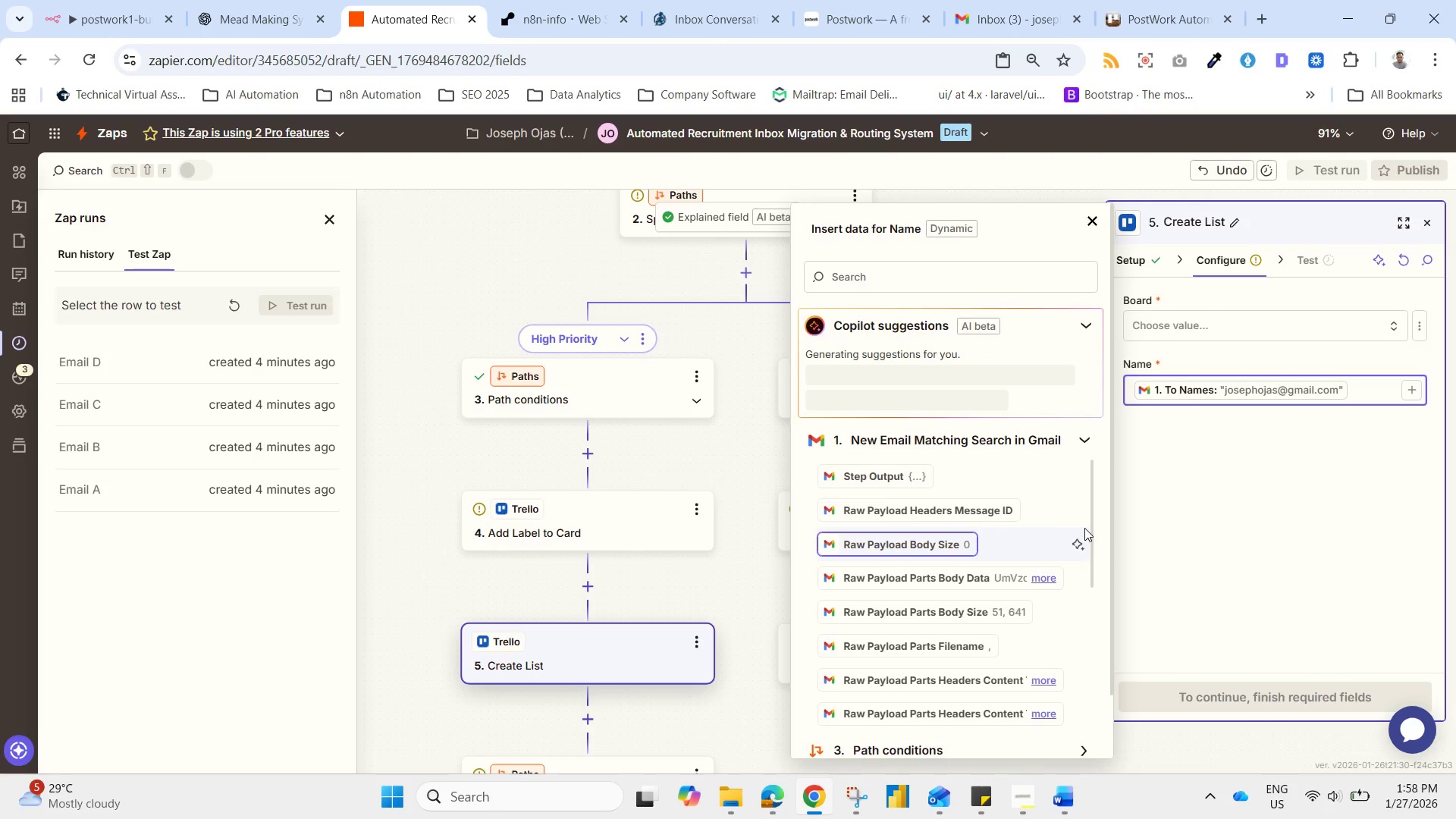 
left_click_drag(start_coordinate=[1092, 535], to_coordinate=[1094, 585])
 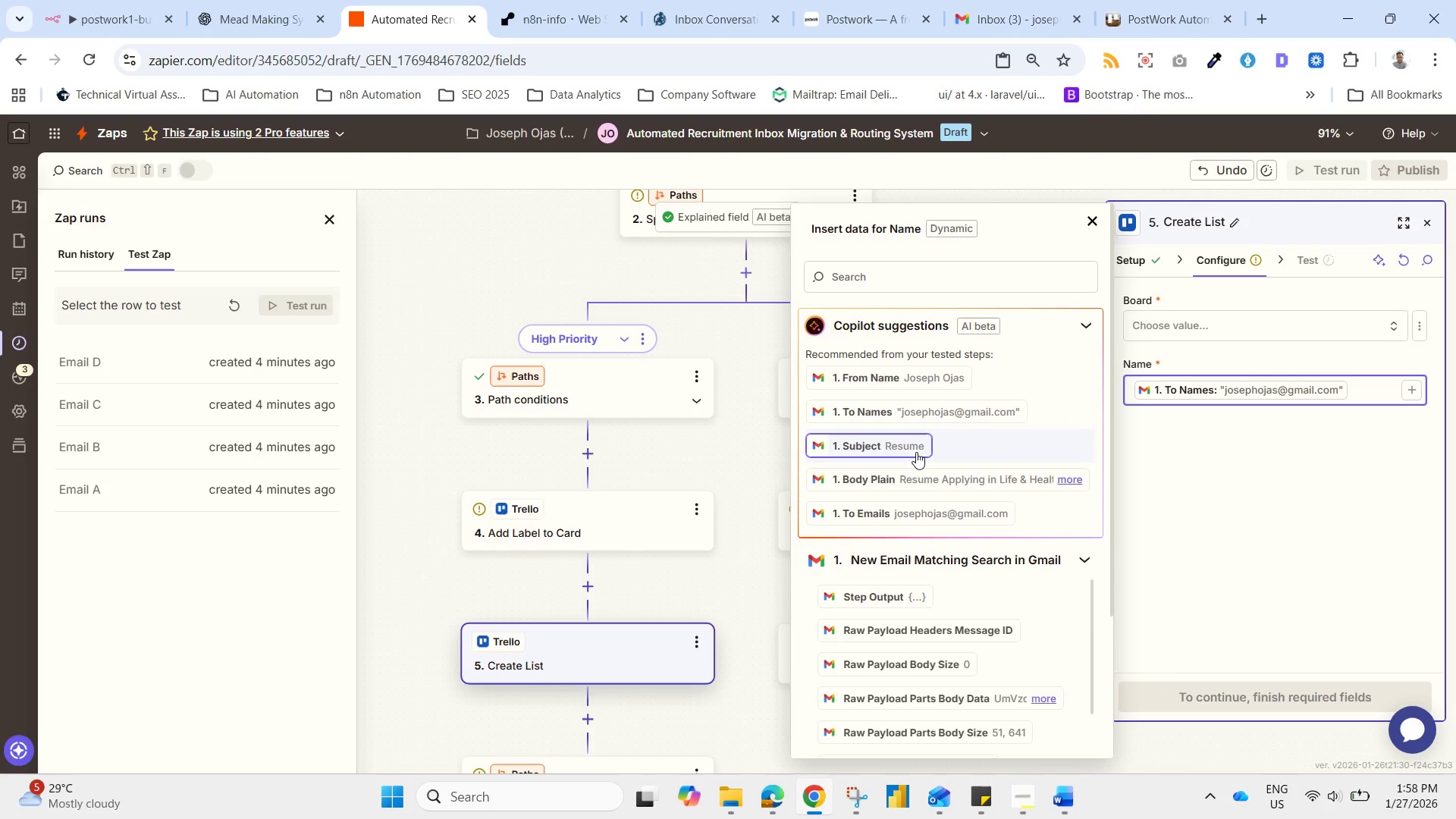 
left_click([915, 452])
 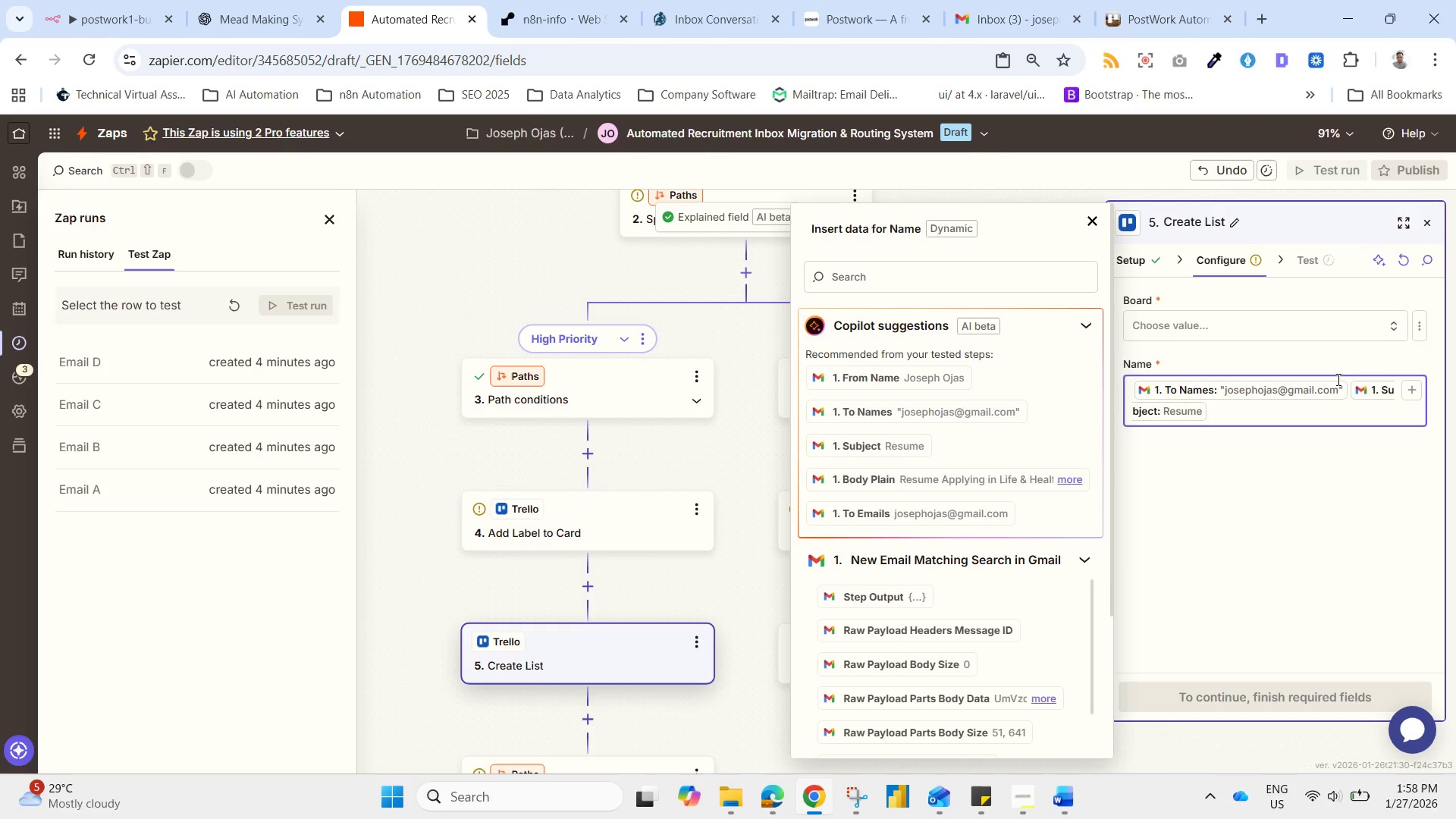 
left_click([1335, 391])
 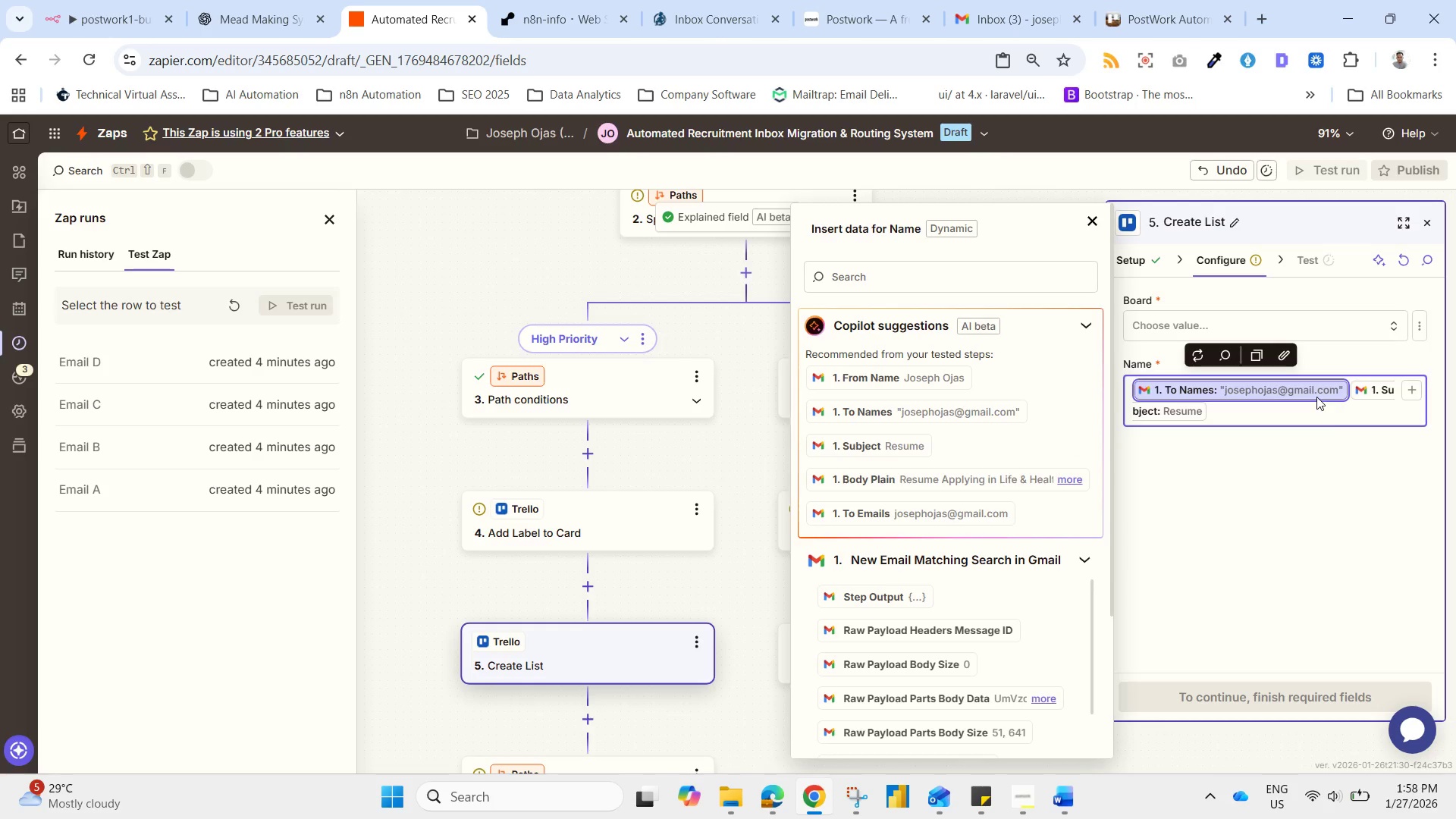 
left_click_drag(start_coordinate=[1316, 397], to_coordinate=[1291, 416])
 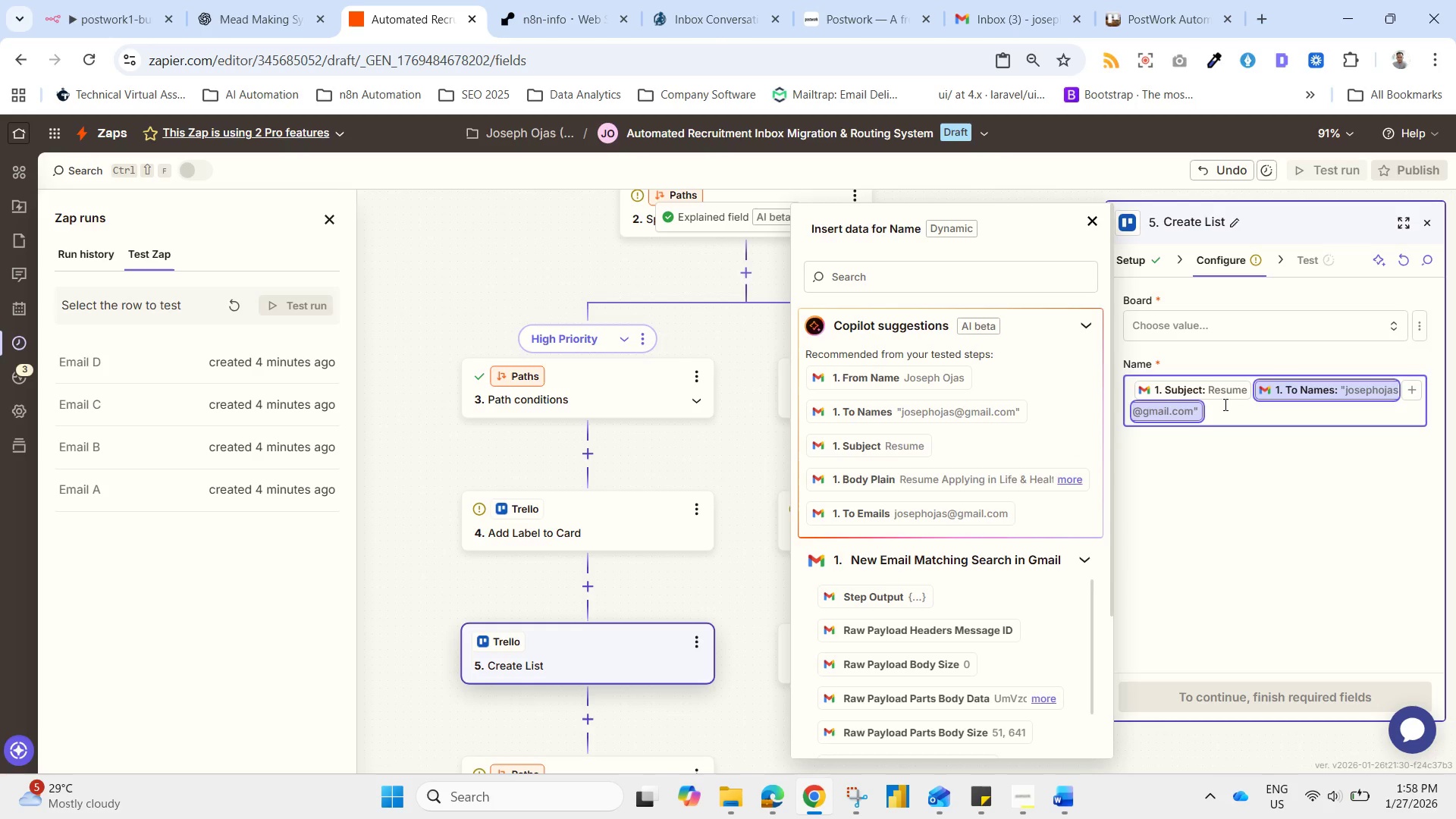 
left_click_drag(start_coordinate=[1286, 388], to_coordinate=[1135, 385])
 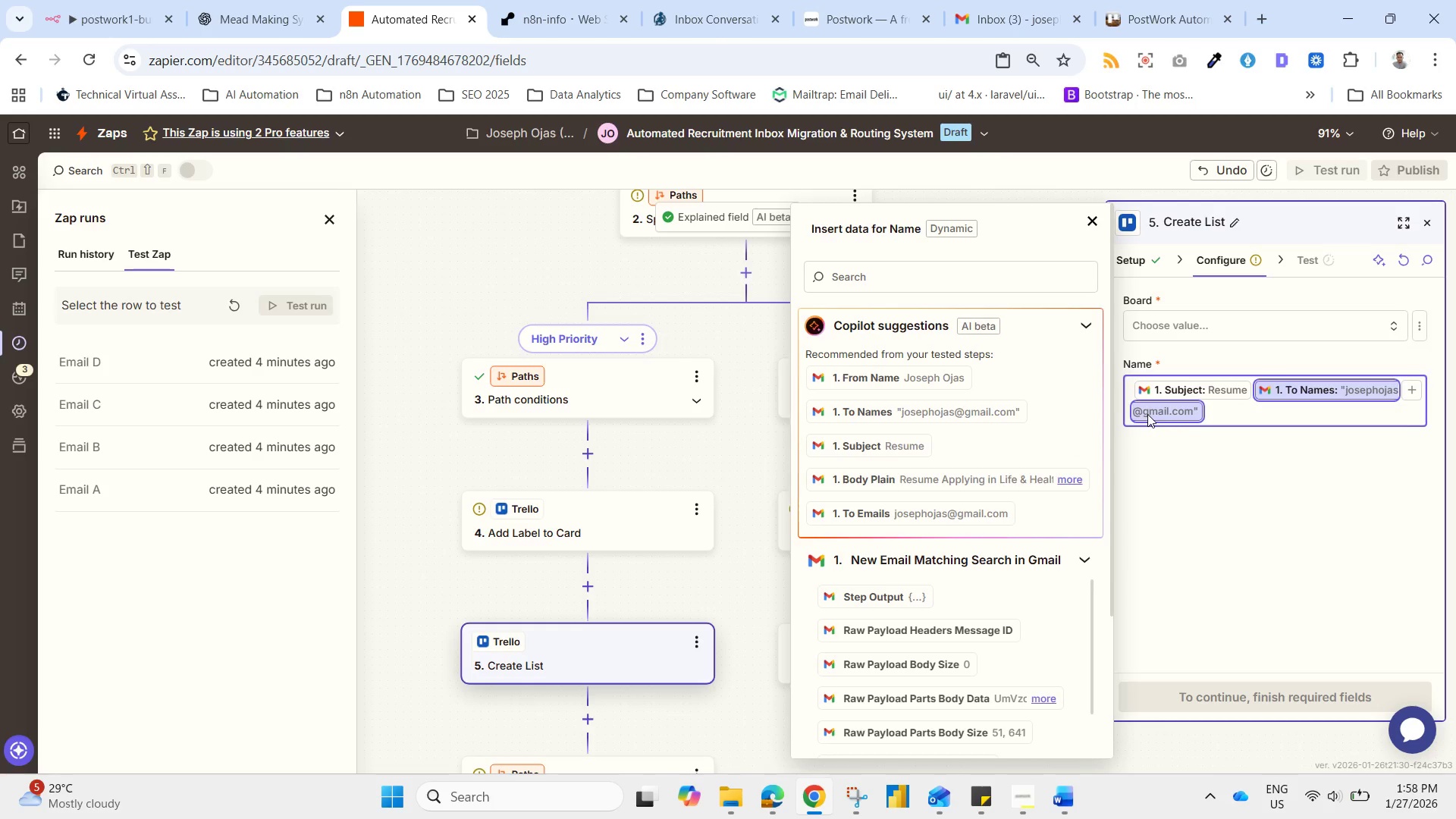 
left_click_drag(start_coordinate=[1147, 414], to_coordinate=[1130, 375])
 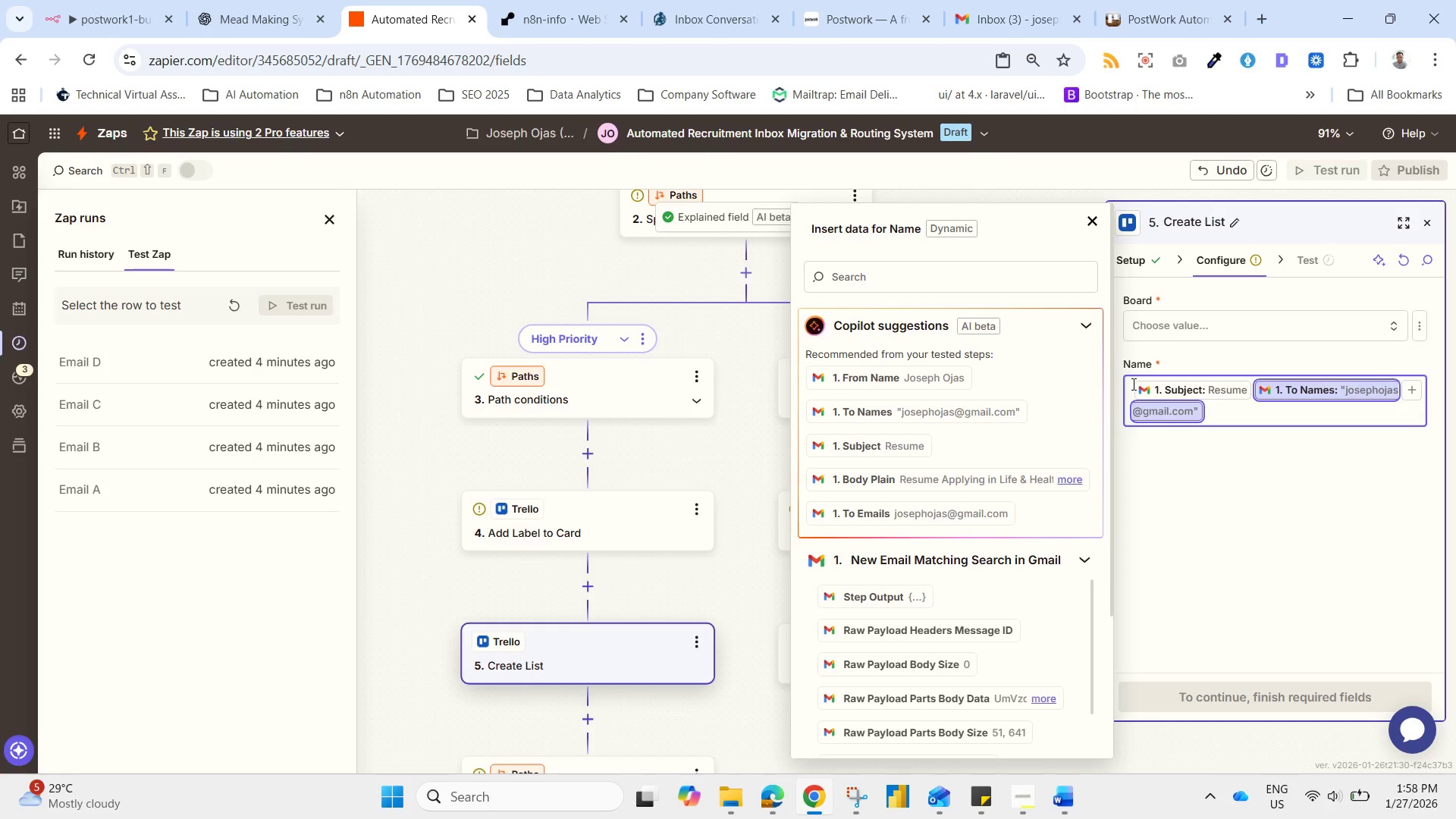 
left_click([1132, 384])
 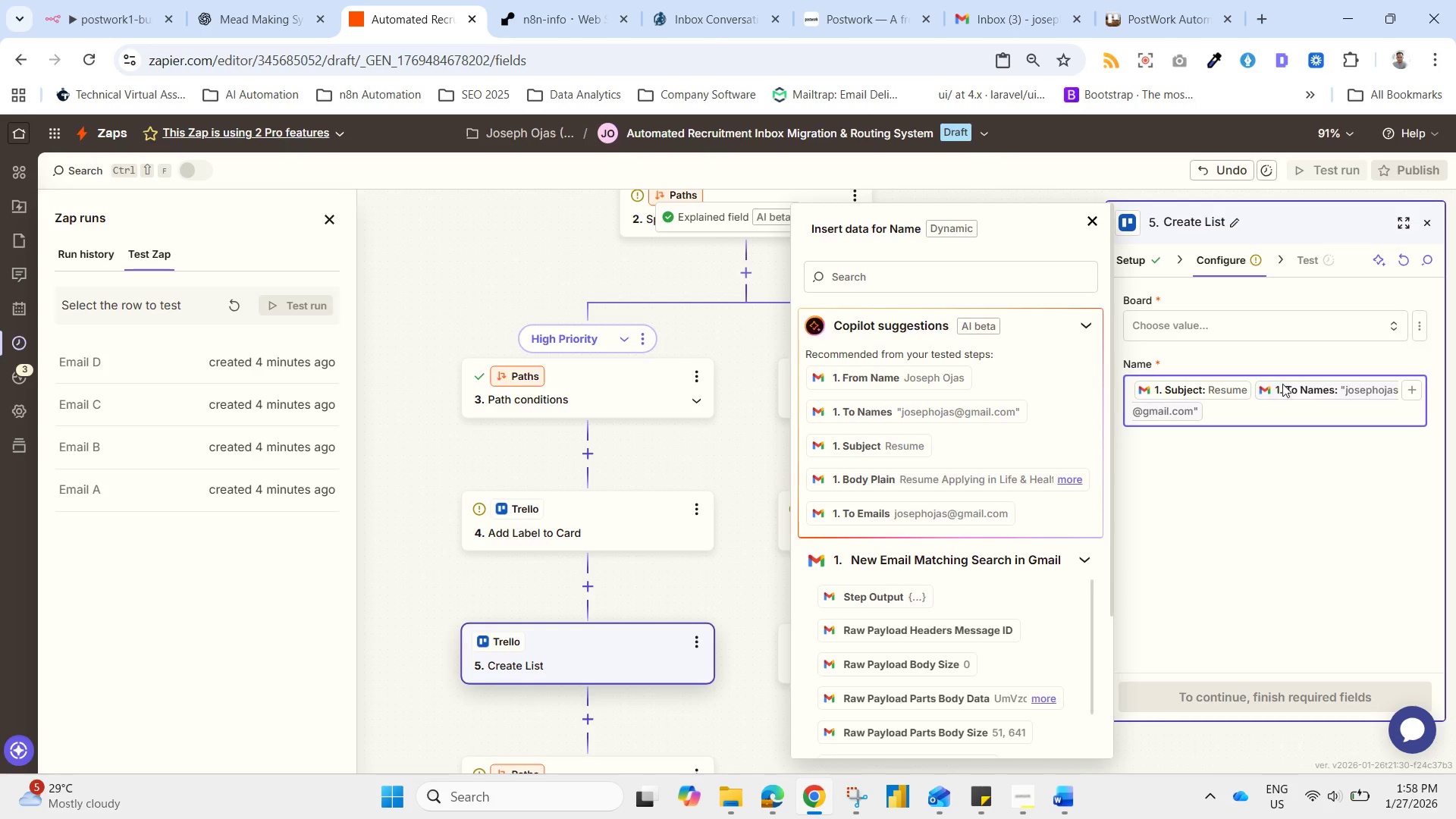 
left_click_drag(start_coordinate=[1285, 384], to_coordinate=[1134, 384])
 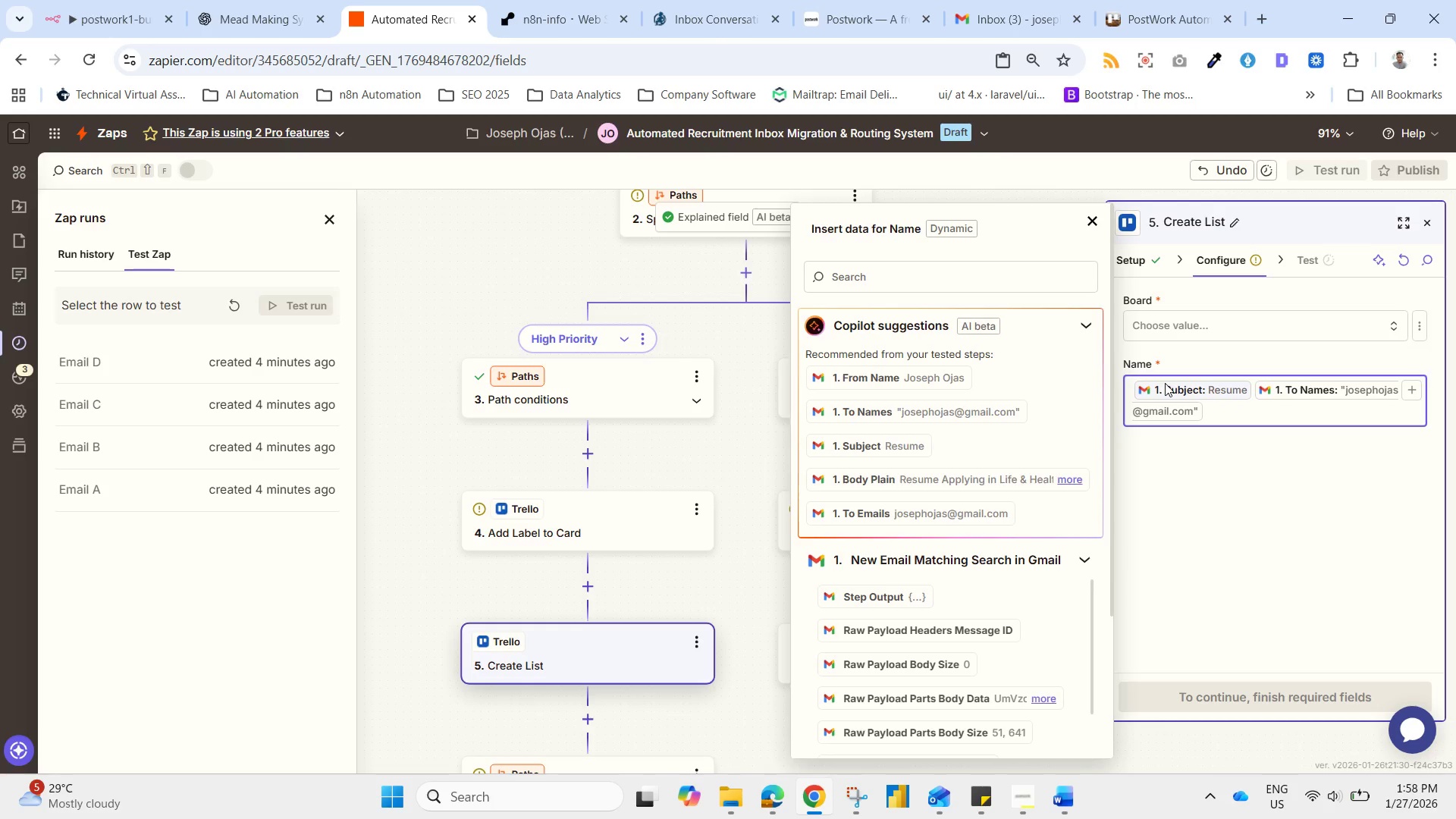 
left_click_drag(start_coordinate=[1165, 383], to_coordinate=[1219, 414])
 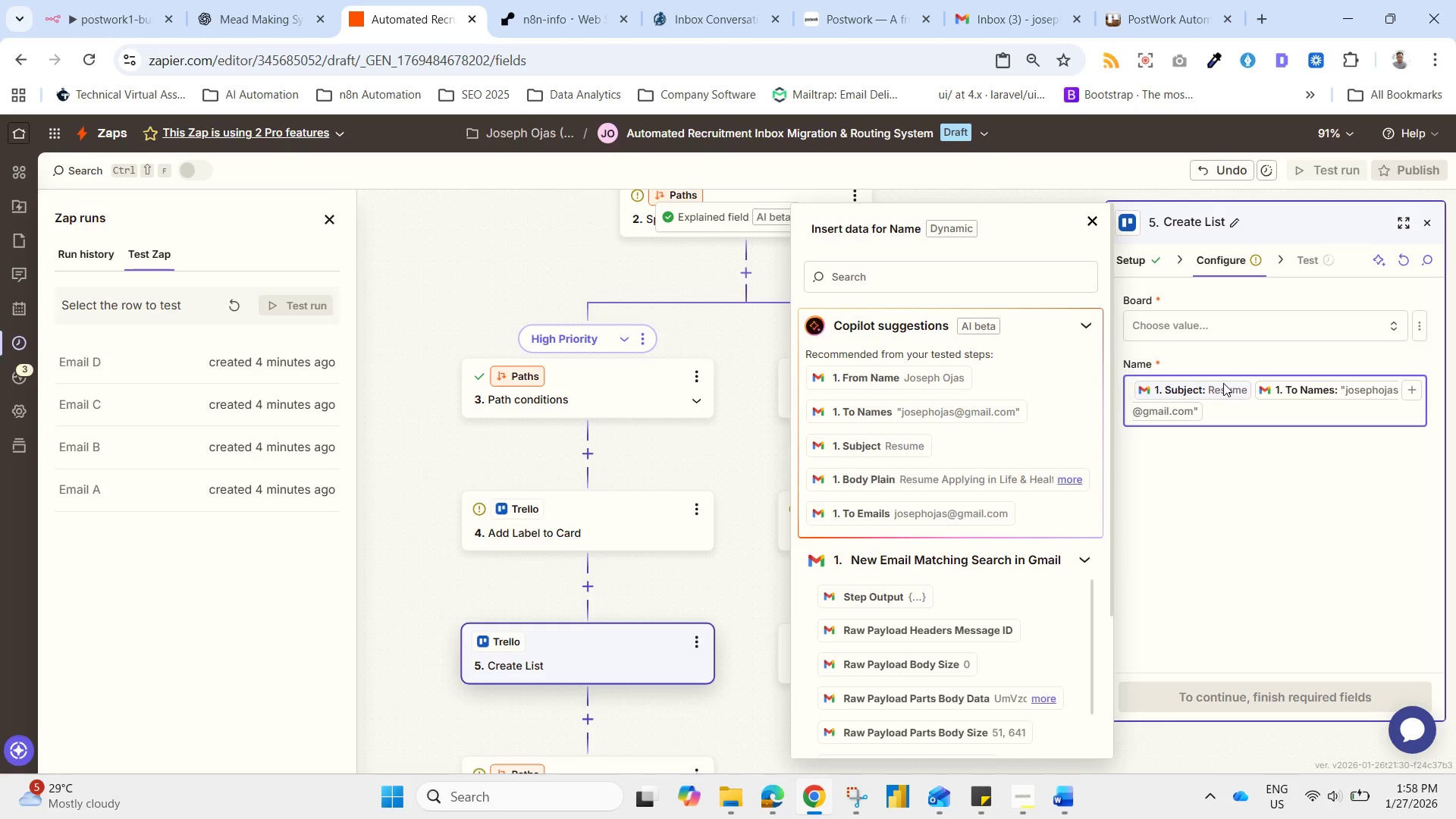 
left_click_drag(start_coordinate=[1223, 383], to_coordinate=[1243, 423])
 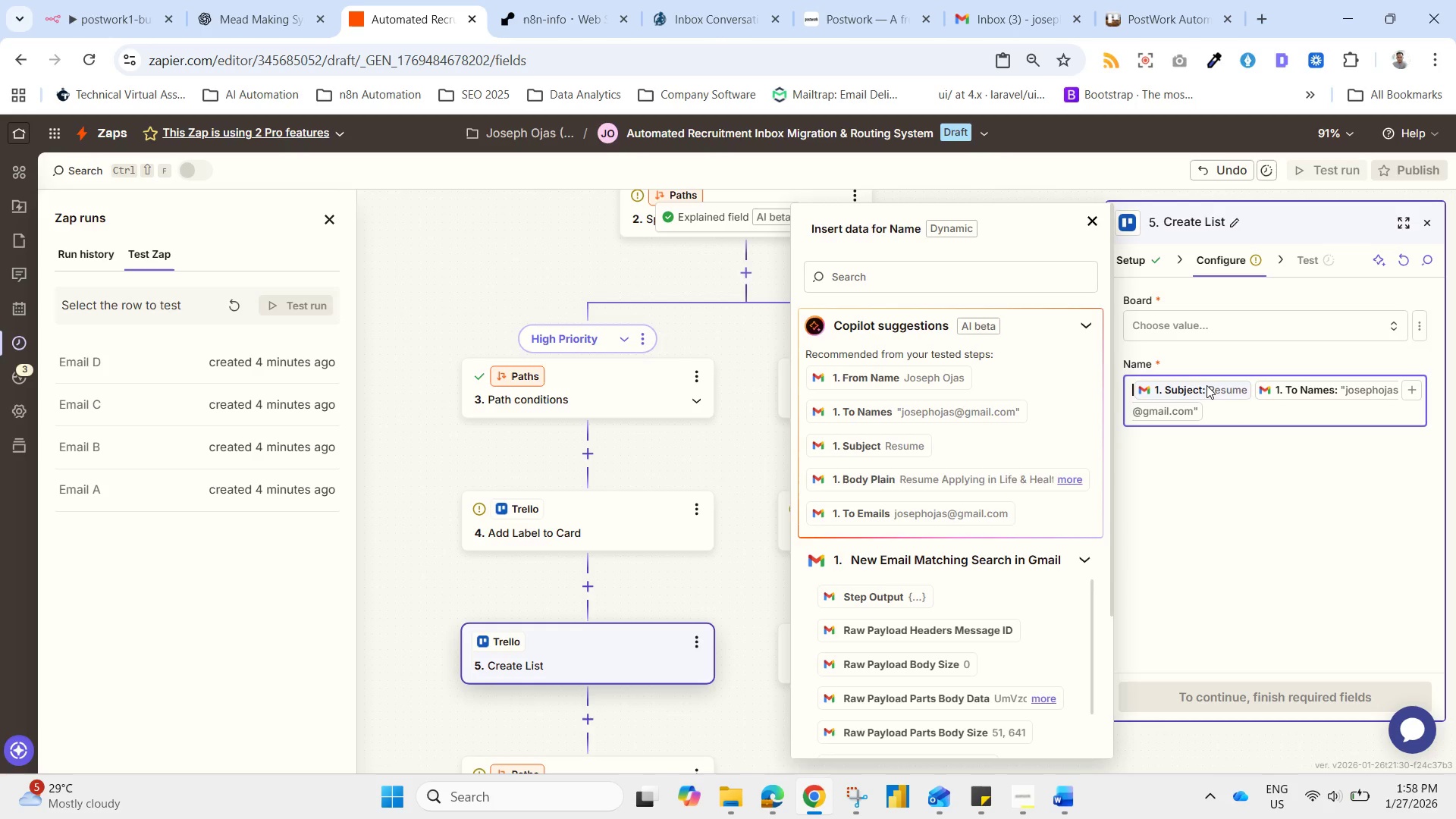 
left_click_drag(start_coordinate=[1207, 385], to_coordinate=[1225, 414])
 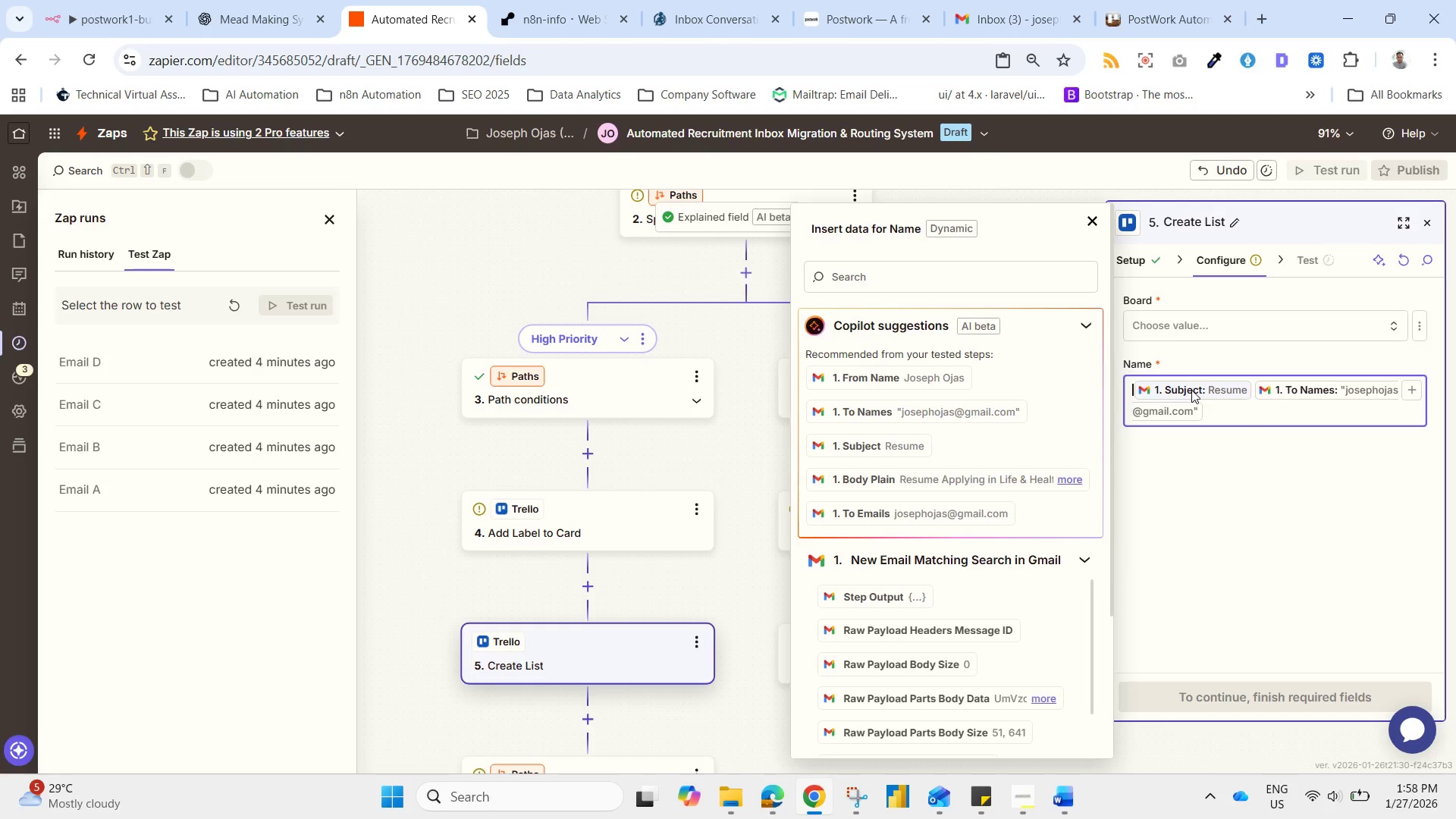 
left_click_drag(start_coordinate=[1191, 390], to_coordinate=[1200, 400])
 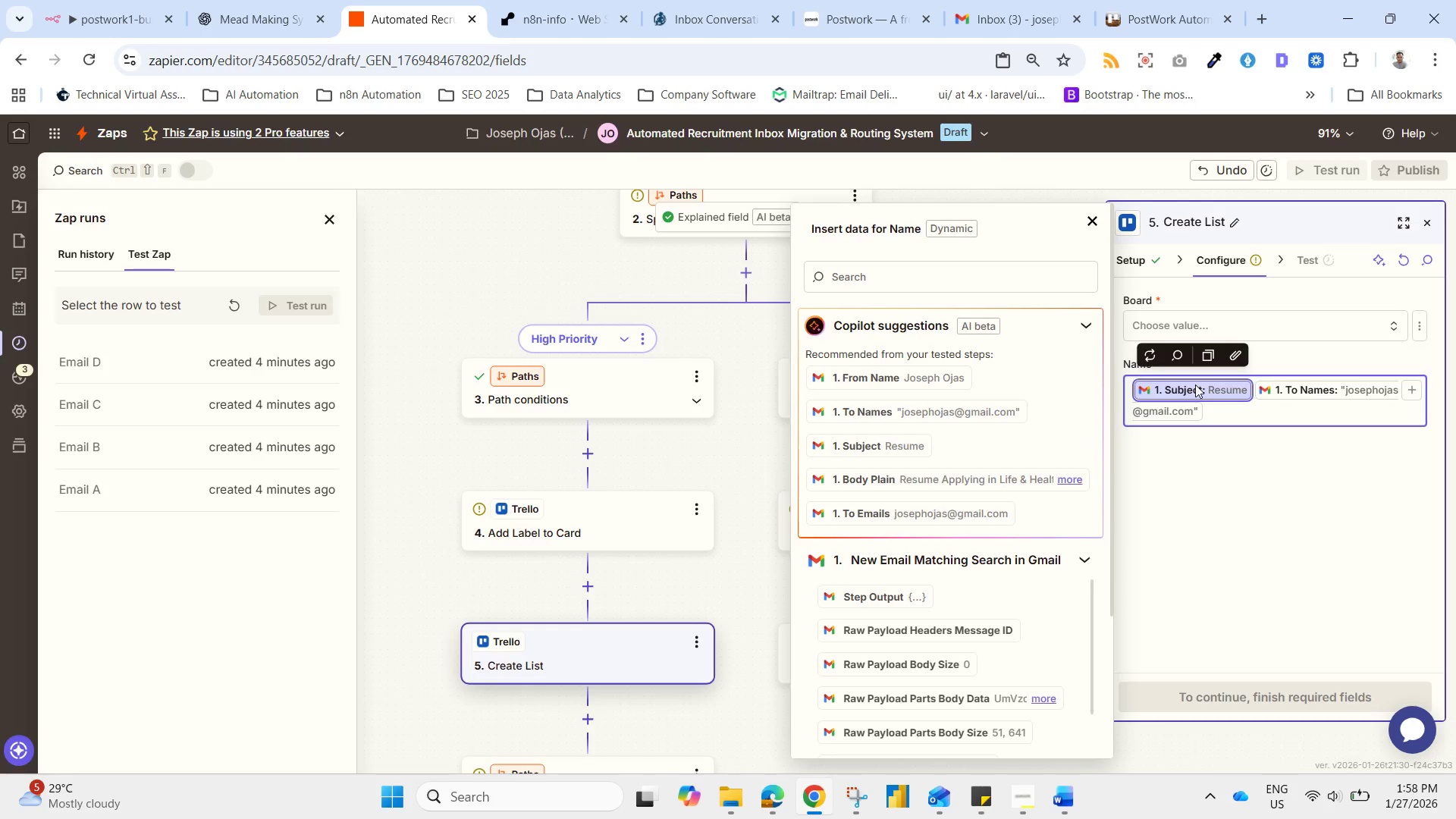 
left_click_drag(start_coordinate=[1195, 384], to_coordinate=[1226, 418])
 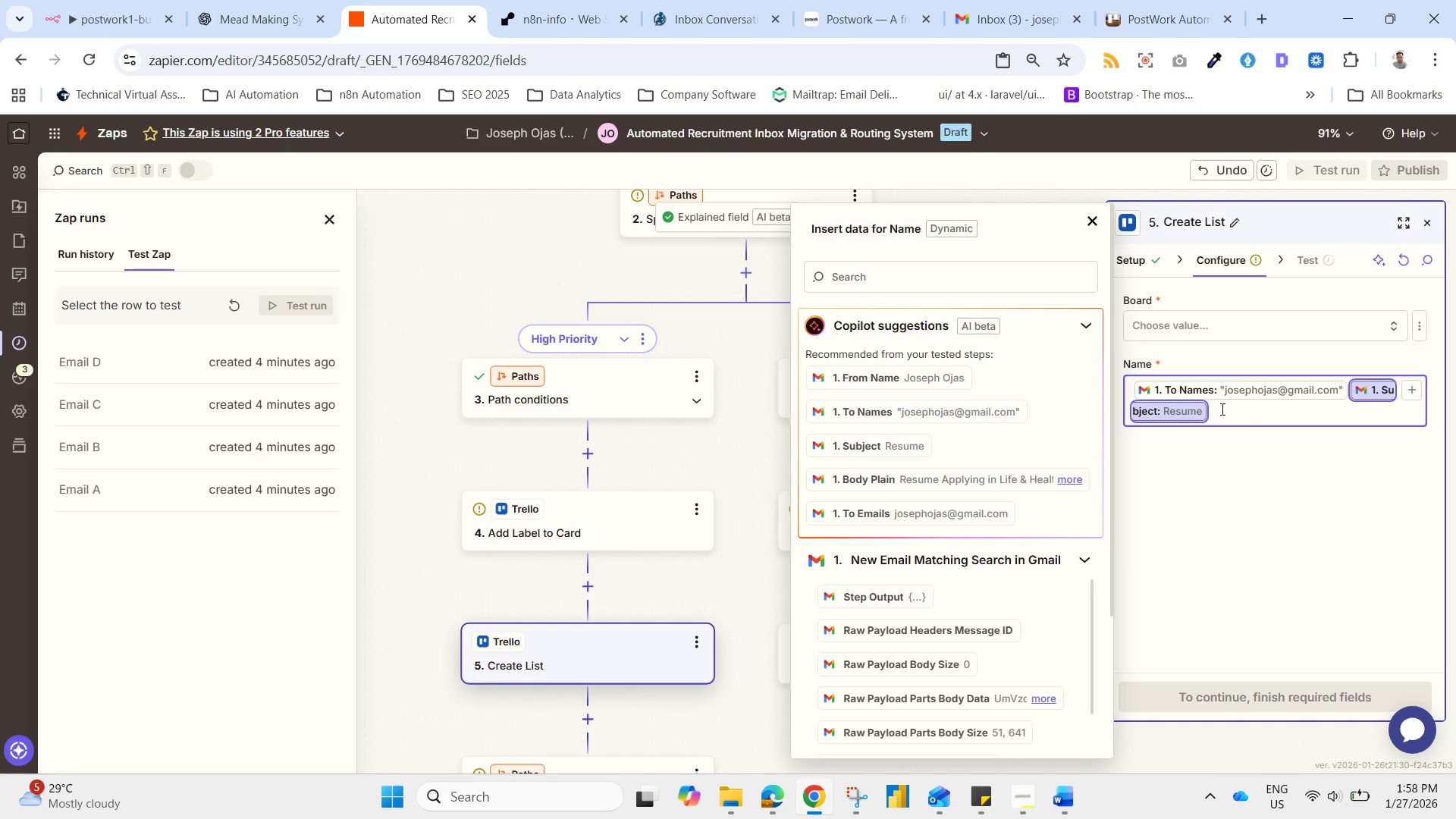 
left_click([1251, 419])
 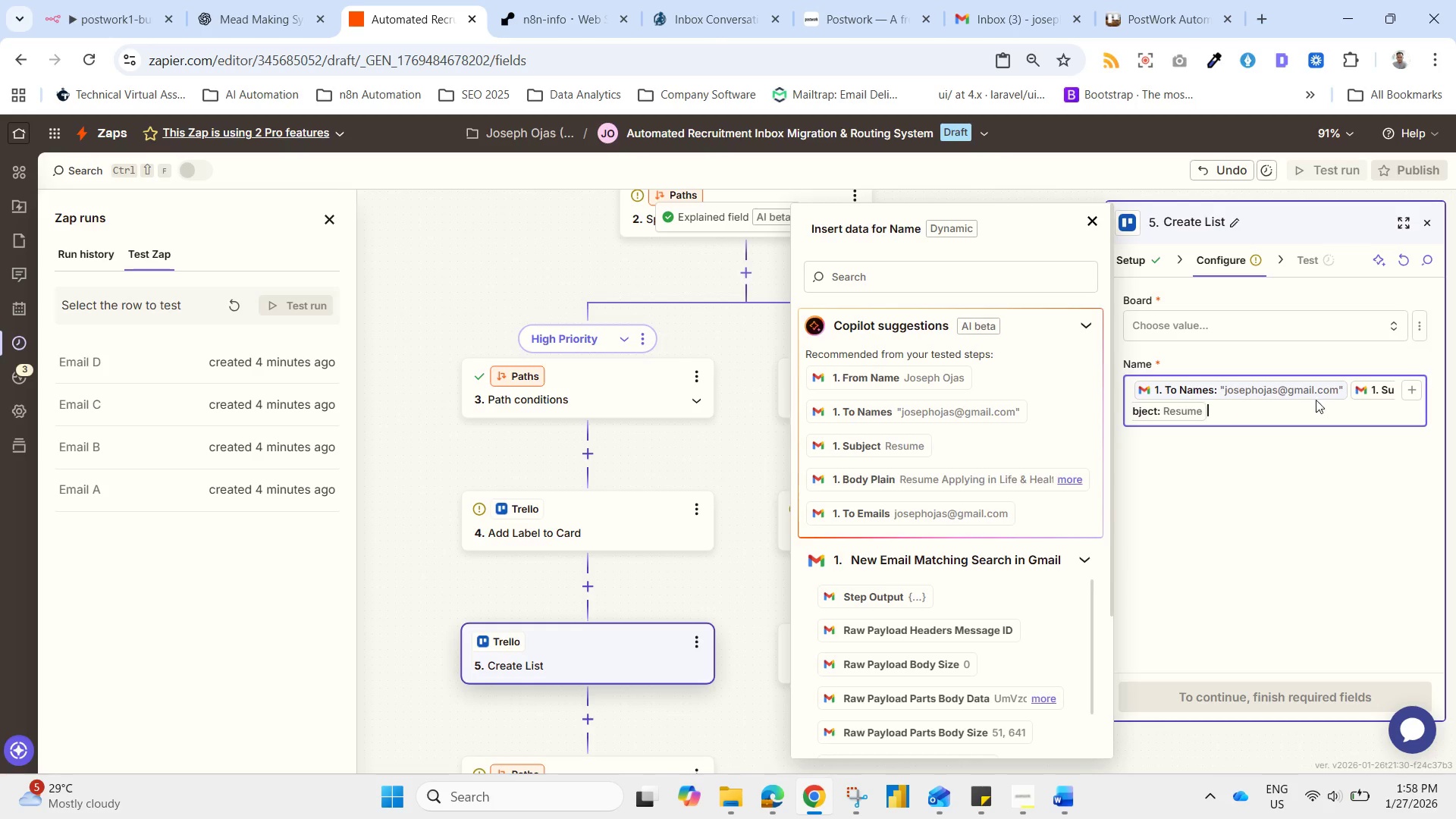 
left_click([1284, 413])
 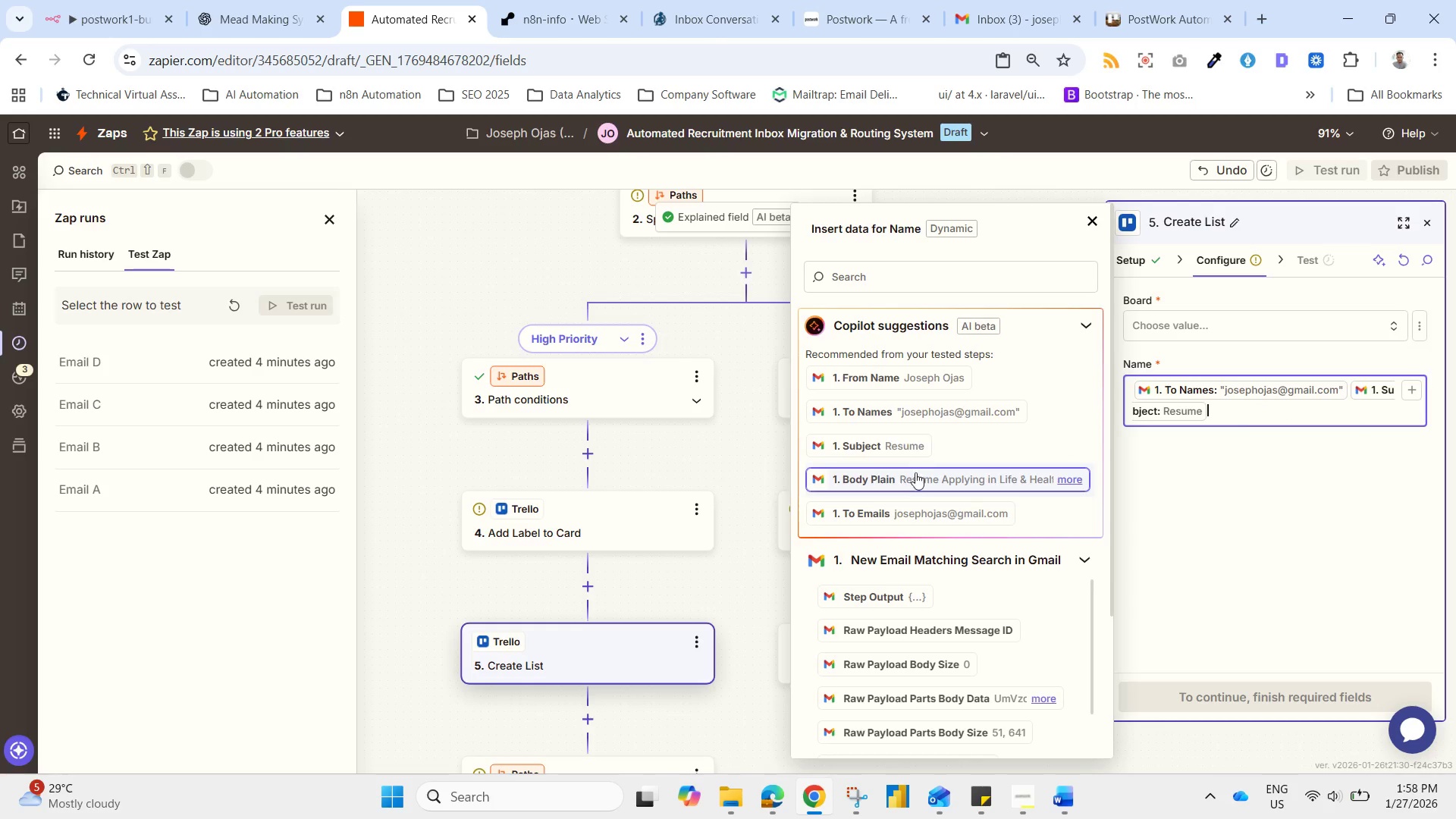 
left_click([915, 474])
 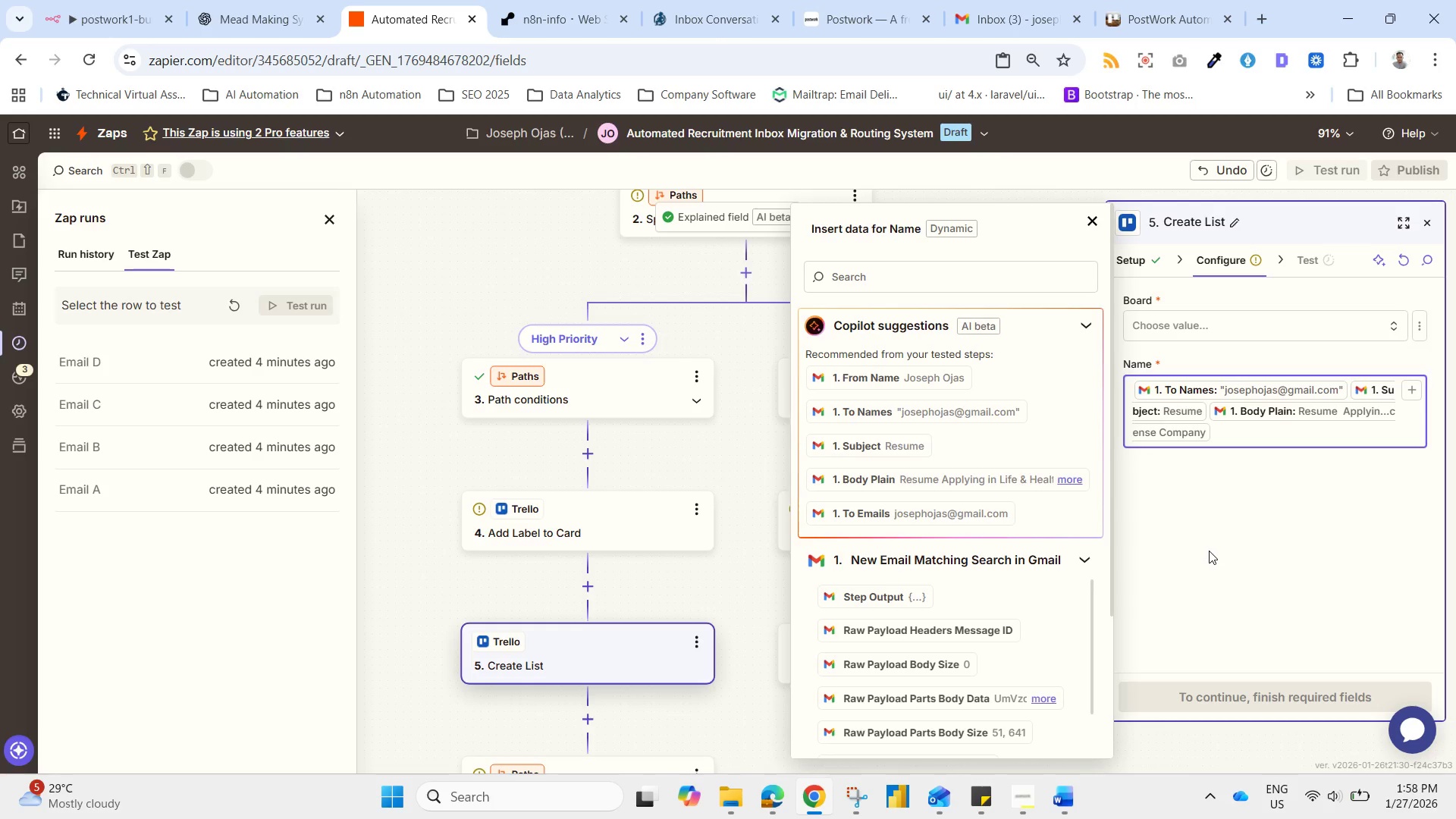 
left_click([1209, 551])
 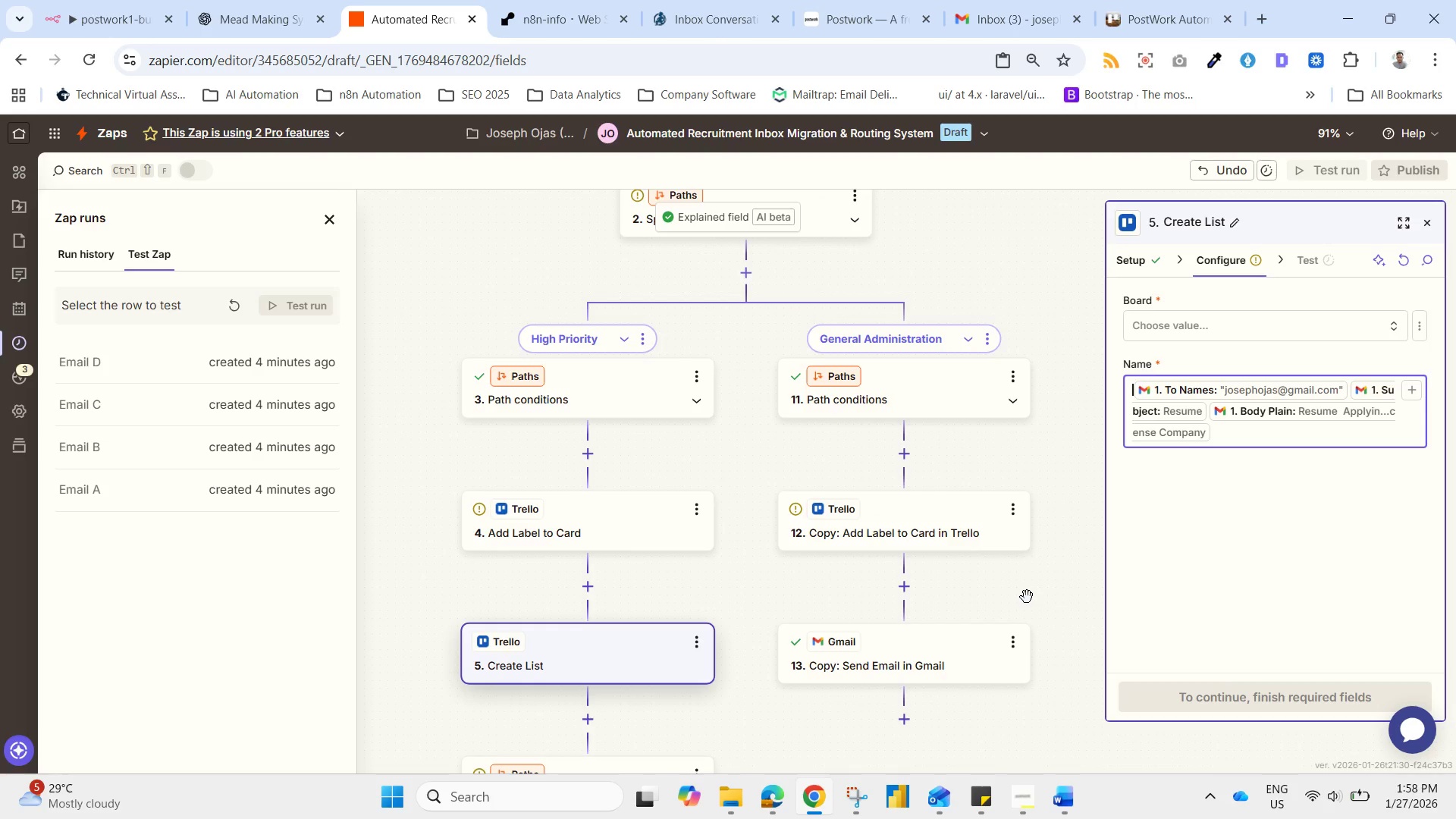 
left_click_drag(start_coordinate=[1018, 576], to_coordinate=[980, 421])
 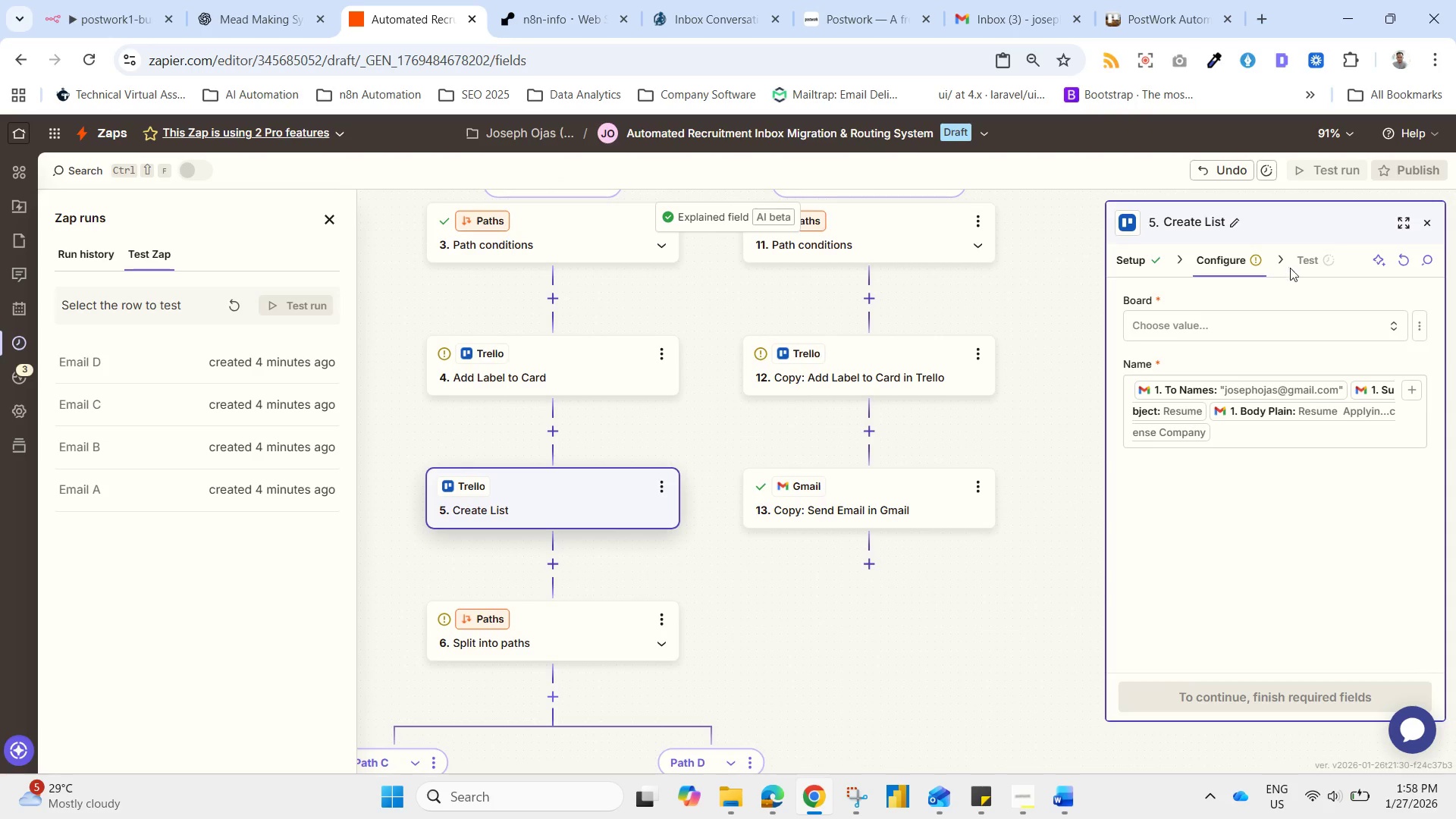 
left_click([1241, 694])
 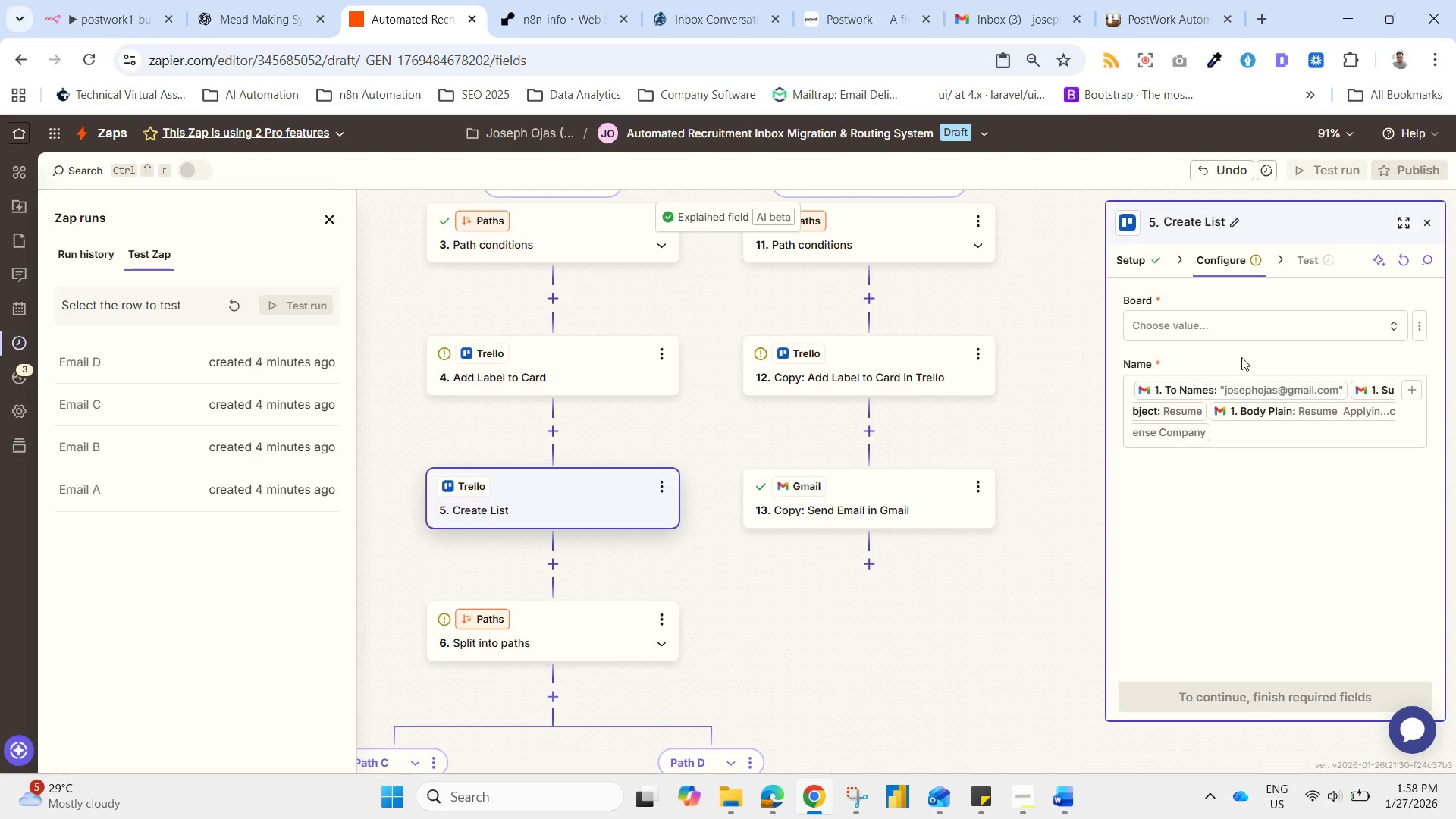 
left_click([1237, 318])
 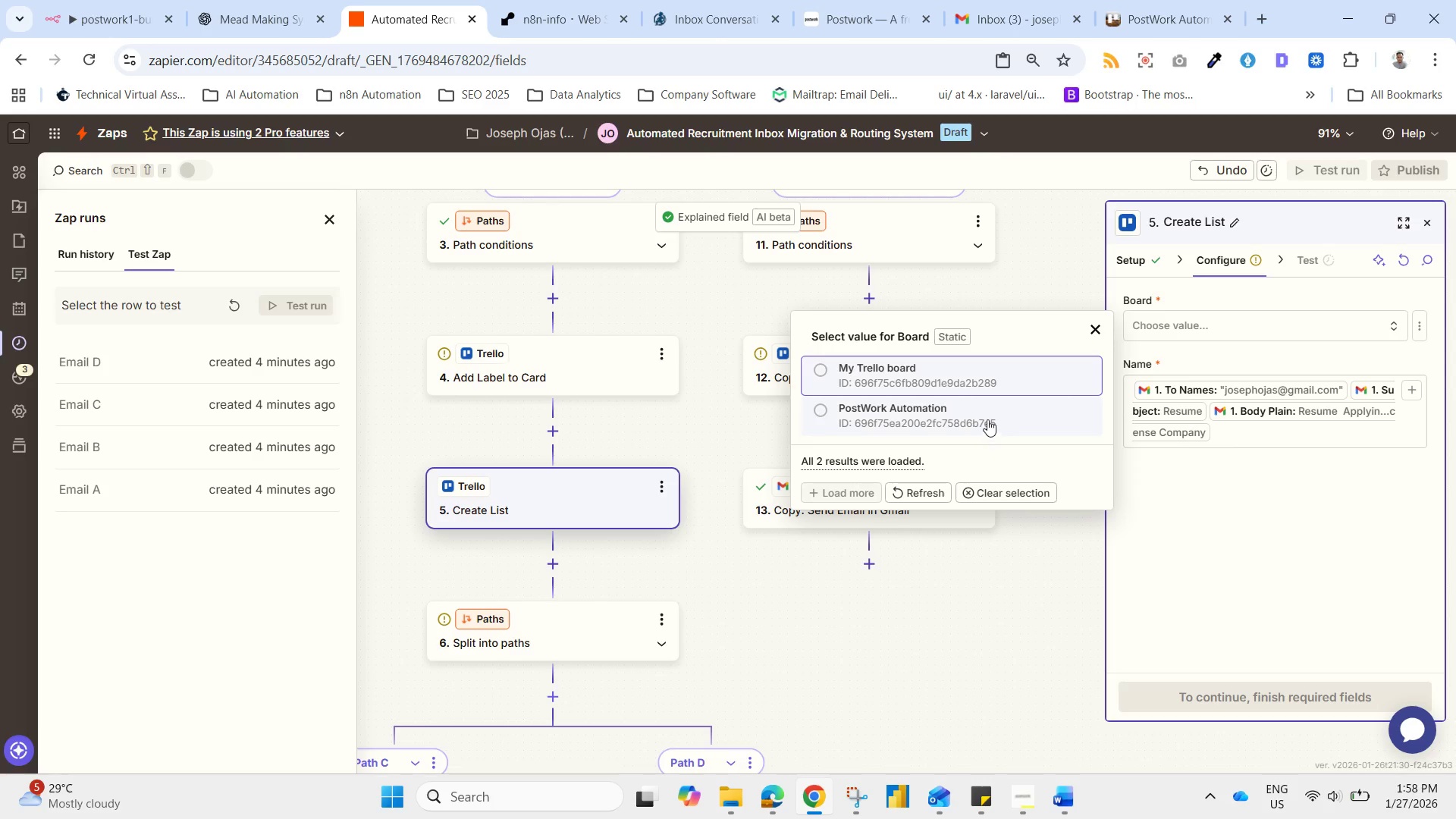 
left_click([1156, 0])
 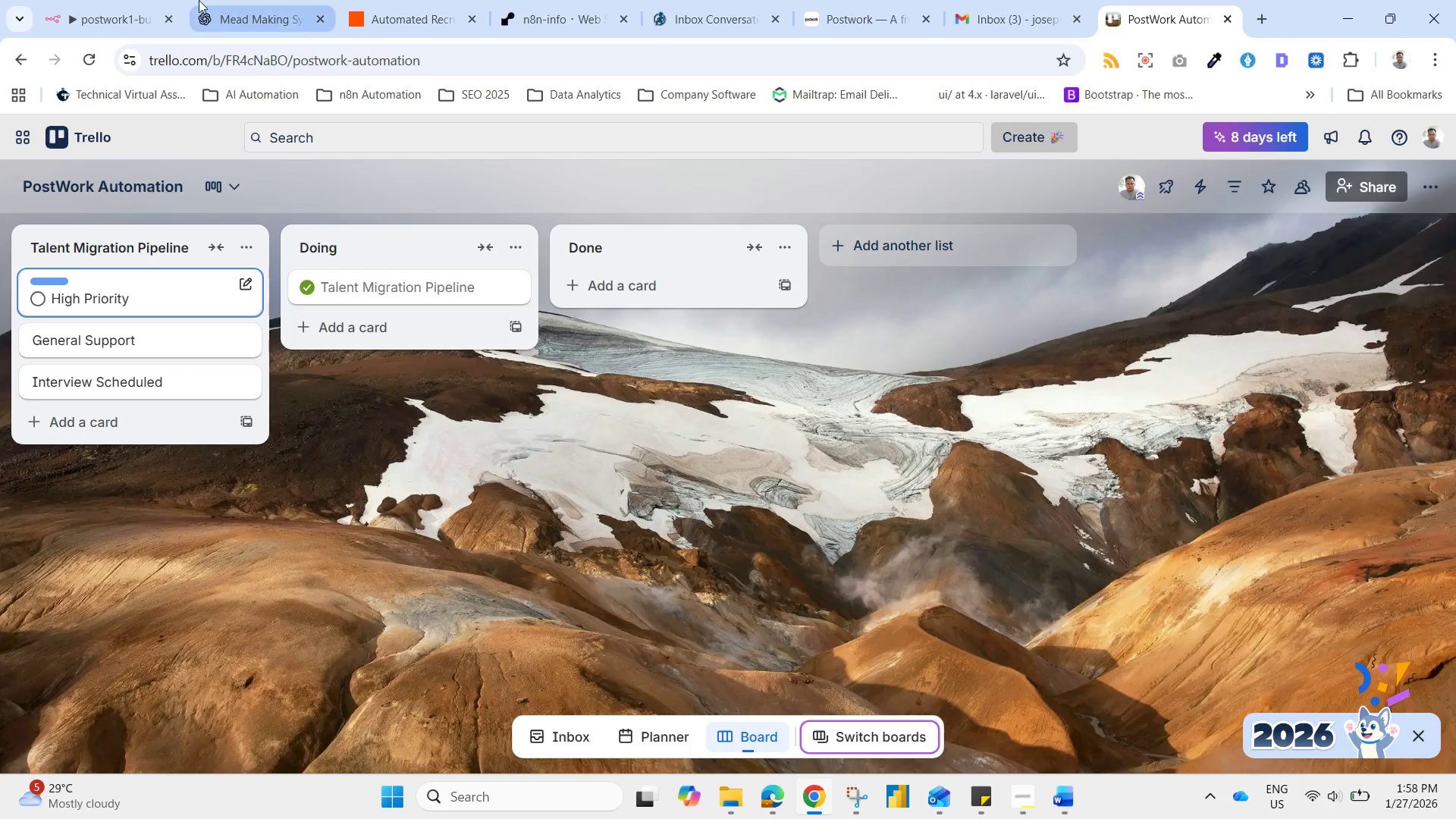 
left_click_drag(start_coordinate=[382, 0], to_coordinate=[386, 2])
 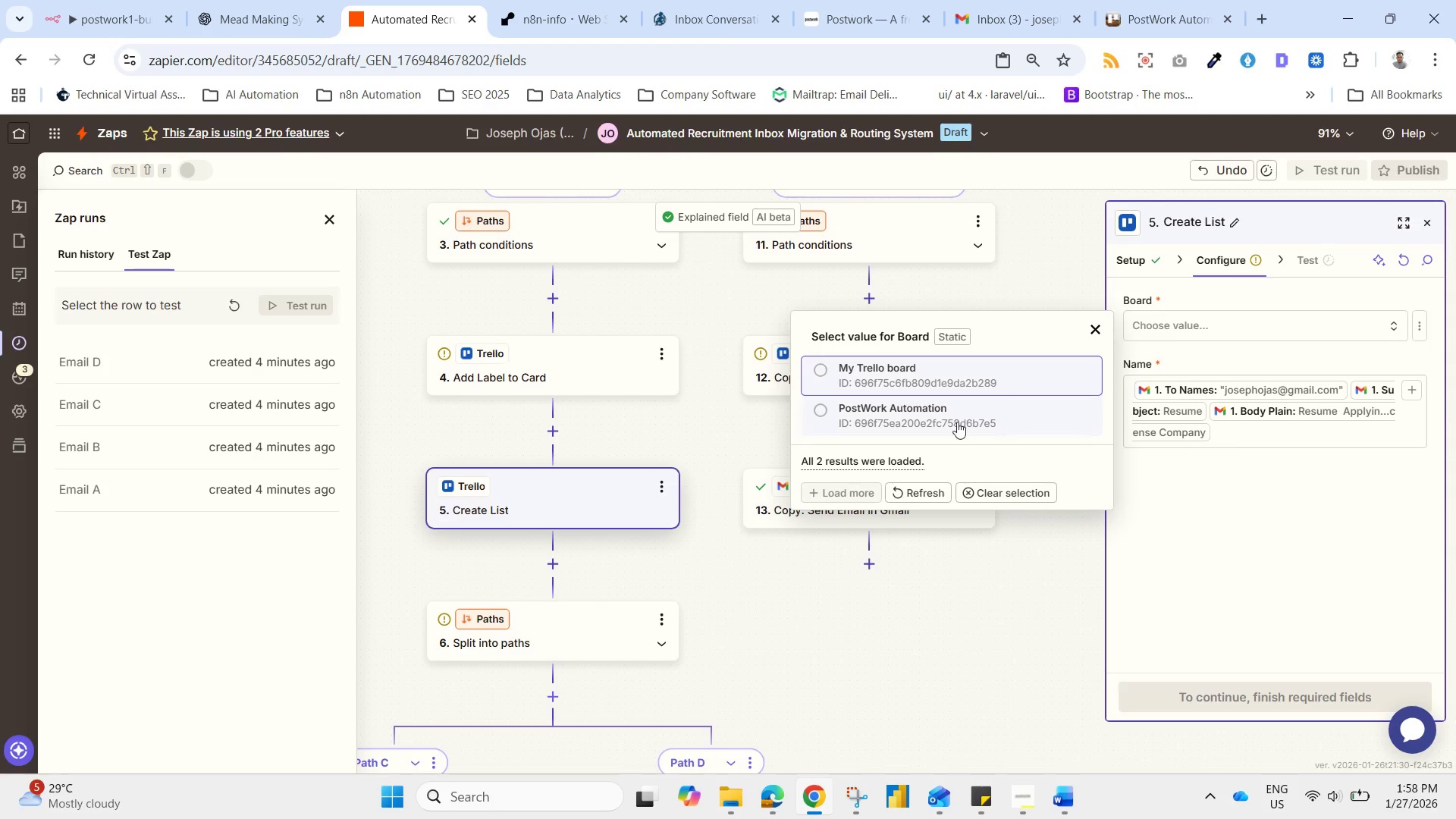 
left_click([939, 418])
 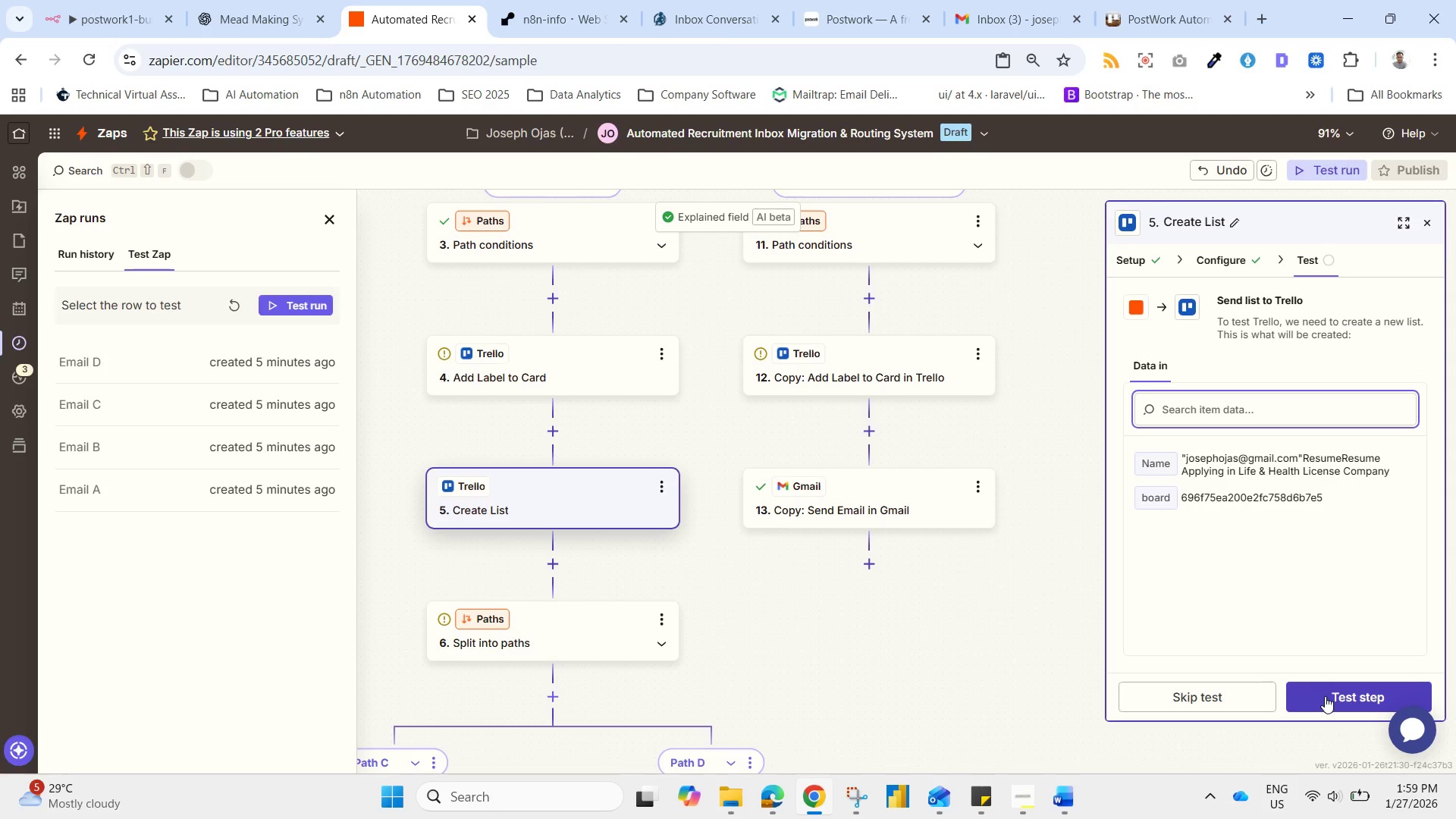 
left_click([1336, 701])
 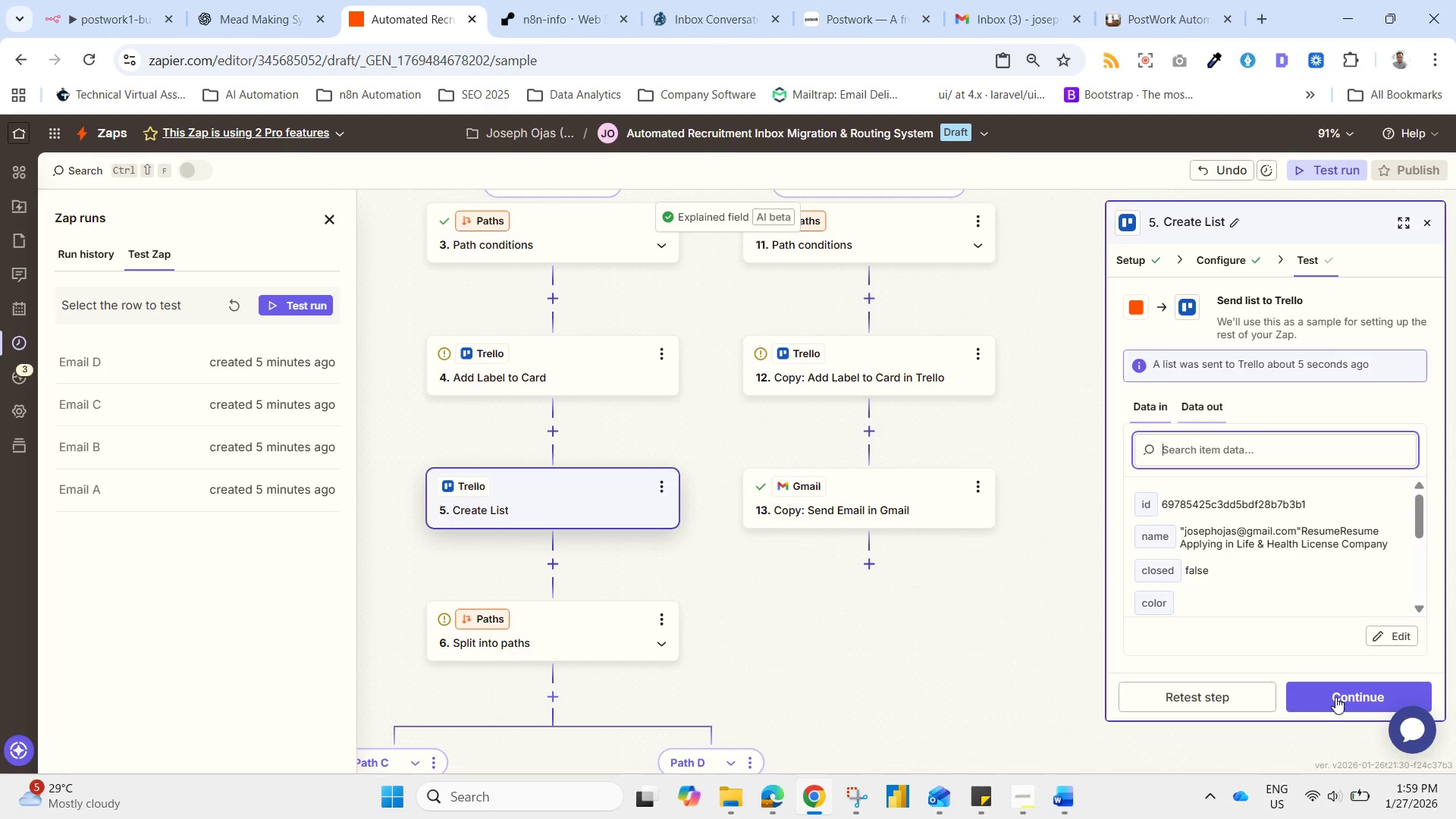 
left_click_drag(start_coordinate=[1349, 695], to_coordinate=[1341, 697])
 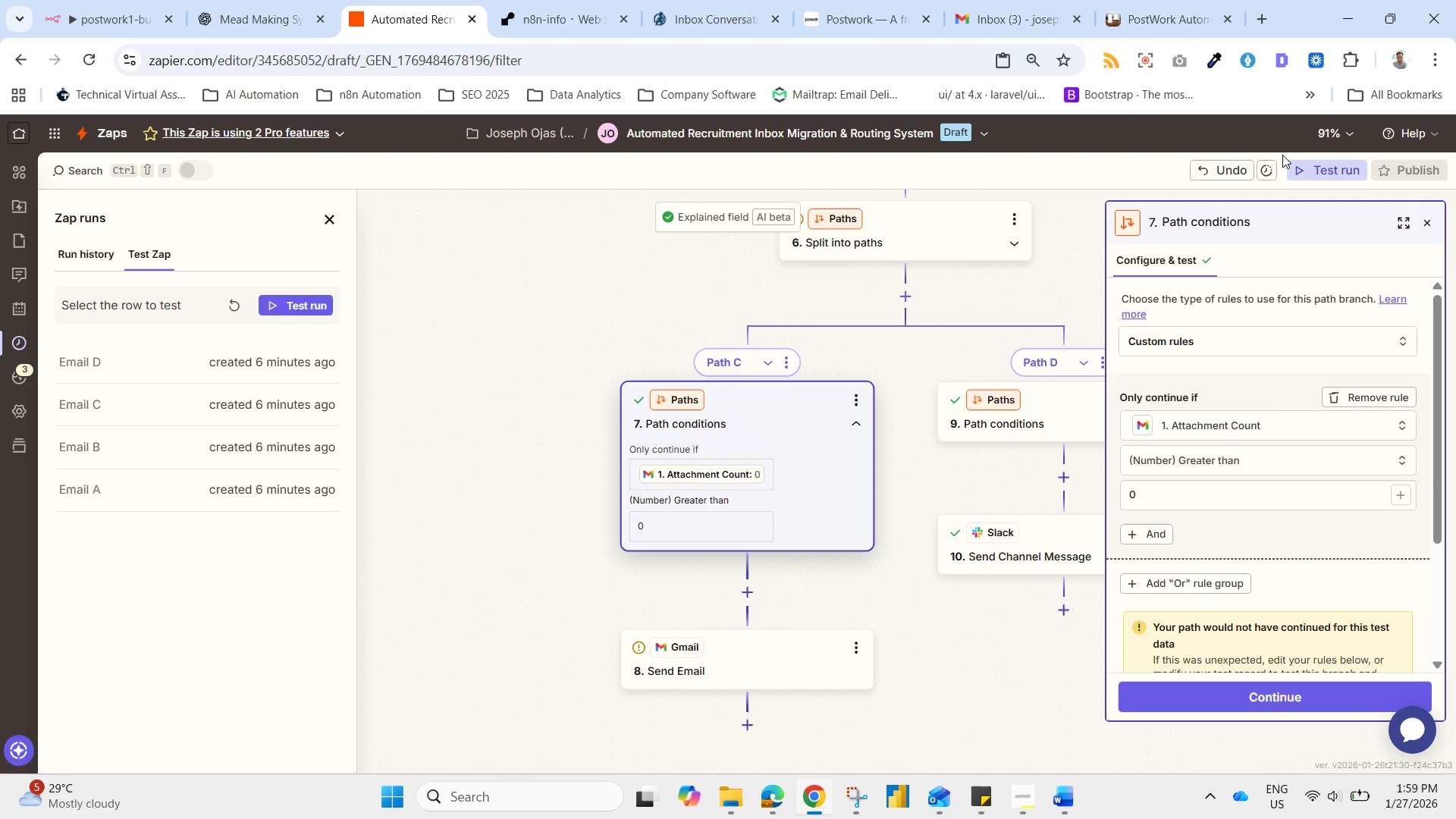 
mouse_move([1164, 21])
 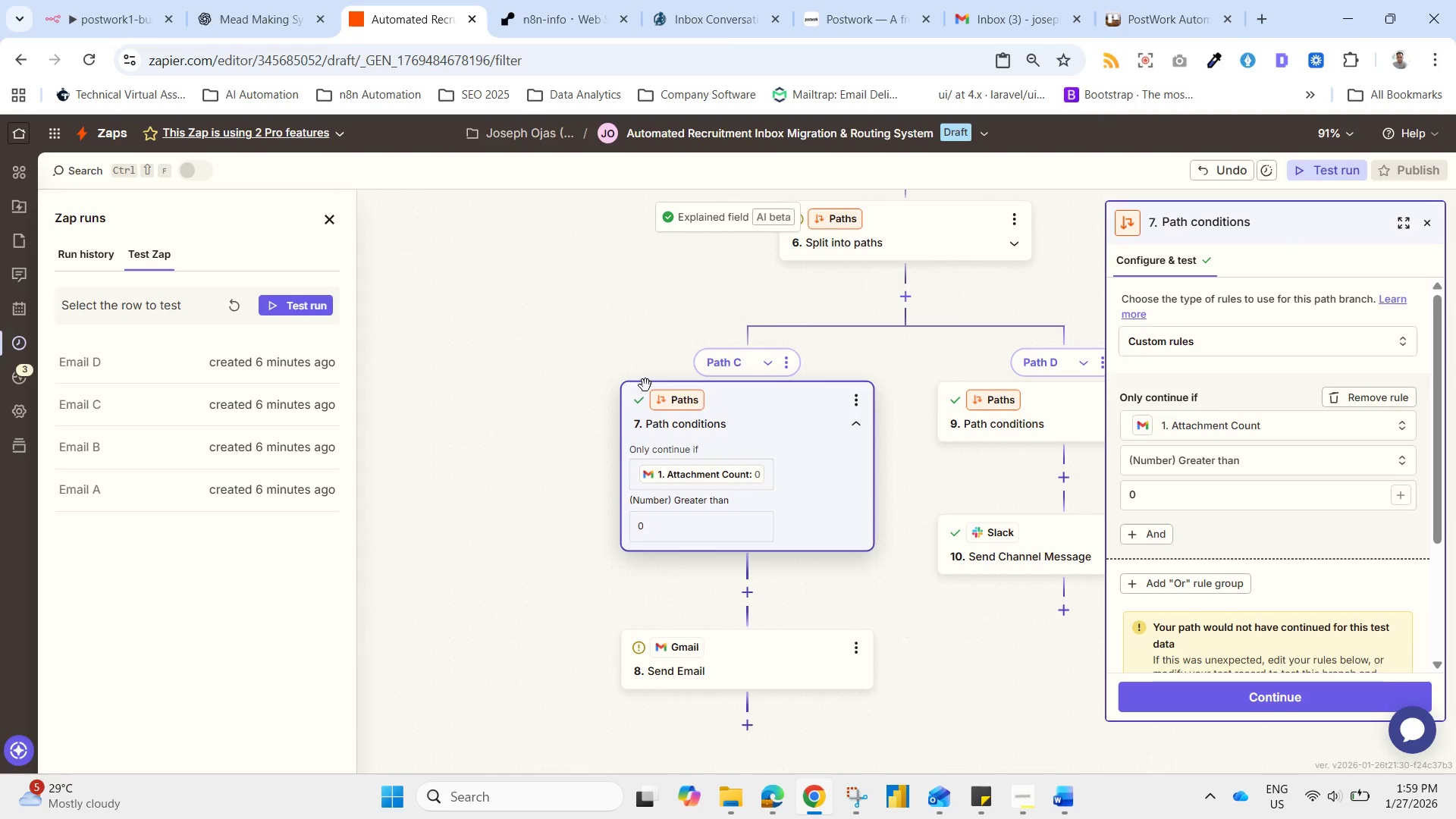 
left_click_drag(start_coordinate=[623, 340], to_coordinate=[463, 357])
 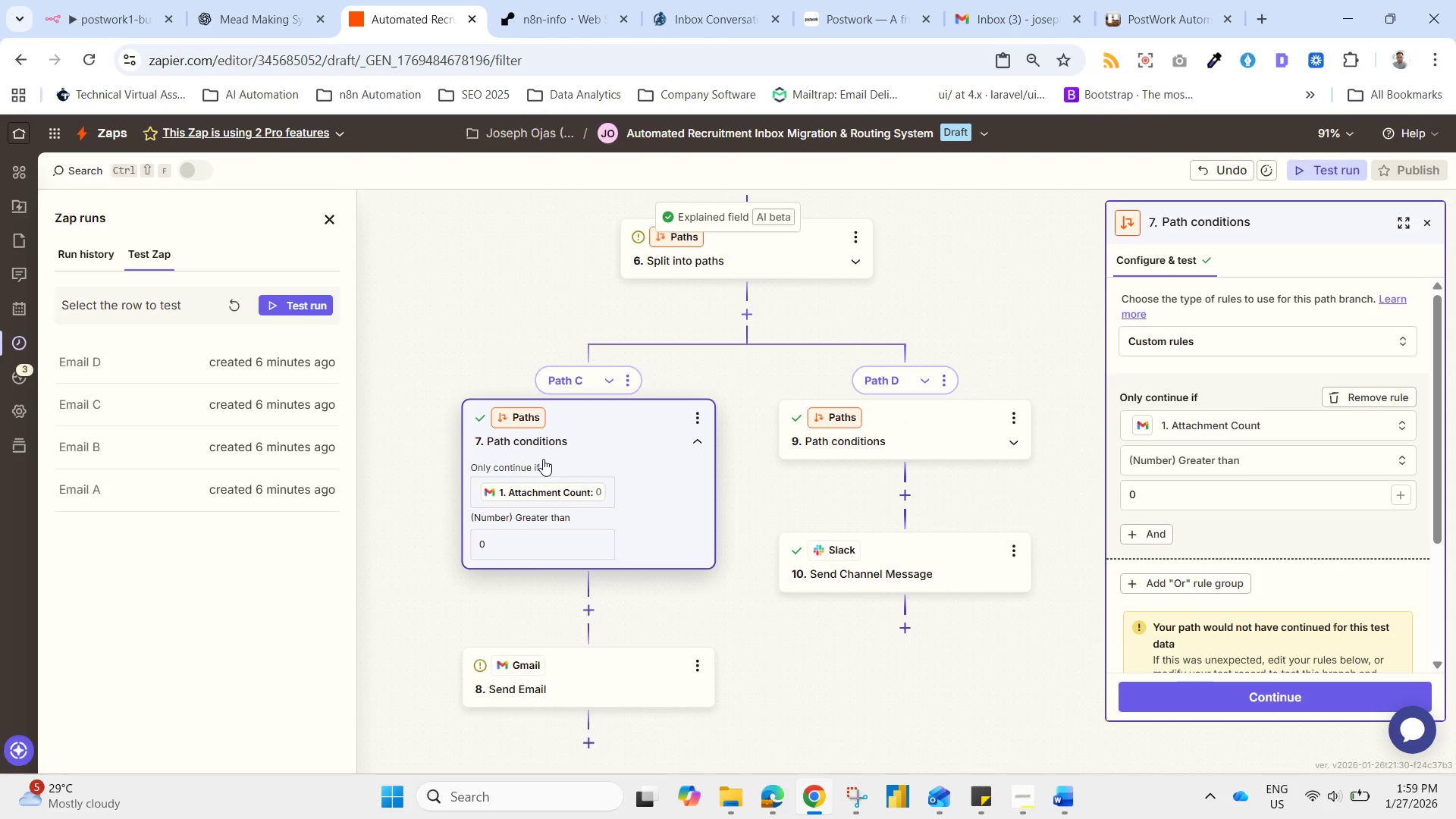 
wait(6.52)
 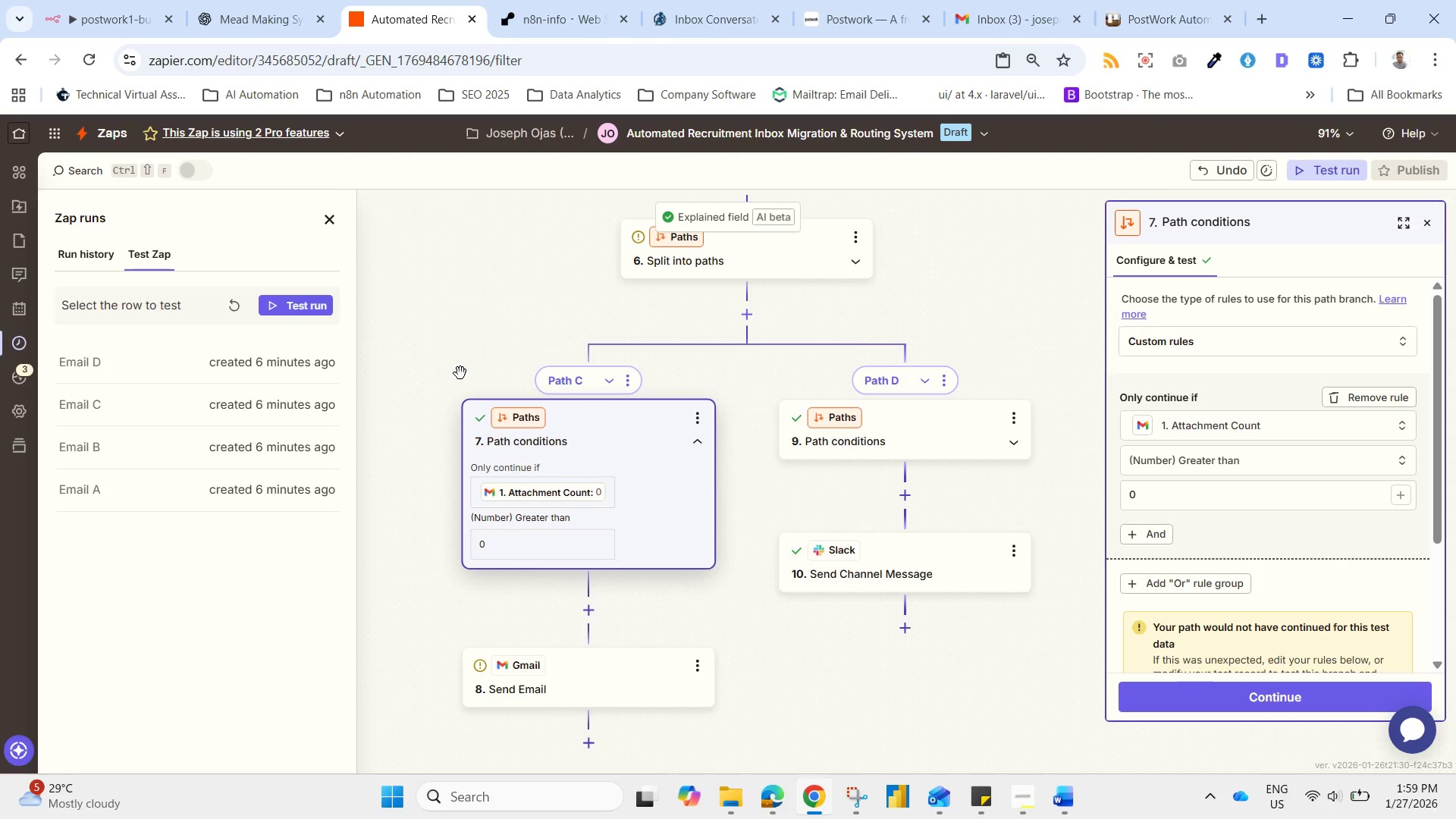 
left_click_drag(start_coordinate=[1267, 707], to_coordinate=[1271, 707])
 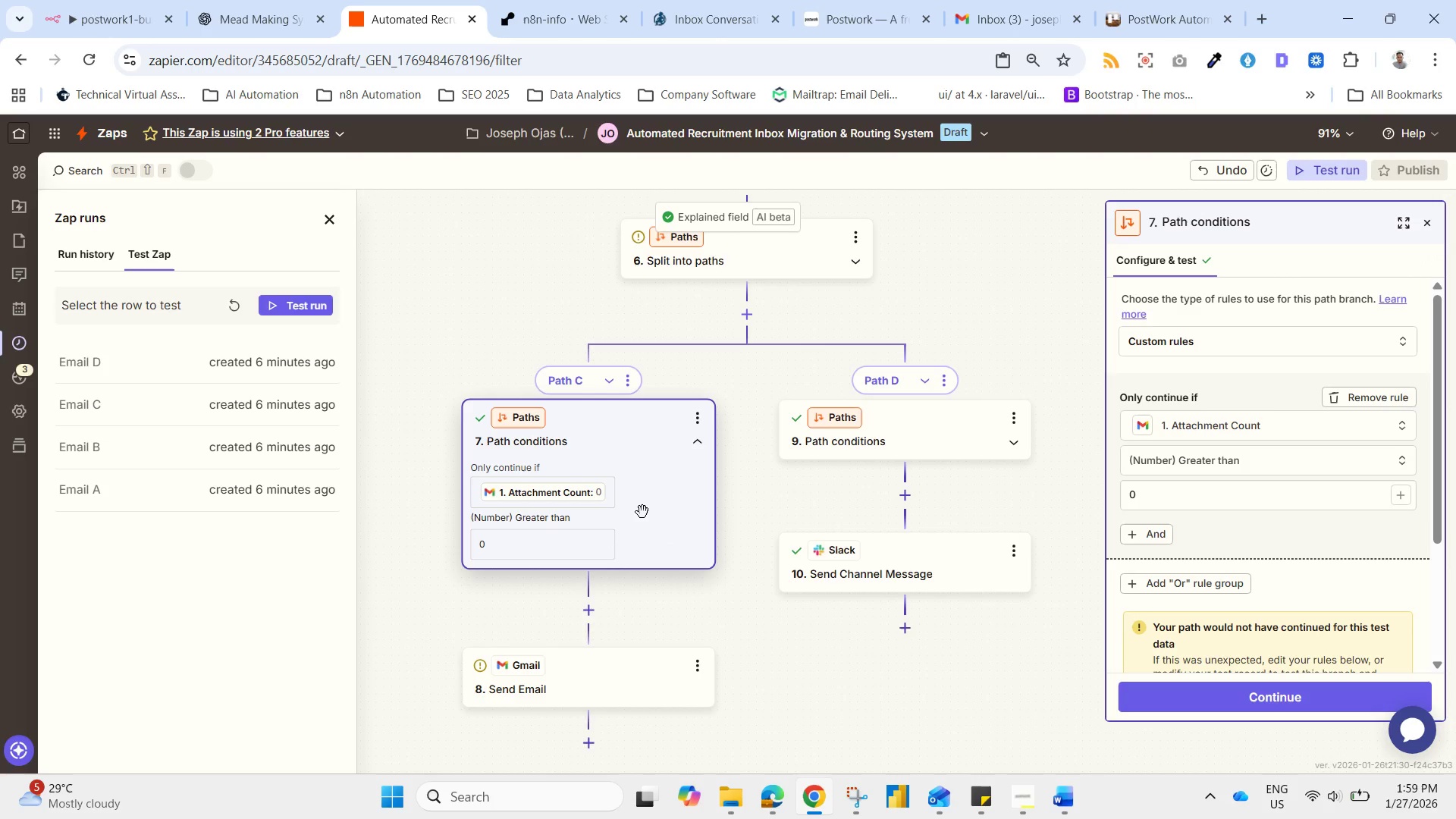 
wait(19.84)
 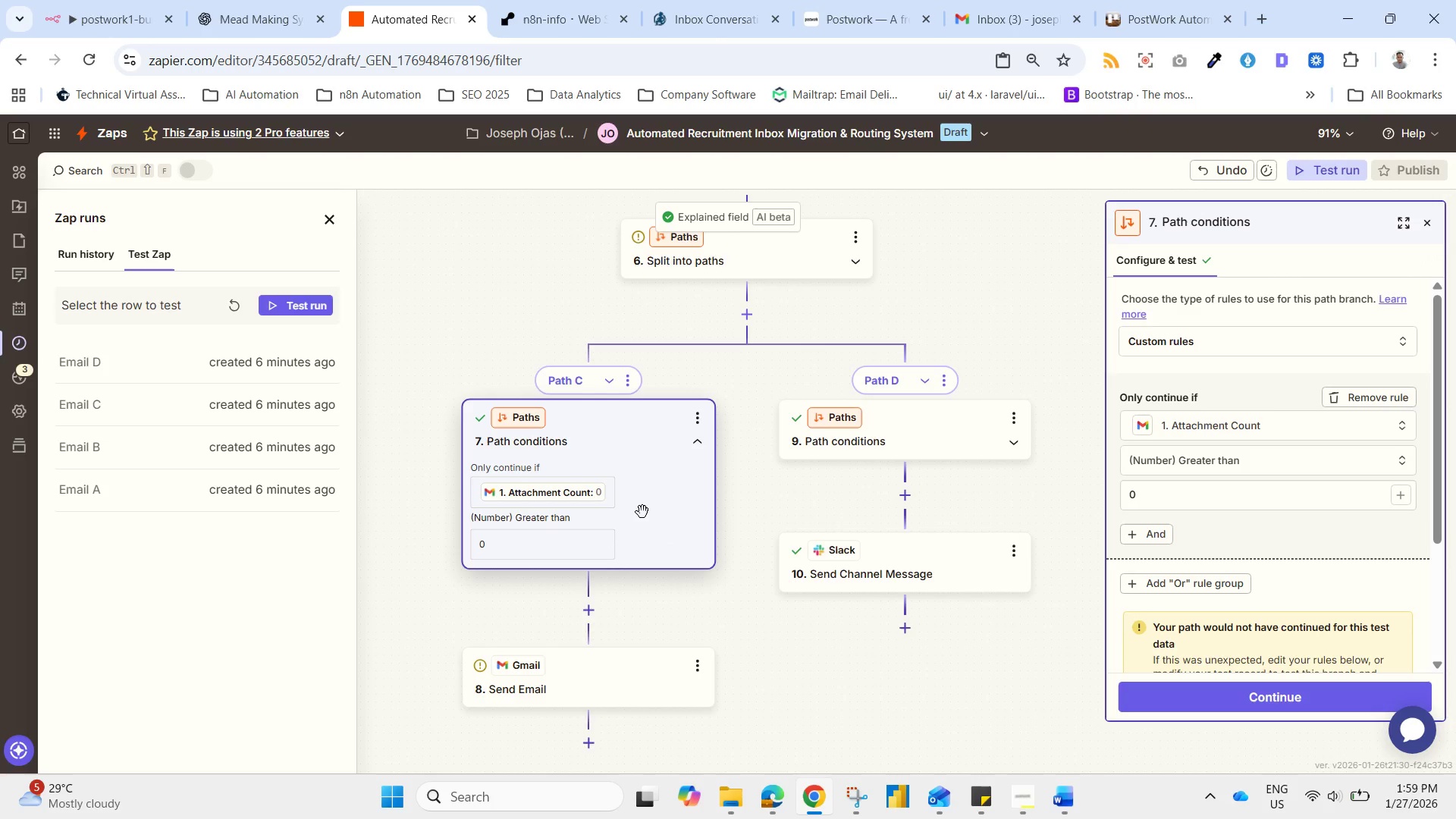 
left_click([900, 447])
 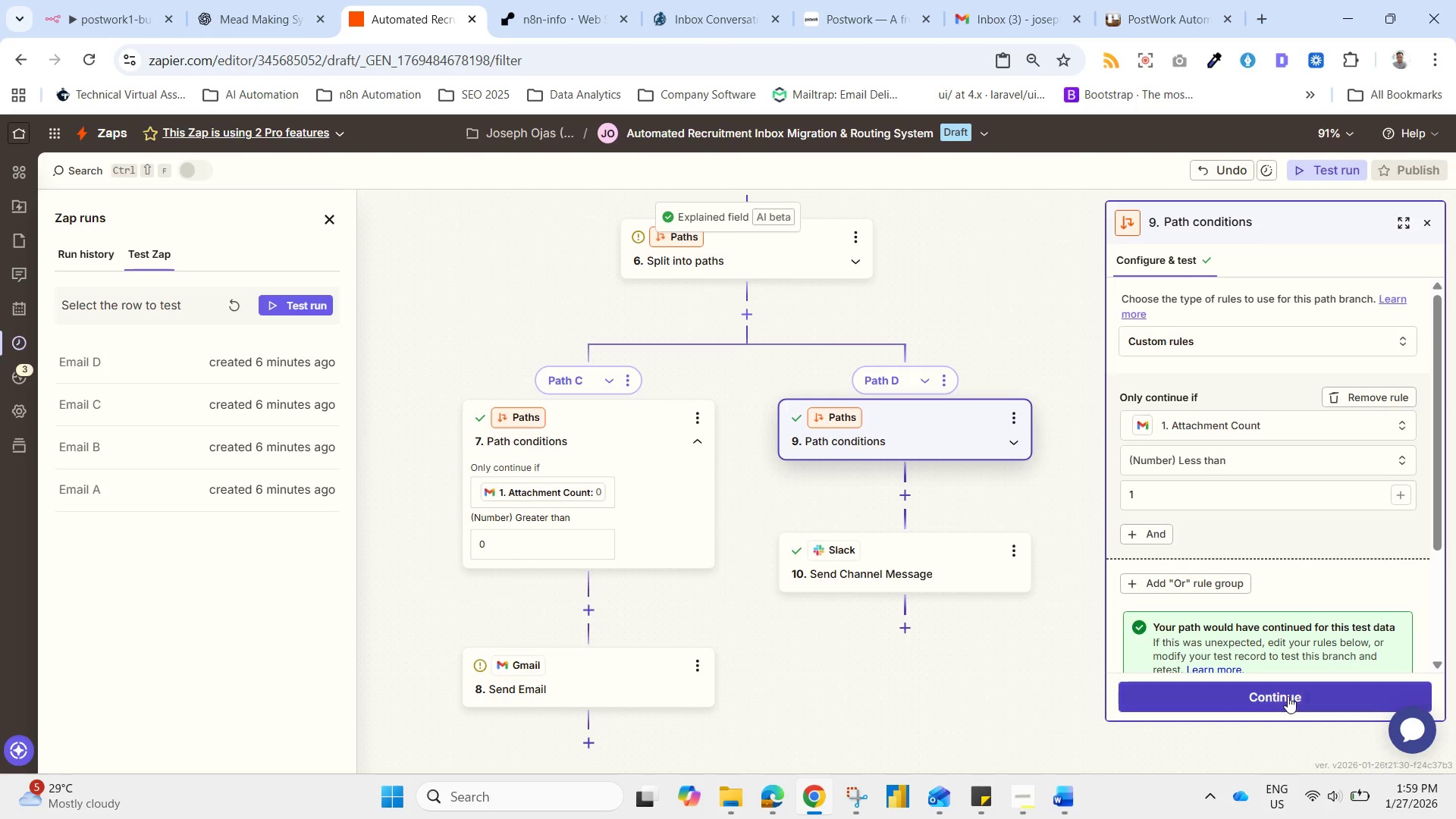 
left_click([1285, 702])
 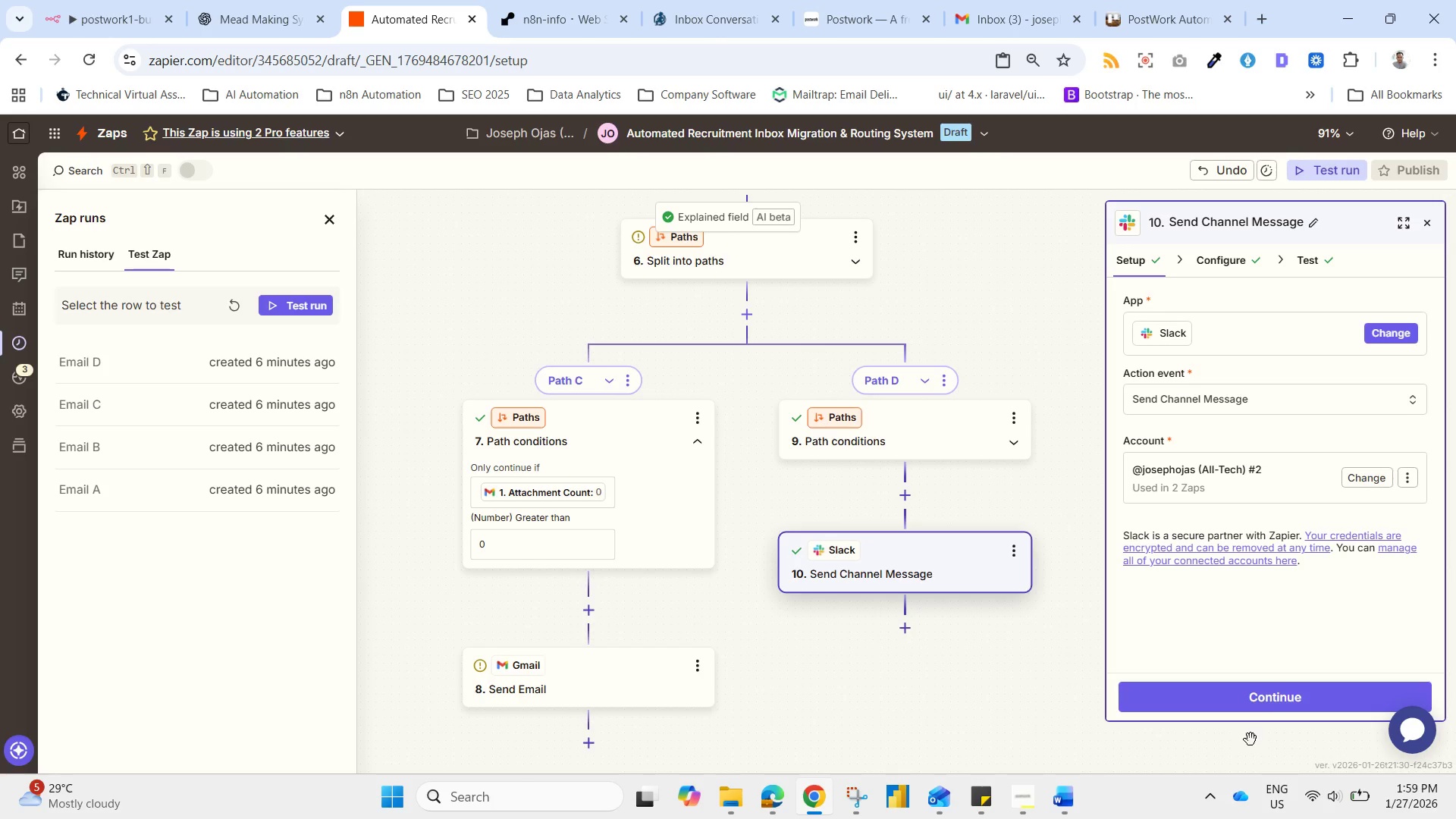 
left_click([1270, 699])
 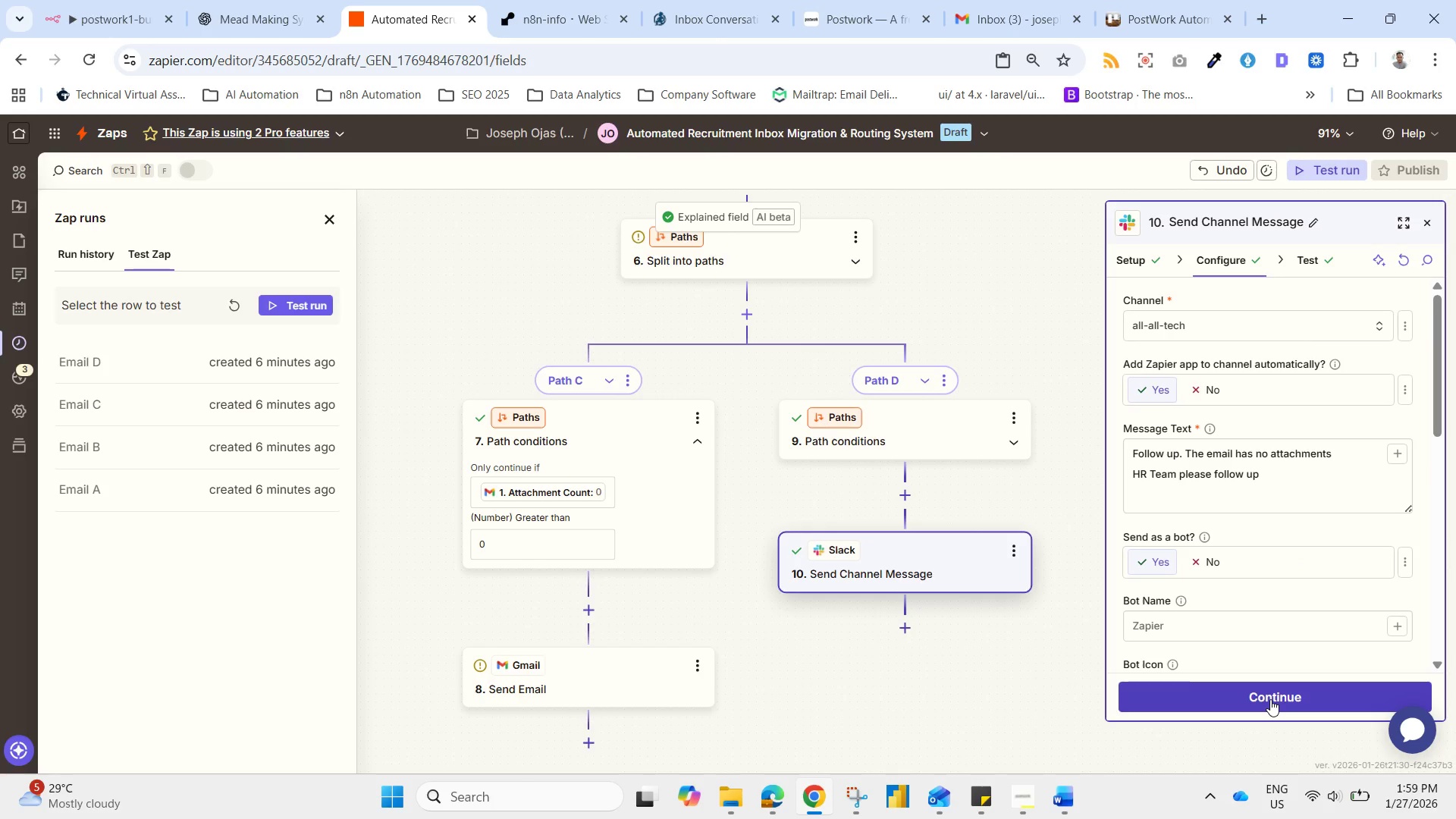 
left_click([1270, 699])
 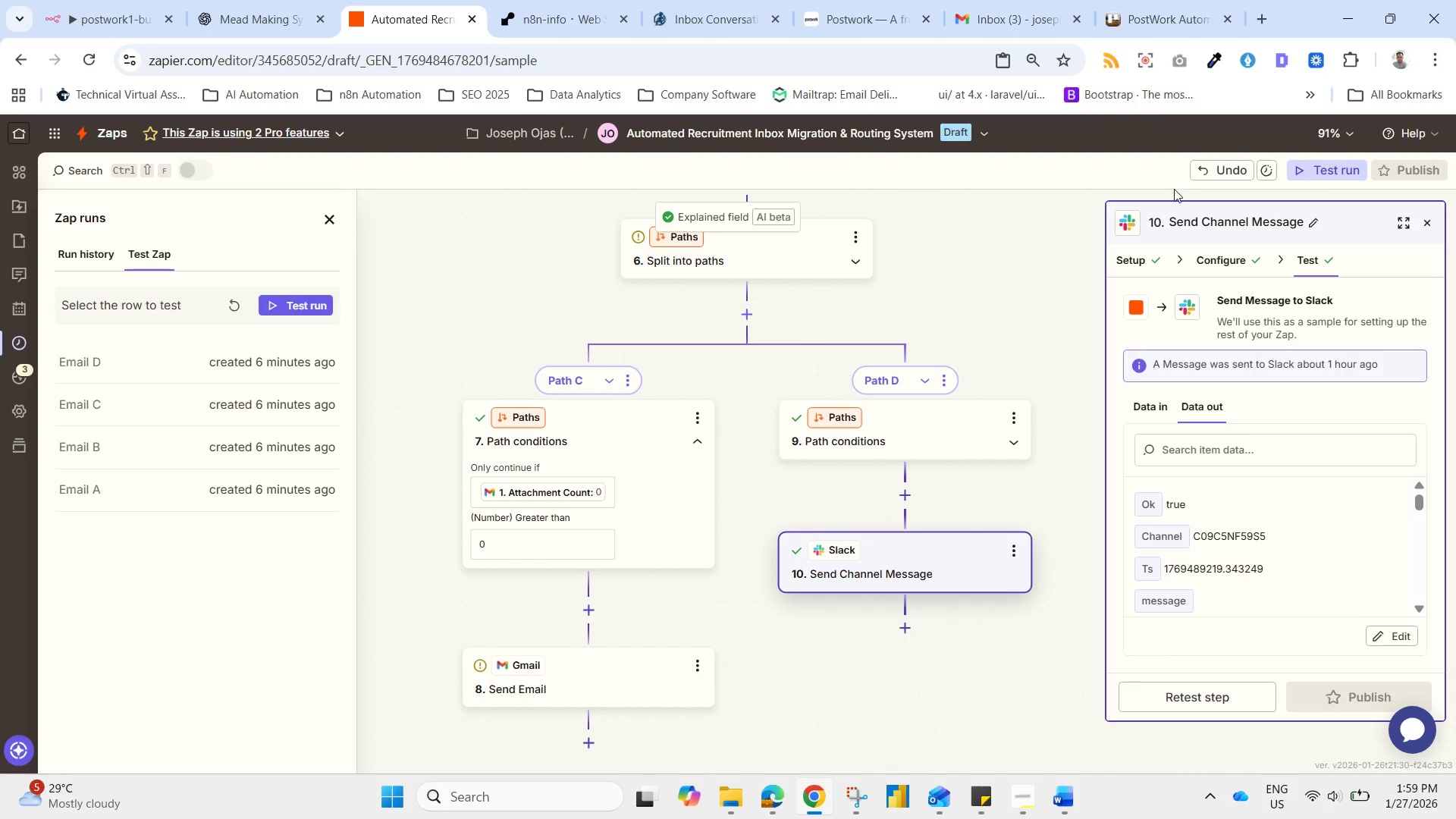 
left_click([1064, 0])
 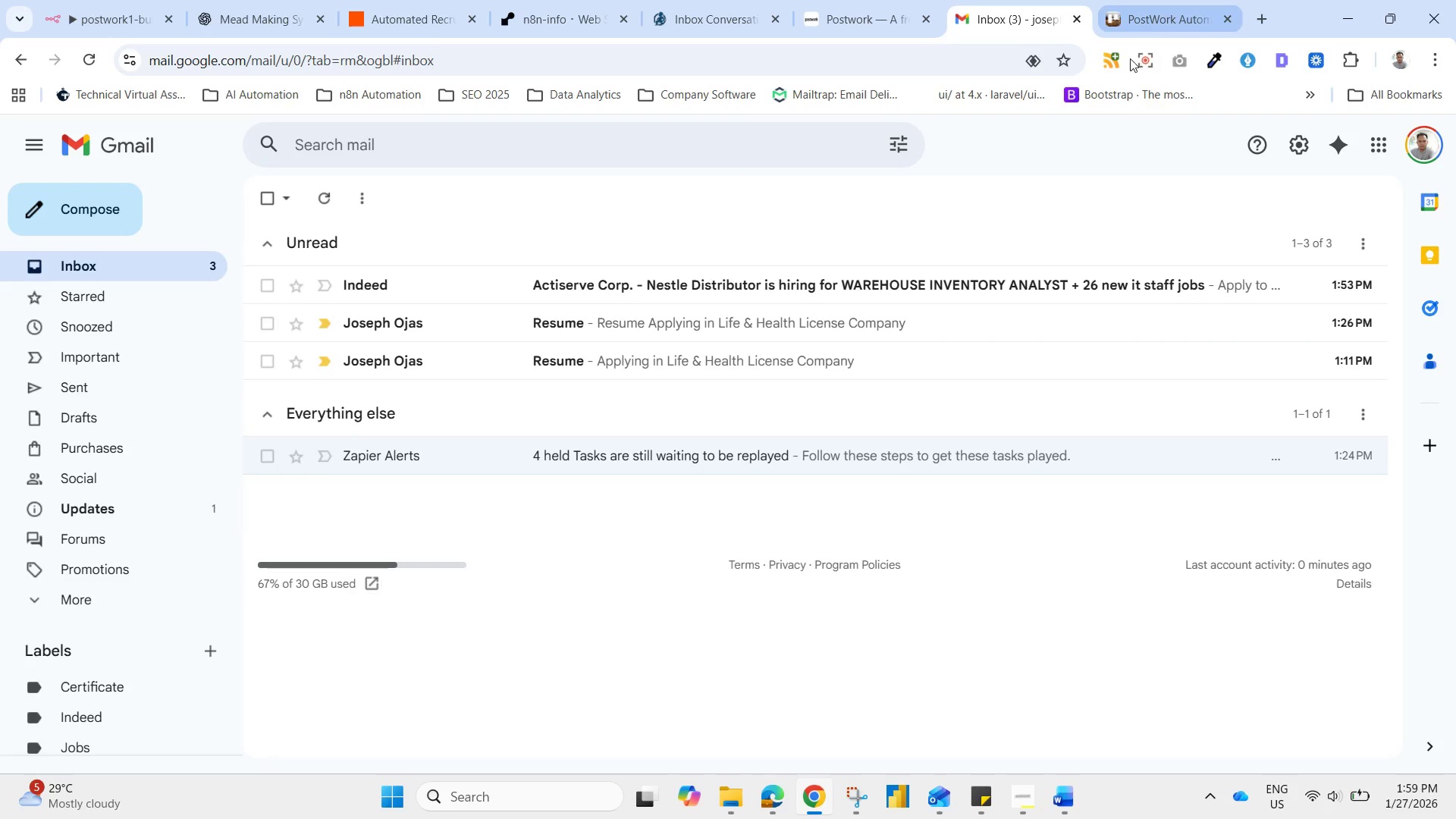 
left_click([952, 290])
 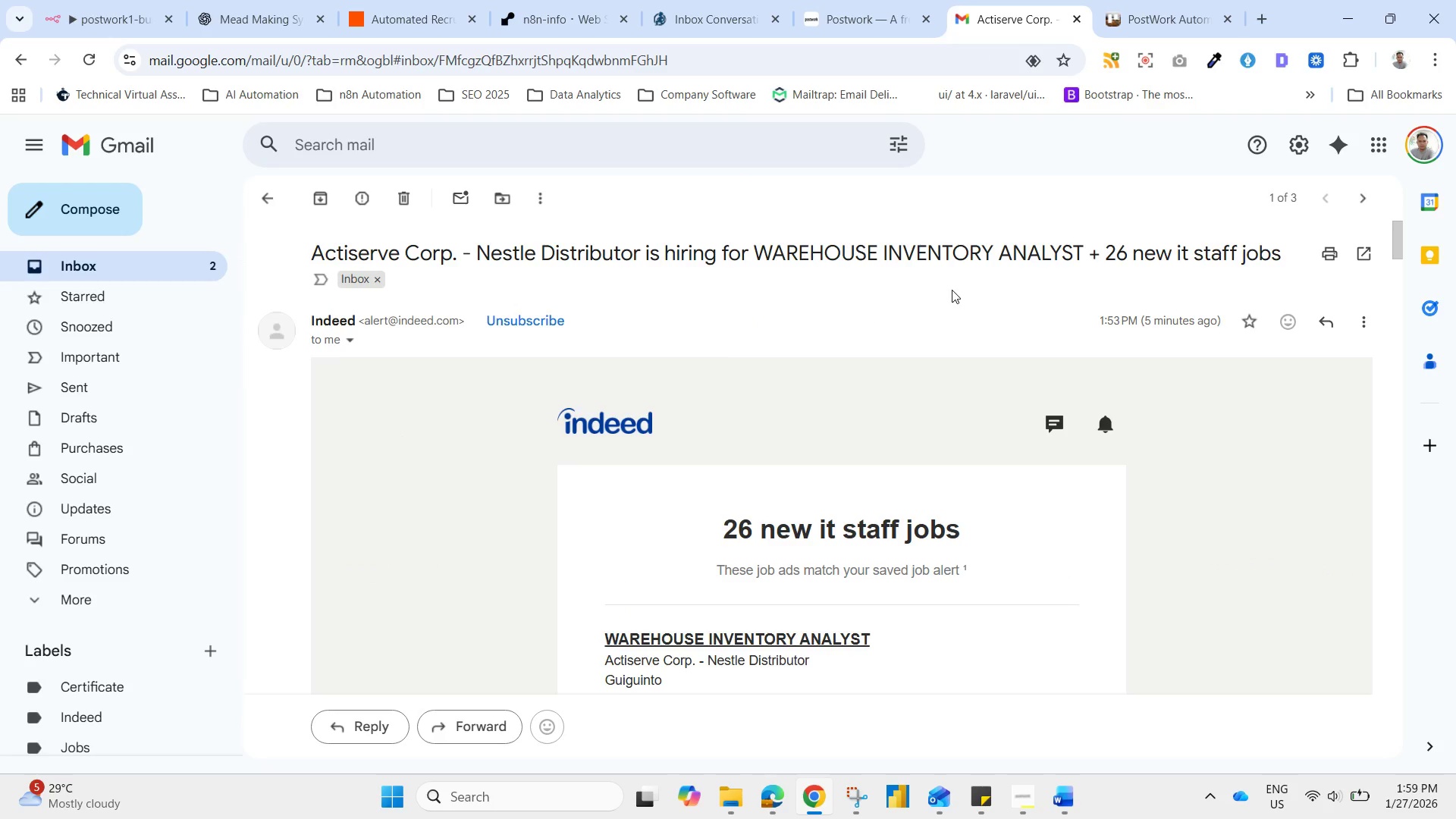 
scroll: coordinate [931, 356], scroll_direction: down, amount: 1.0
 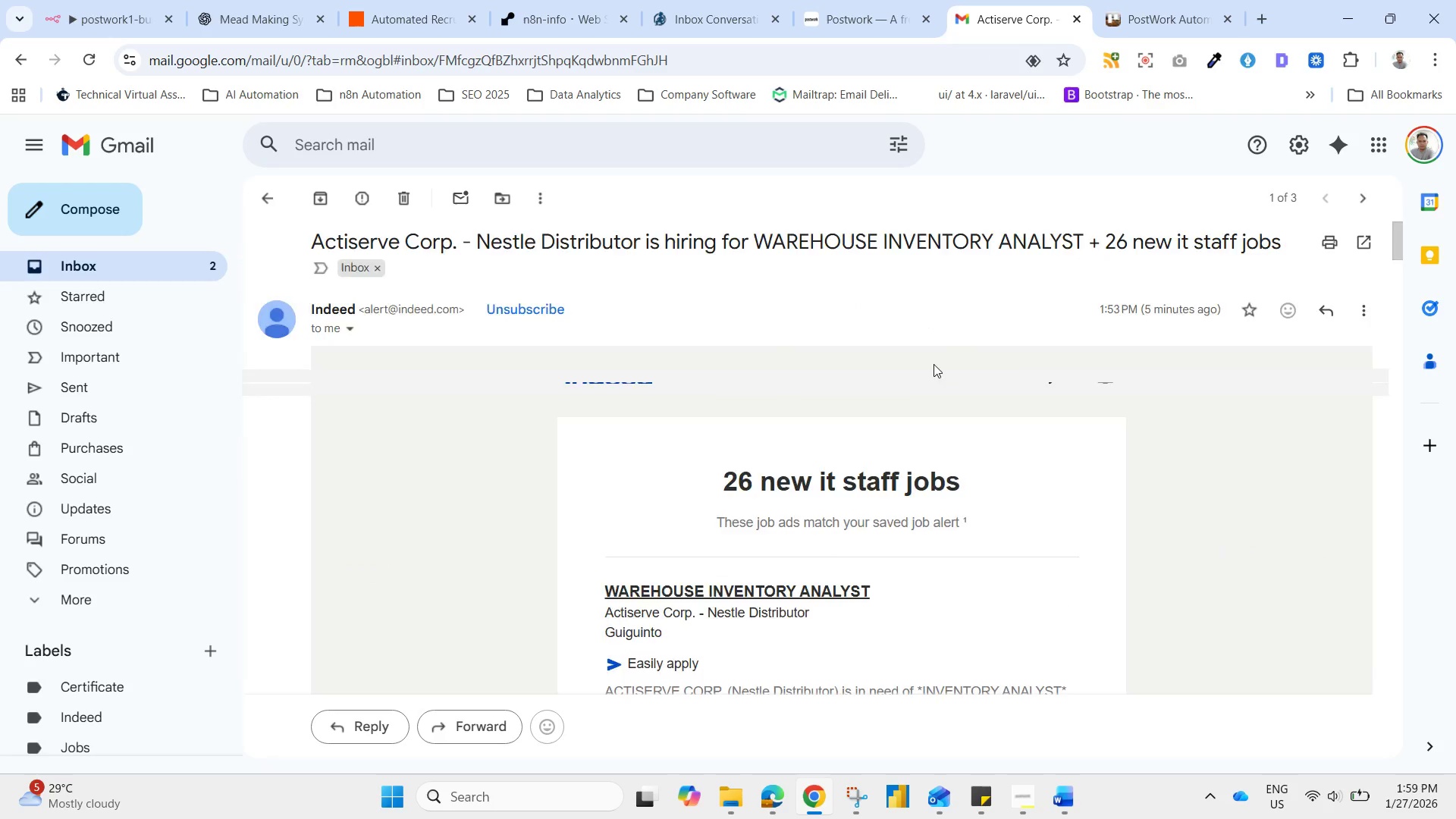 
mouse_move([917, 348])
 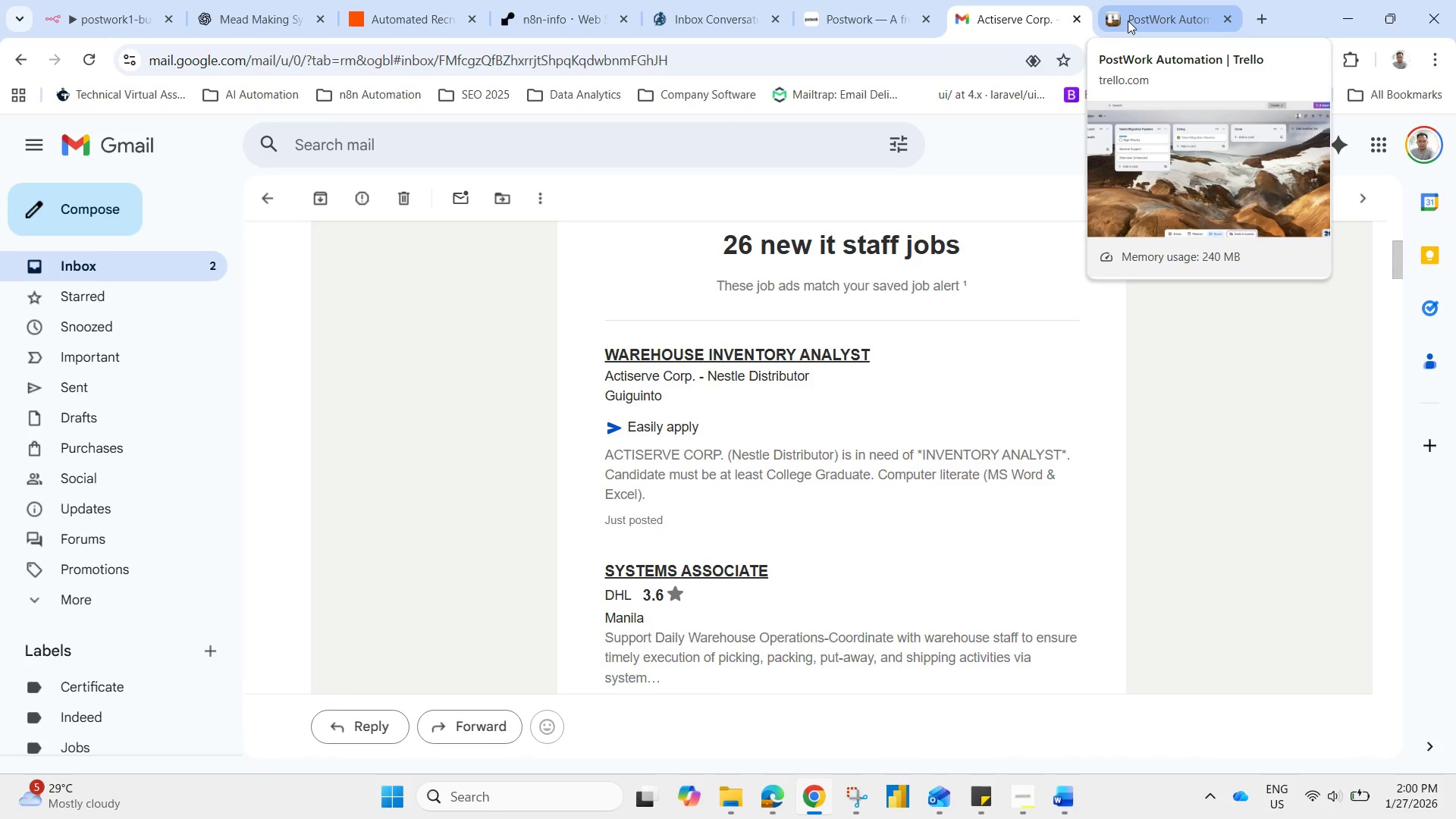 
left_click([1128, 20])
 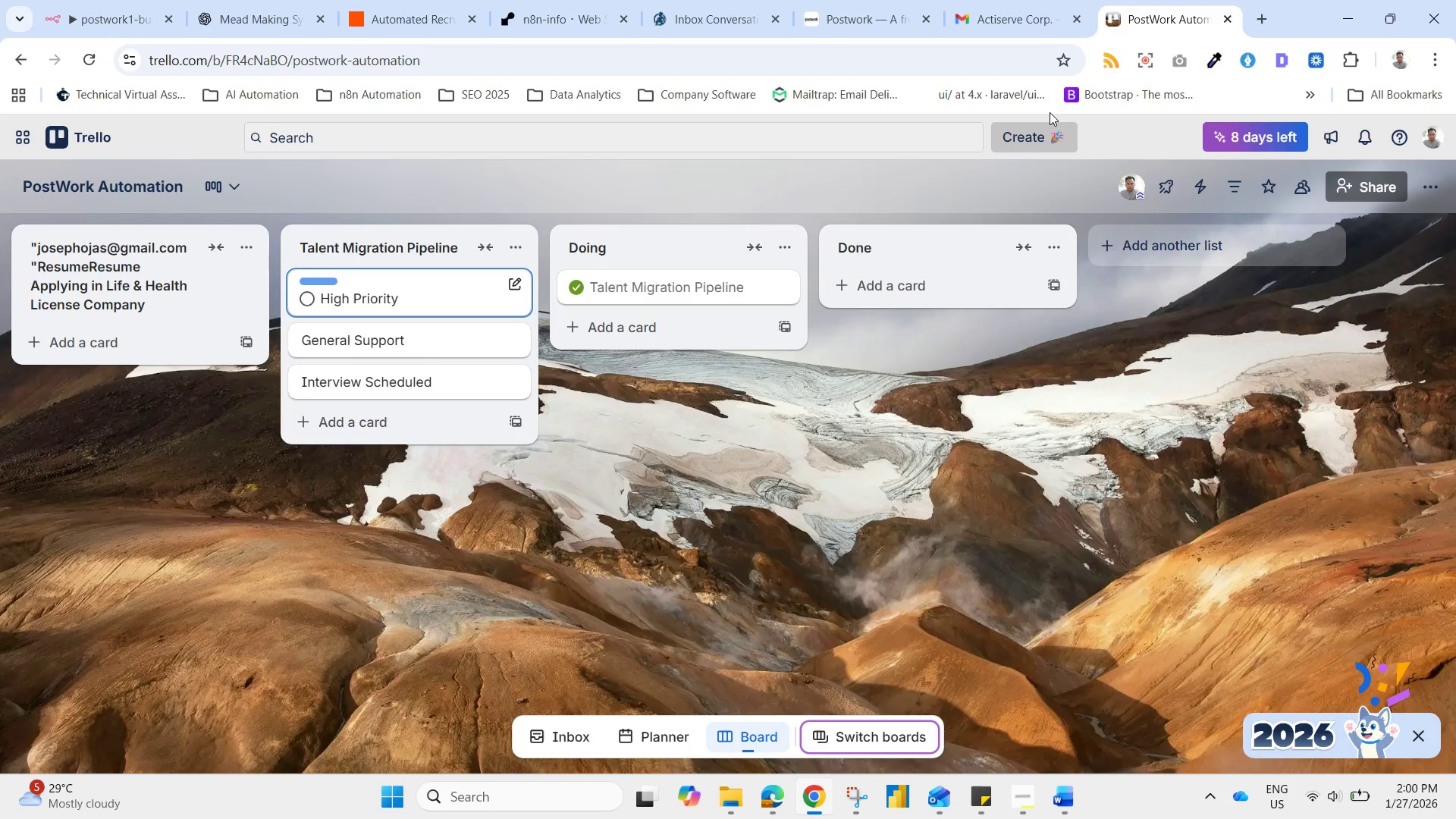 
wait(10.06)
 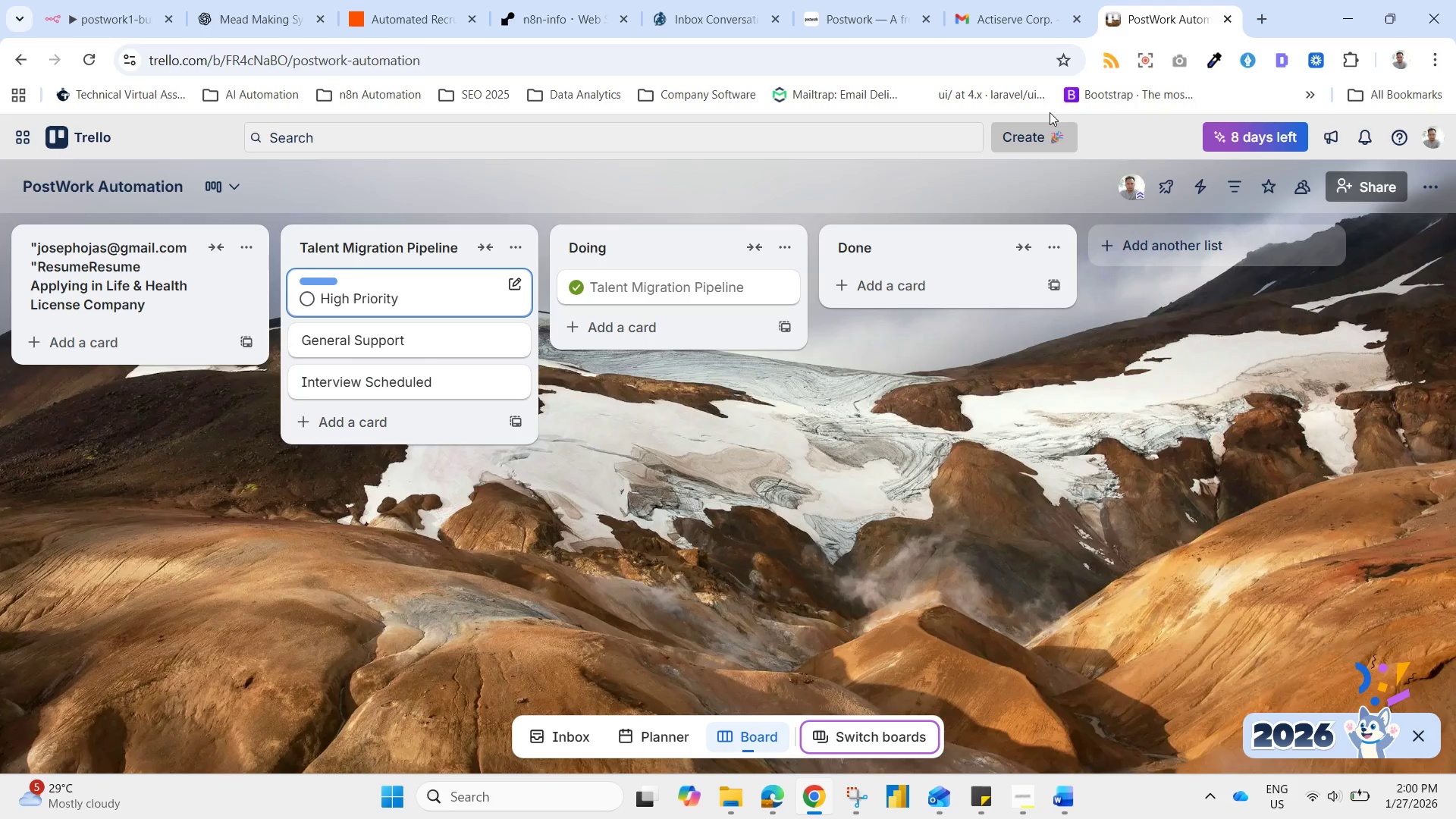 
left_click([342, 290])
 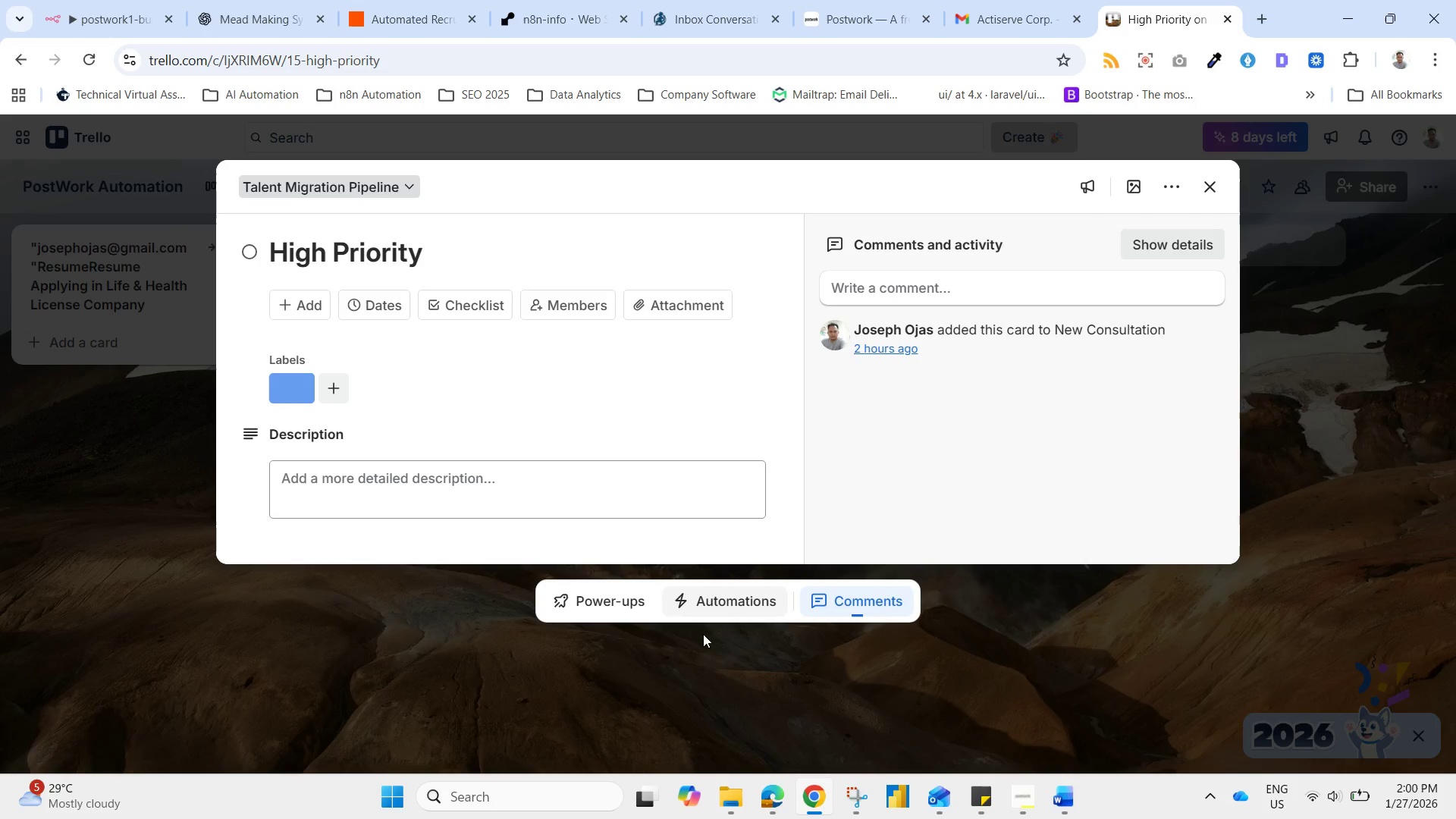 
left_click([589, 690])
 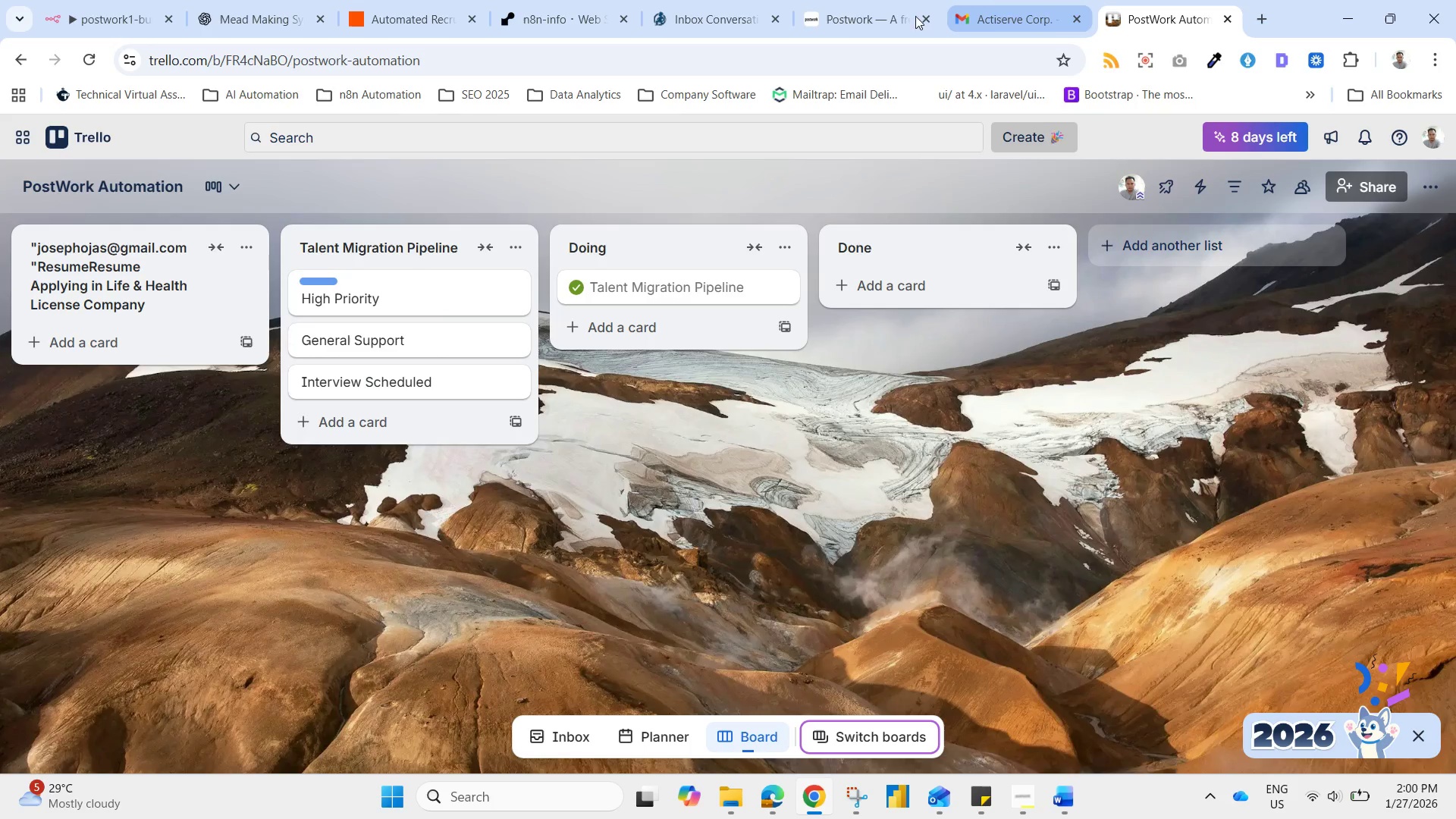 
left_click([410, 0])
 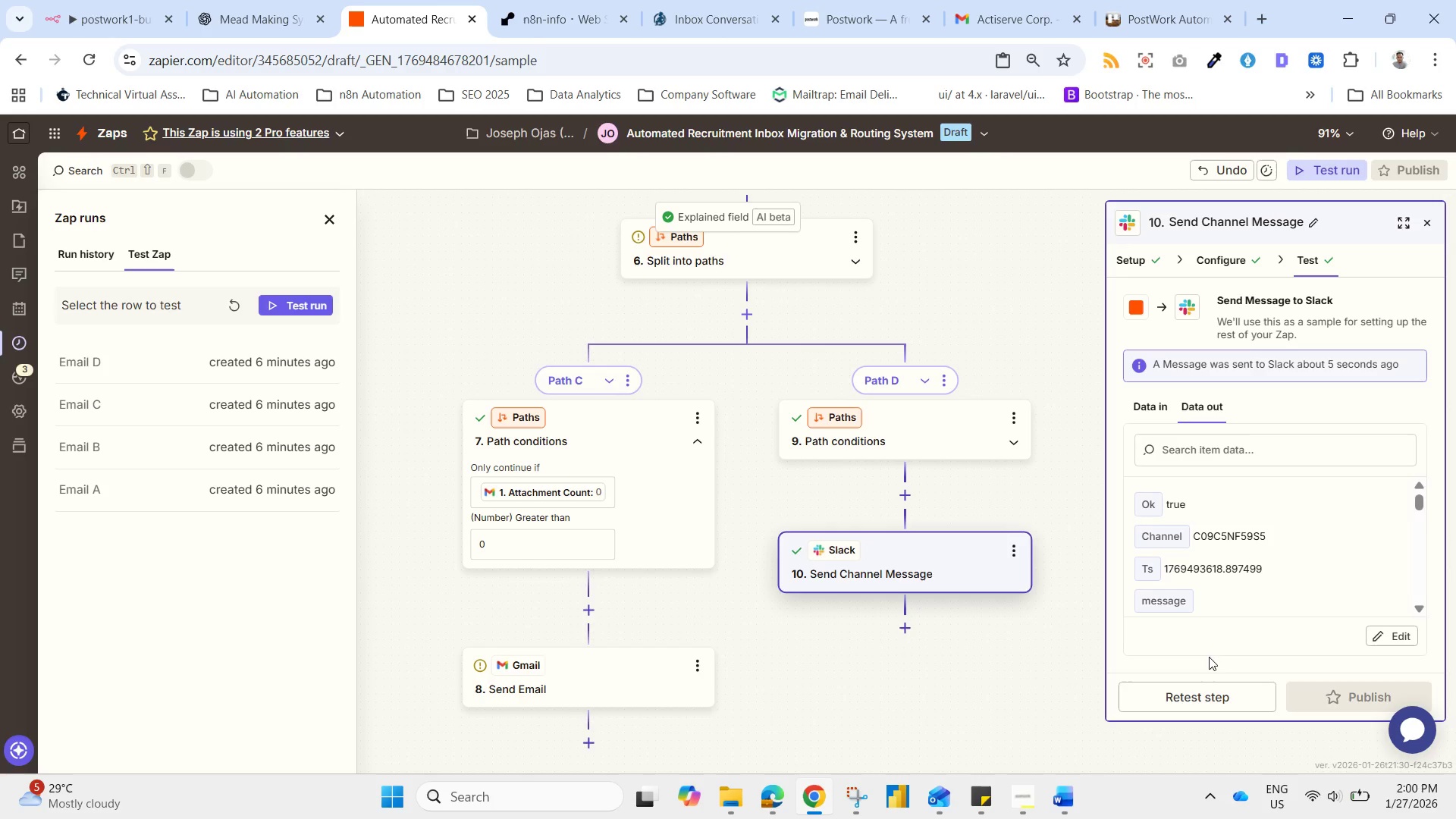 
wait(10.0)
 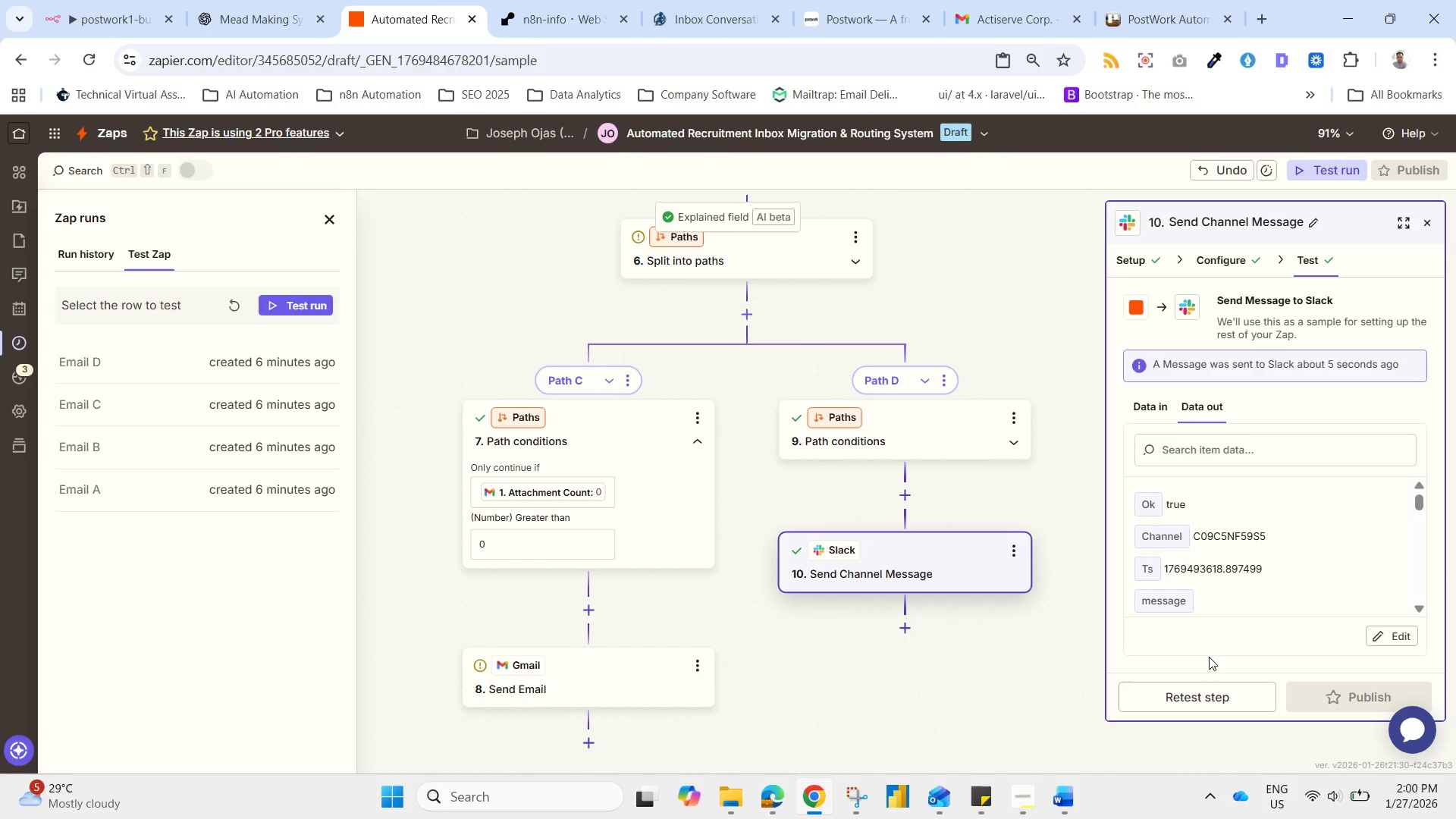 
left_click_drag(start_coordinate=[831, 698], to_coordinate=[814, 769])
 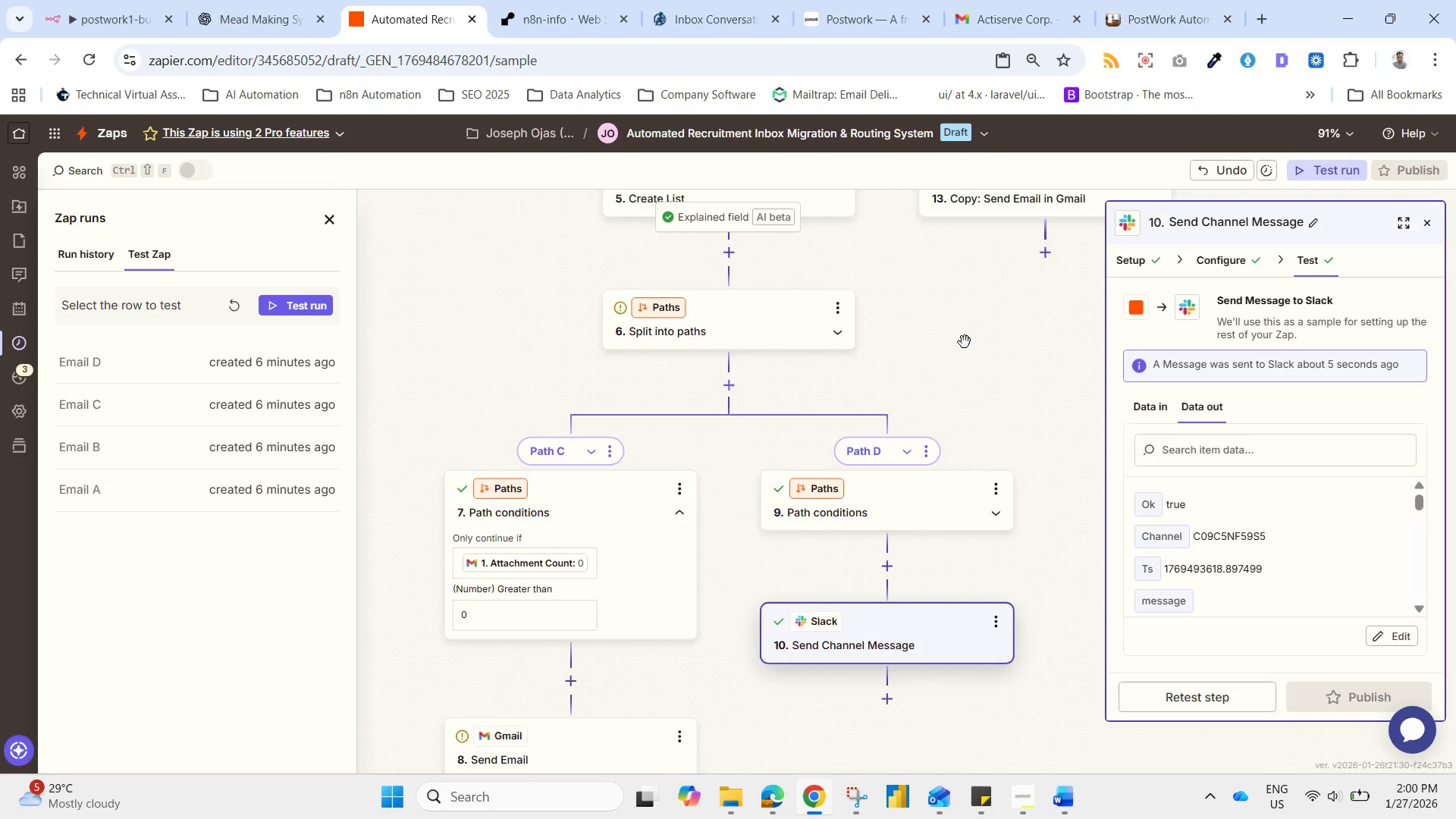 
left_click_drag(start_coordinate=[964, 360], to_coordinate=[947, 464])
 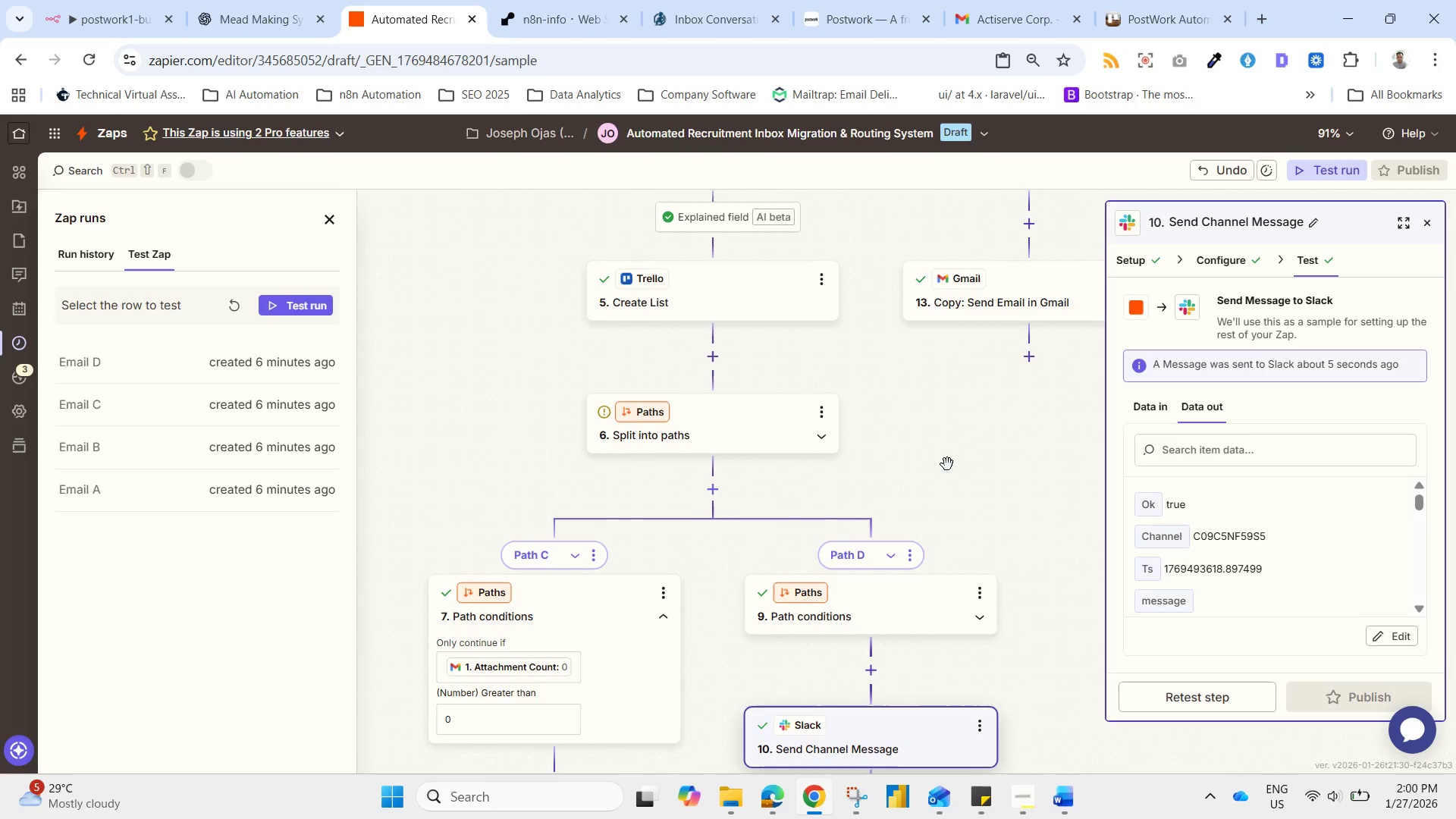 
wait(5.12)
 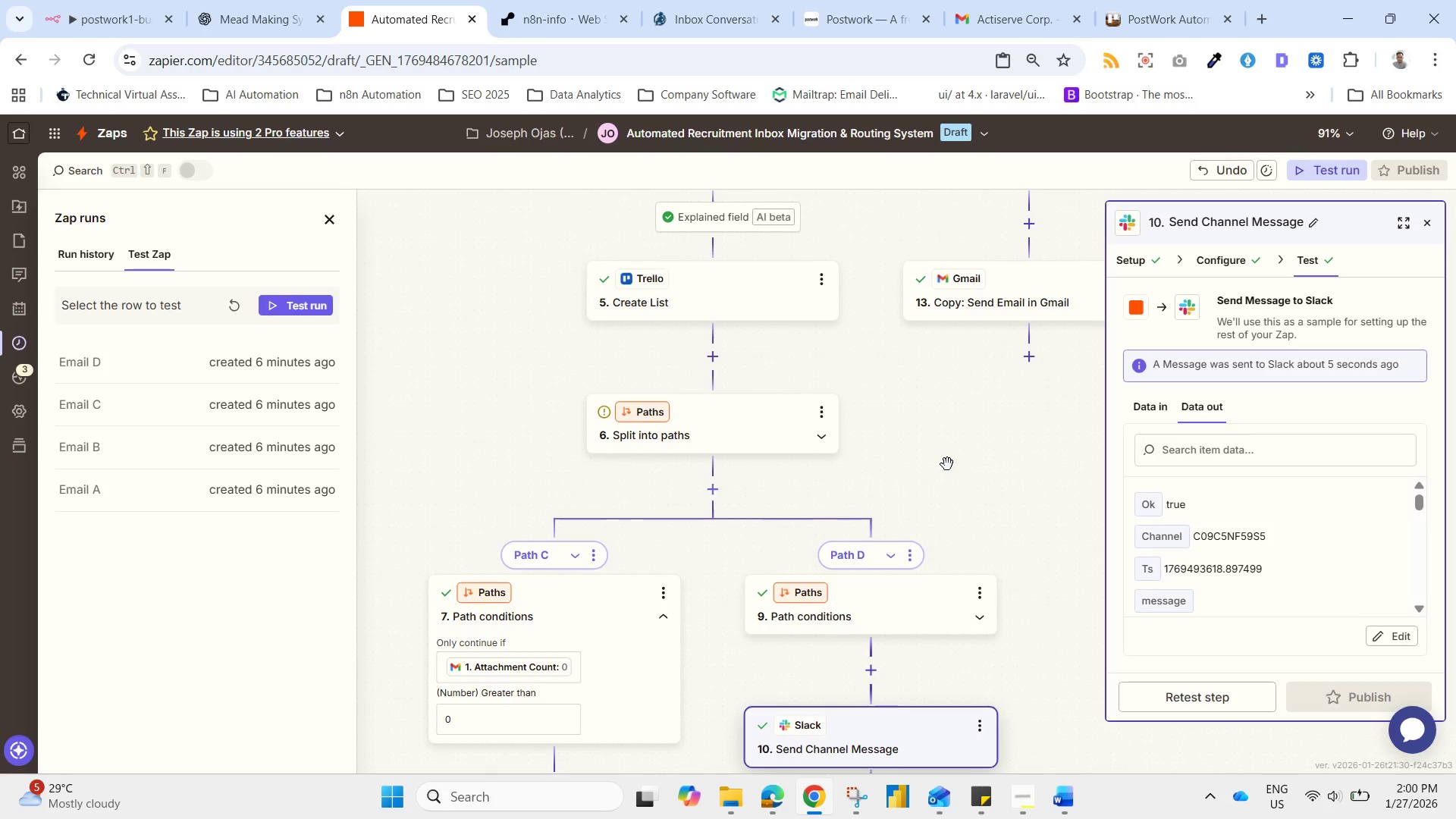 
left_click_drag(start_coordinate=[918, 397], to_coordinate=[831, 571])
 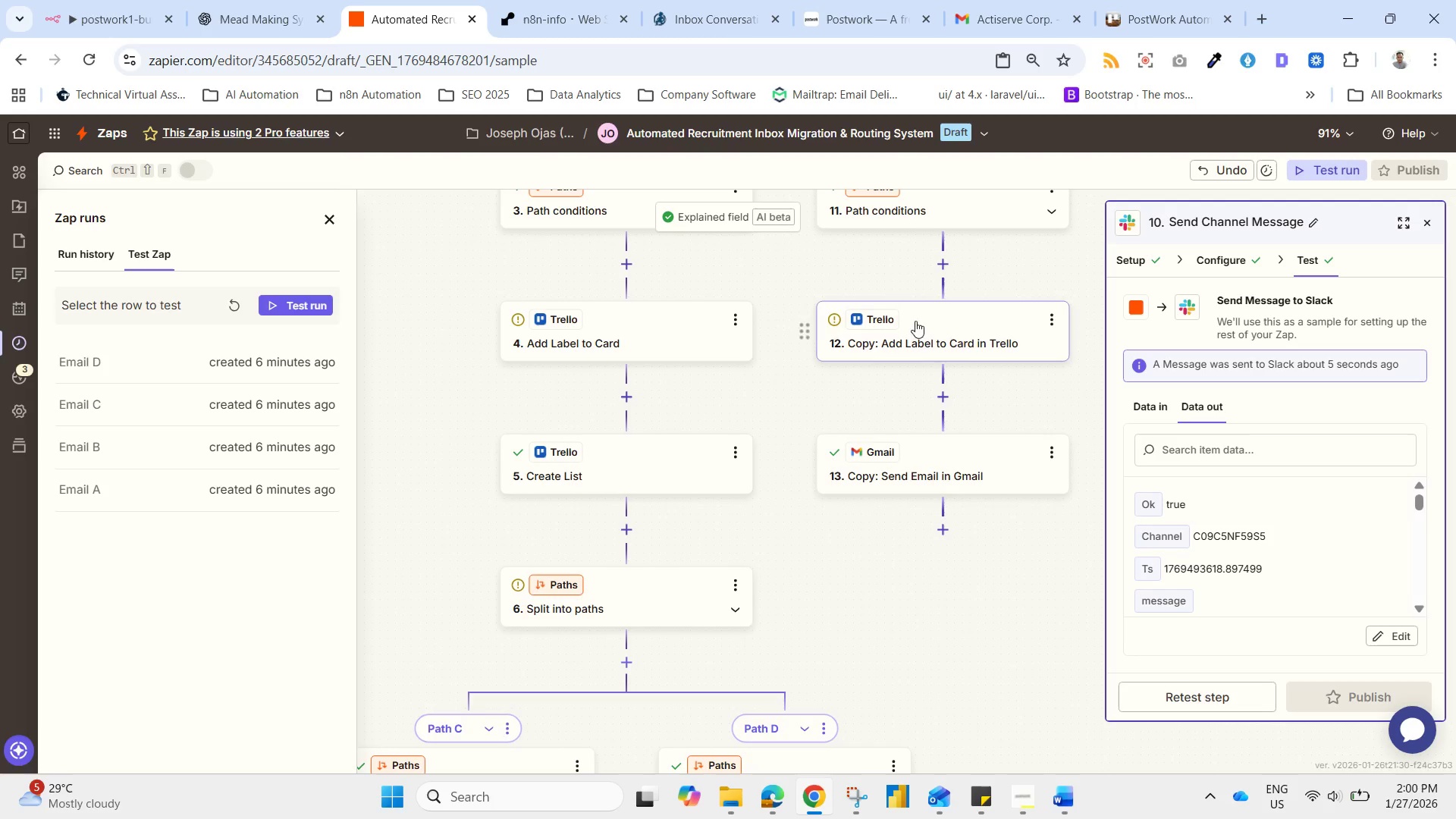 
left_click_drag(start_coordinate=[918, 322], to_coordinate=[861, 691])
 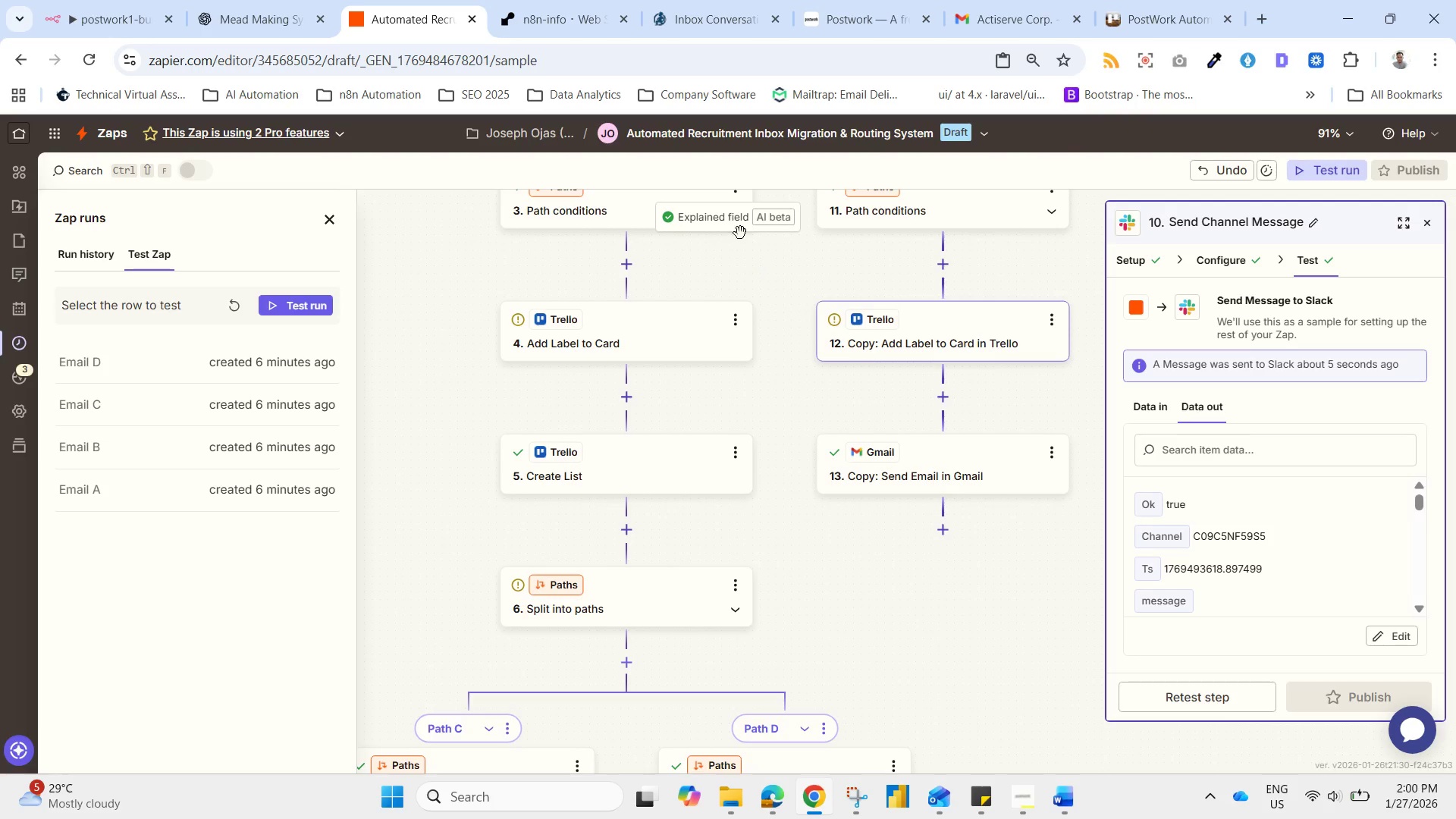 
left_click_drag(start_coordinate=[748, 238], to_coordinate=[741, 479])
 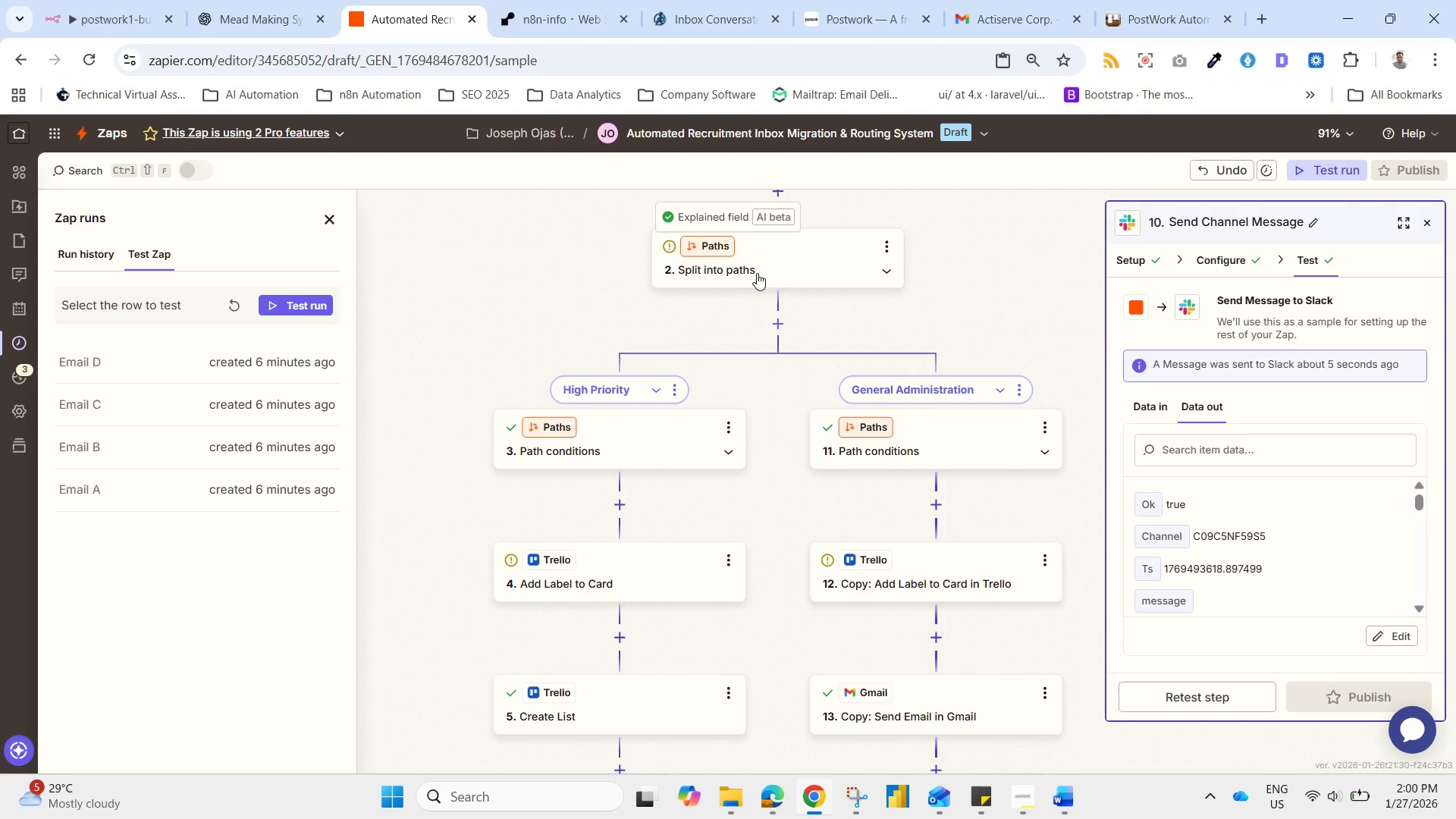 
left_click_drag(start_coordinate=[761, 275], to_coordinate=[701, 463])
 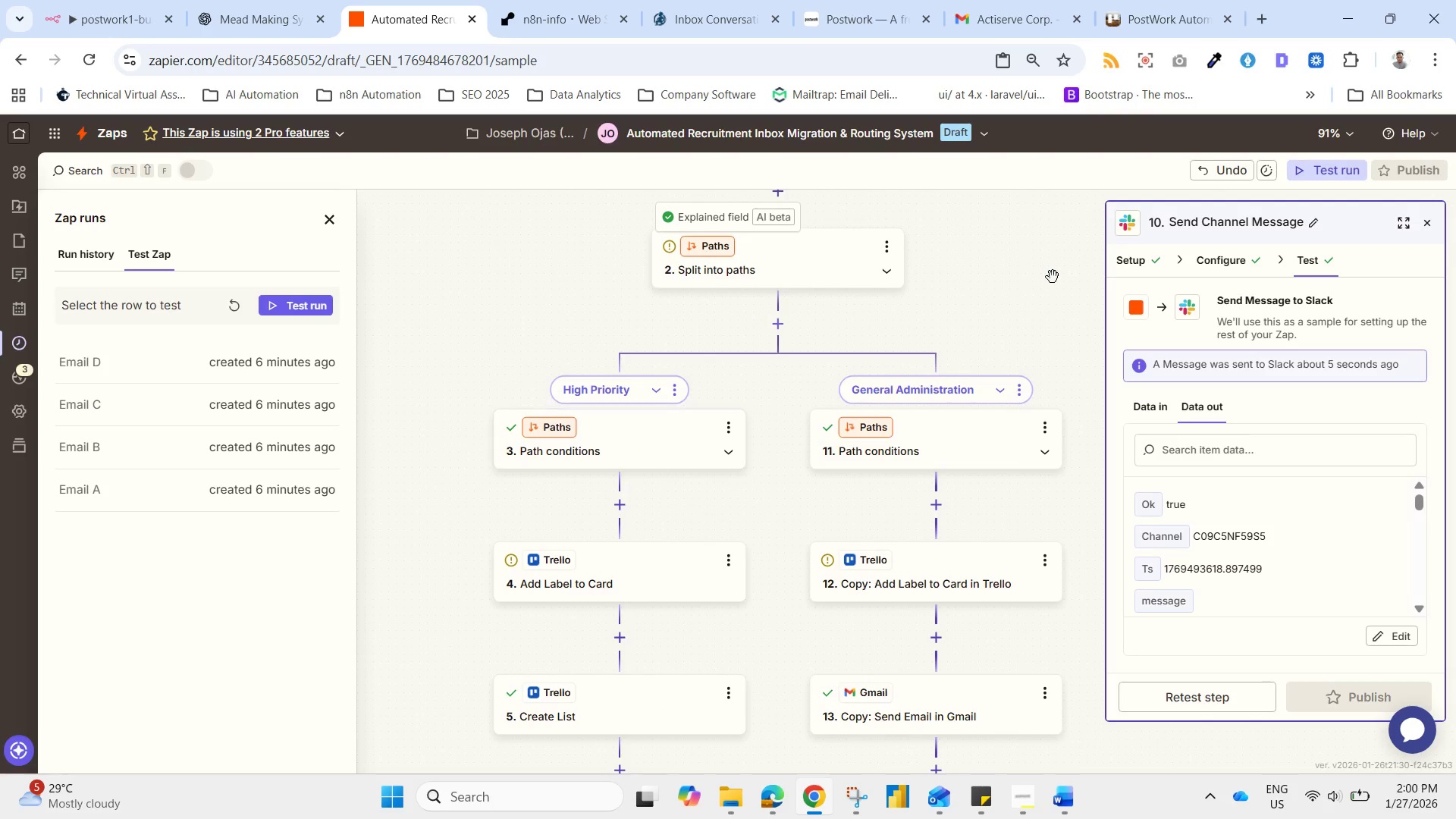 
left_click_drag(start_coordinate=[1053, 278], to_coordinate=[960, 427])
 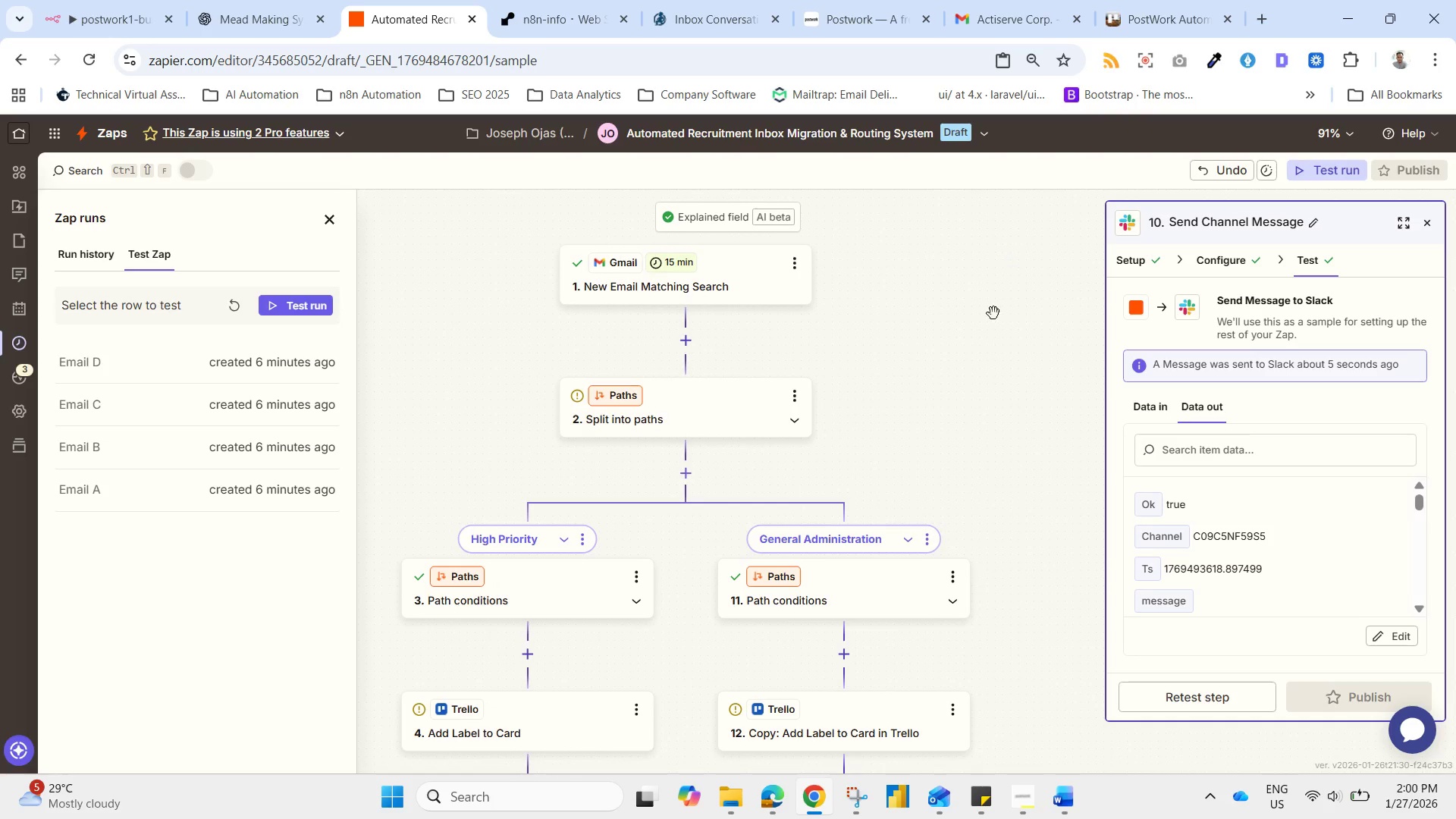 
left_click_drag(start_coordinate=[864, 432], to_coordinate=[958, 309])
 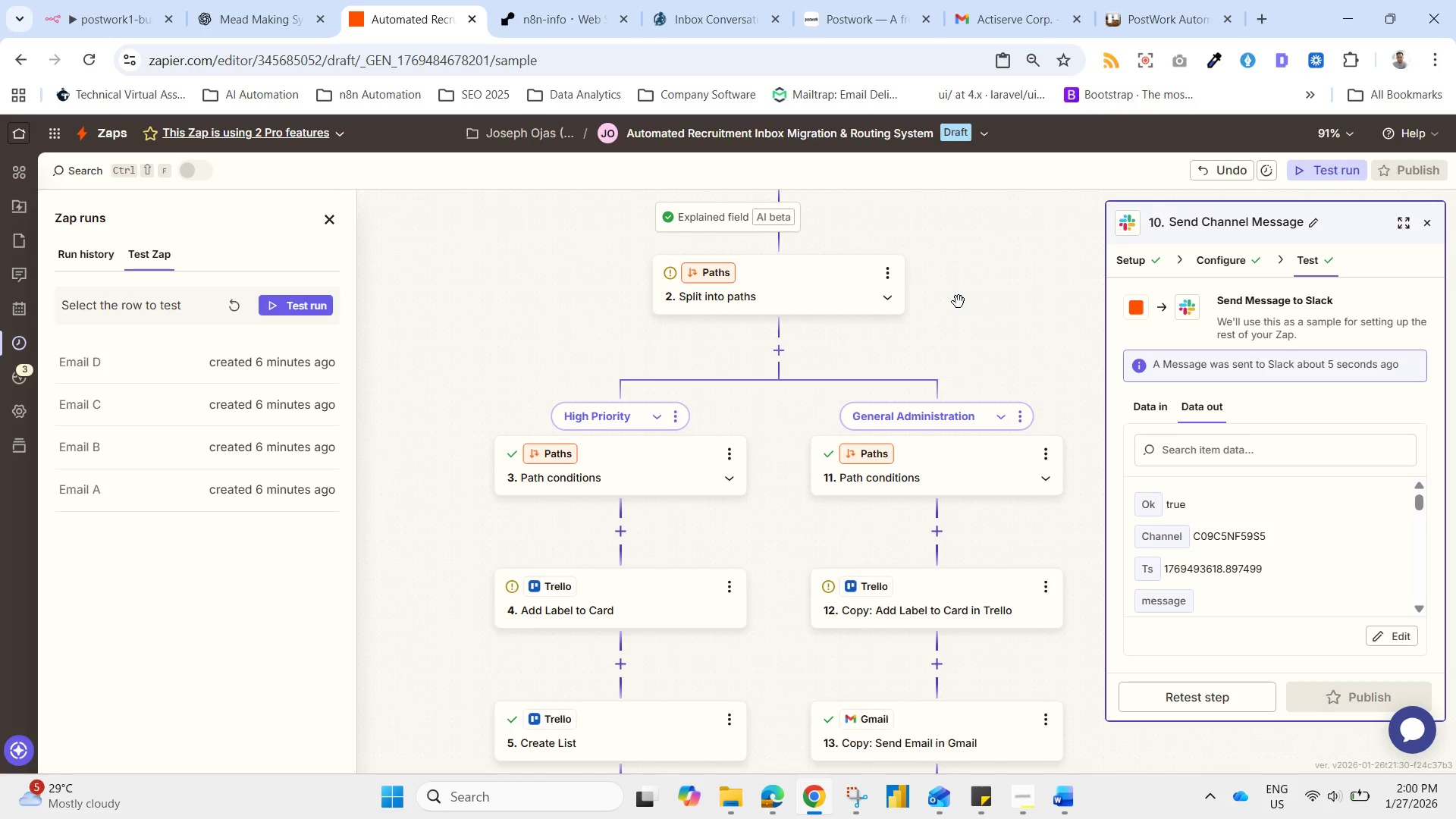 
wait(6.06)
 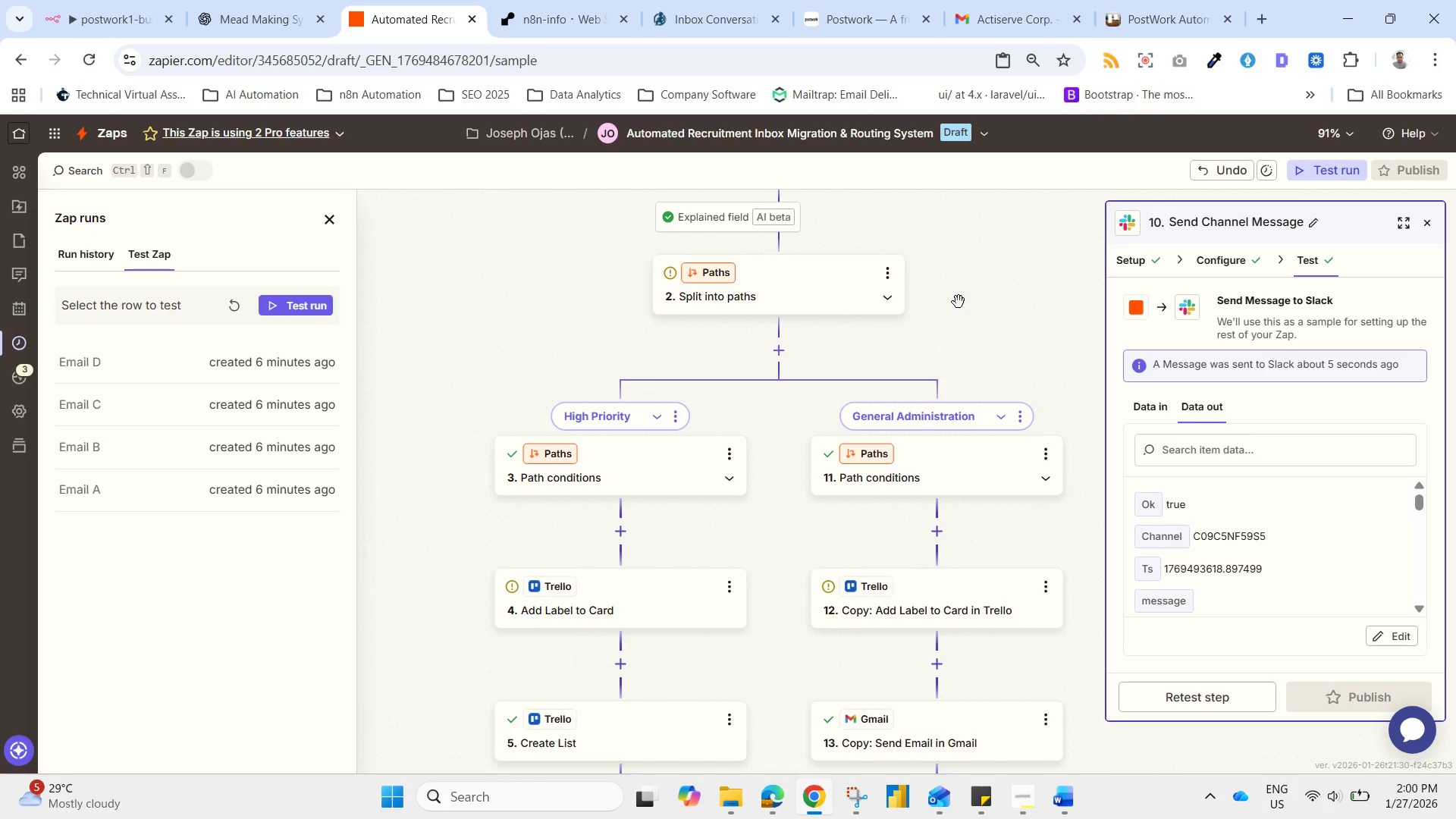 
left_click([648, 466])
 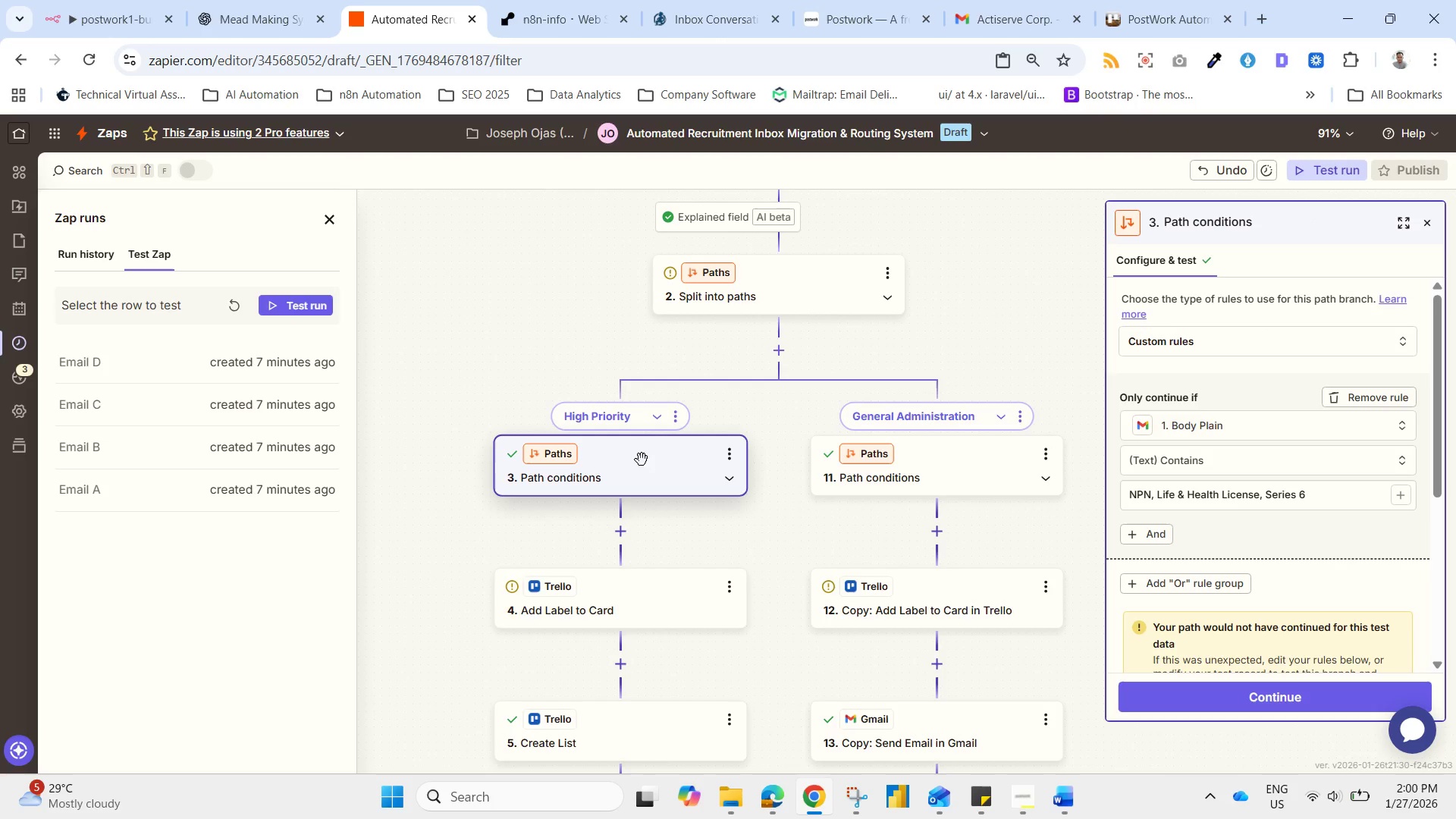 
left_click_drag(start_coordinate=[730, 540], to_coordinate=[748, 483])
 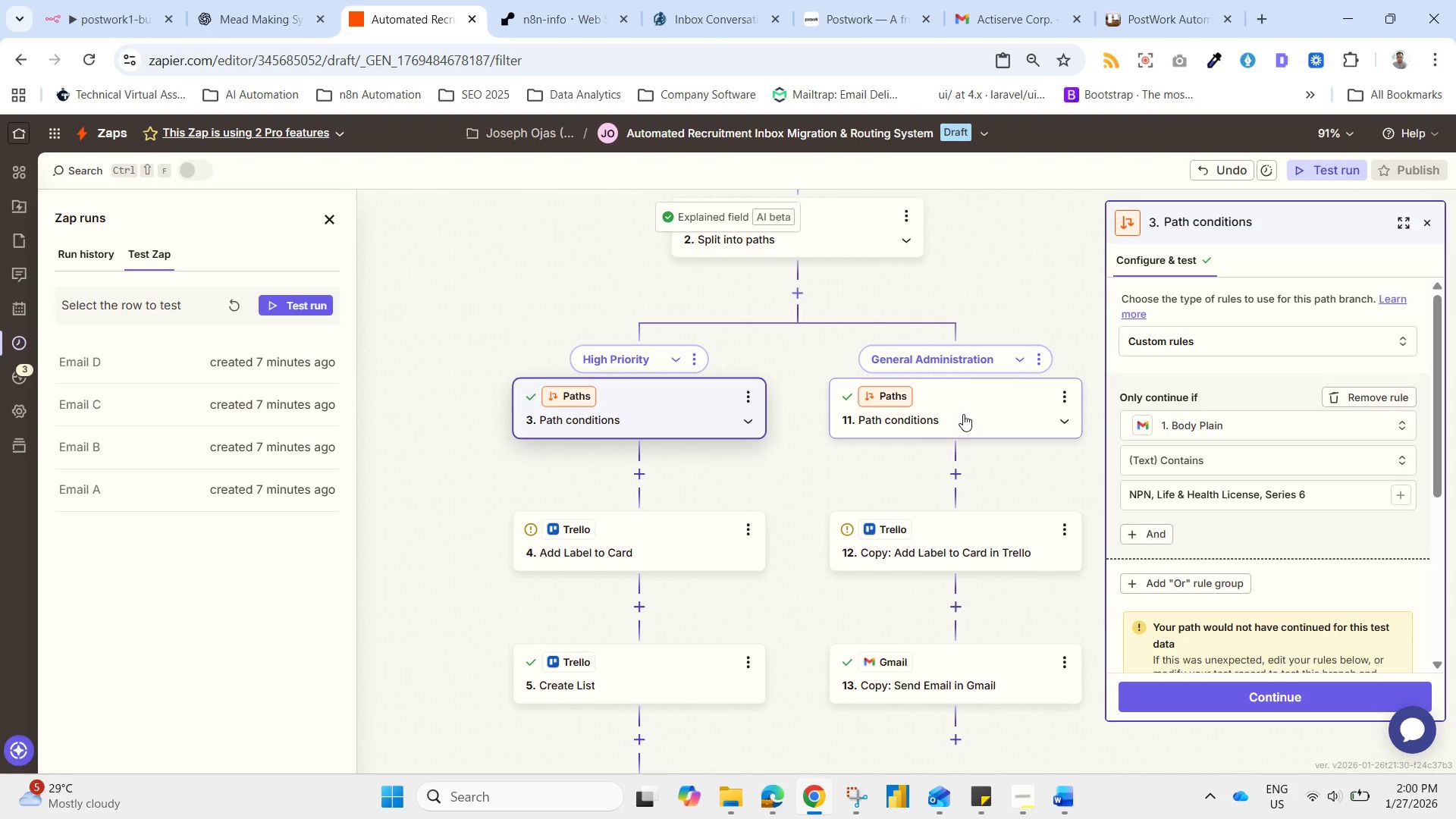 
left_click([957, 393])
 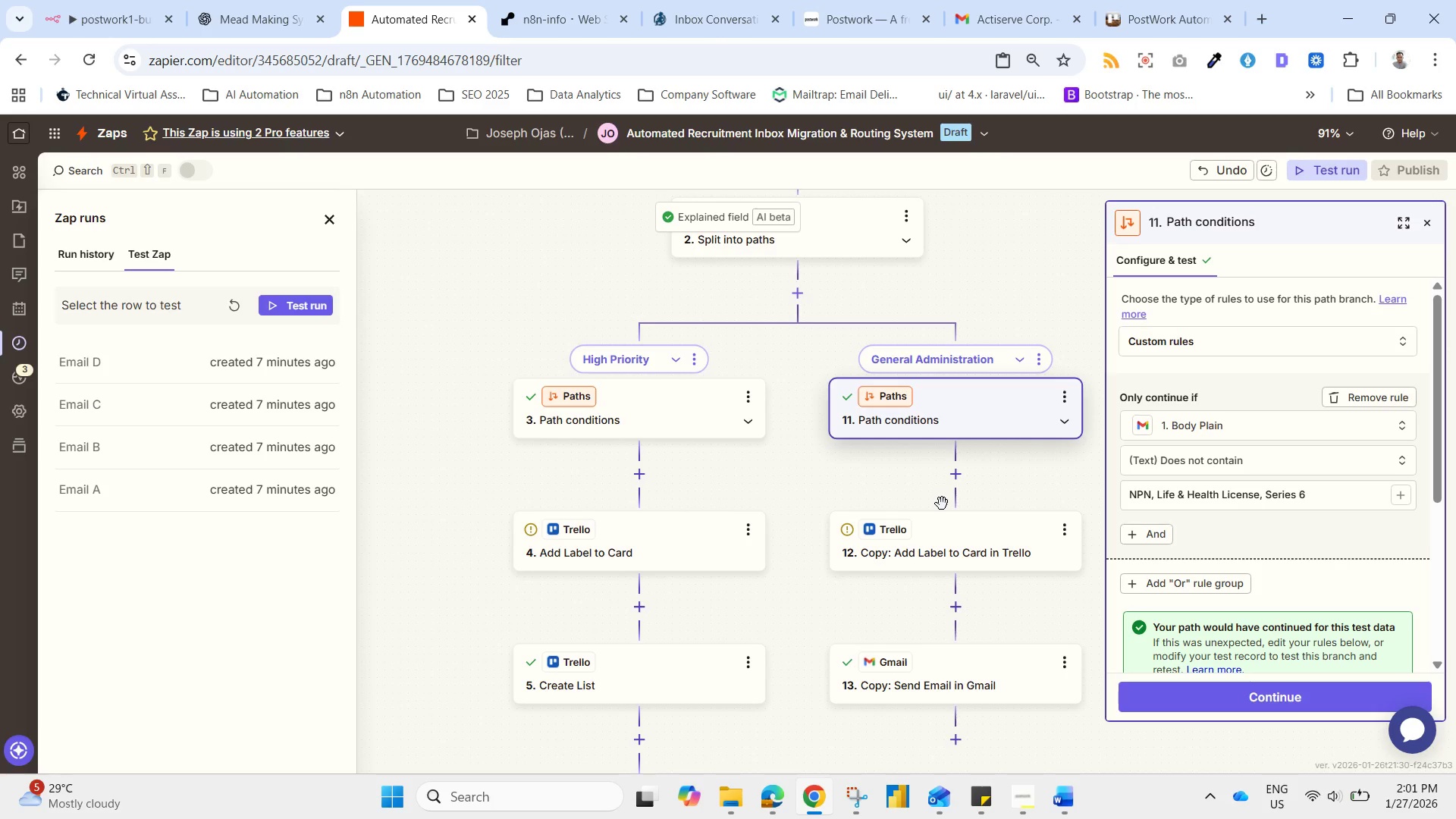 
wait(10.33)
 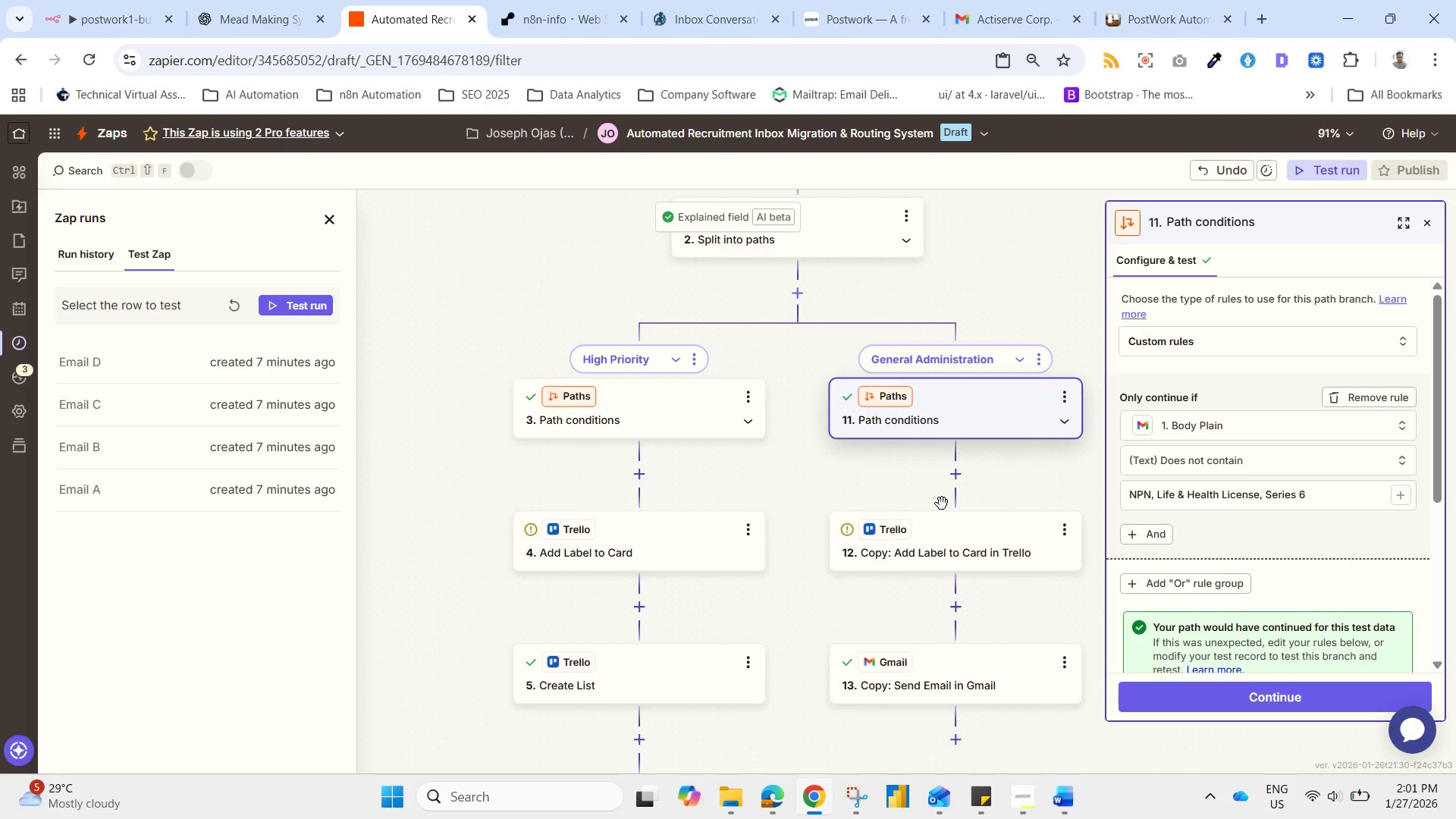 
left_click([699, 533])
 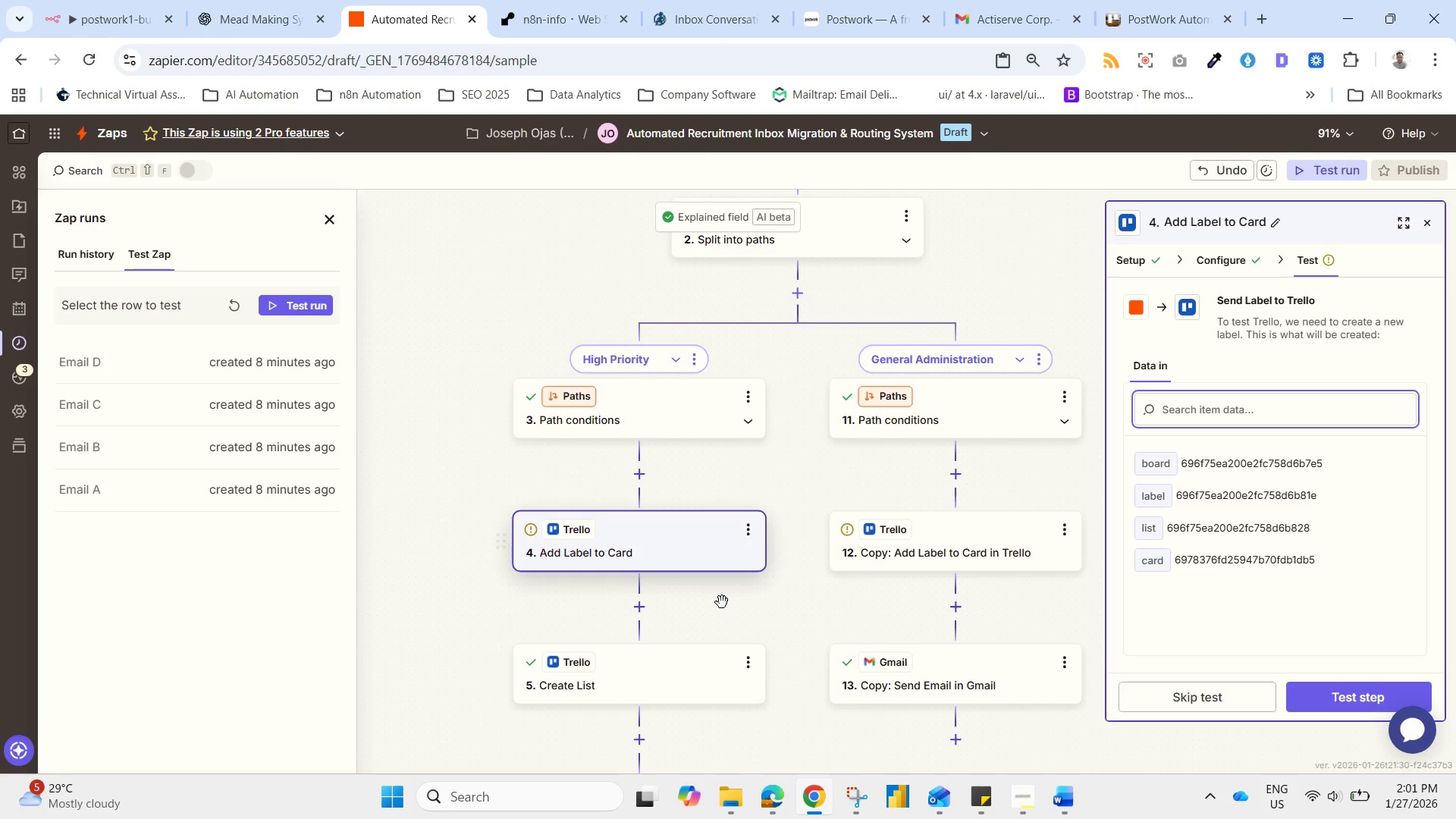 
left_click_drag(start_coordinate=[722, 602], to_coordinate=[710, 553])
 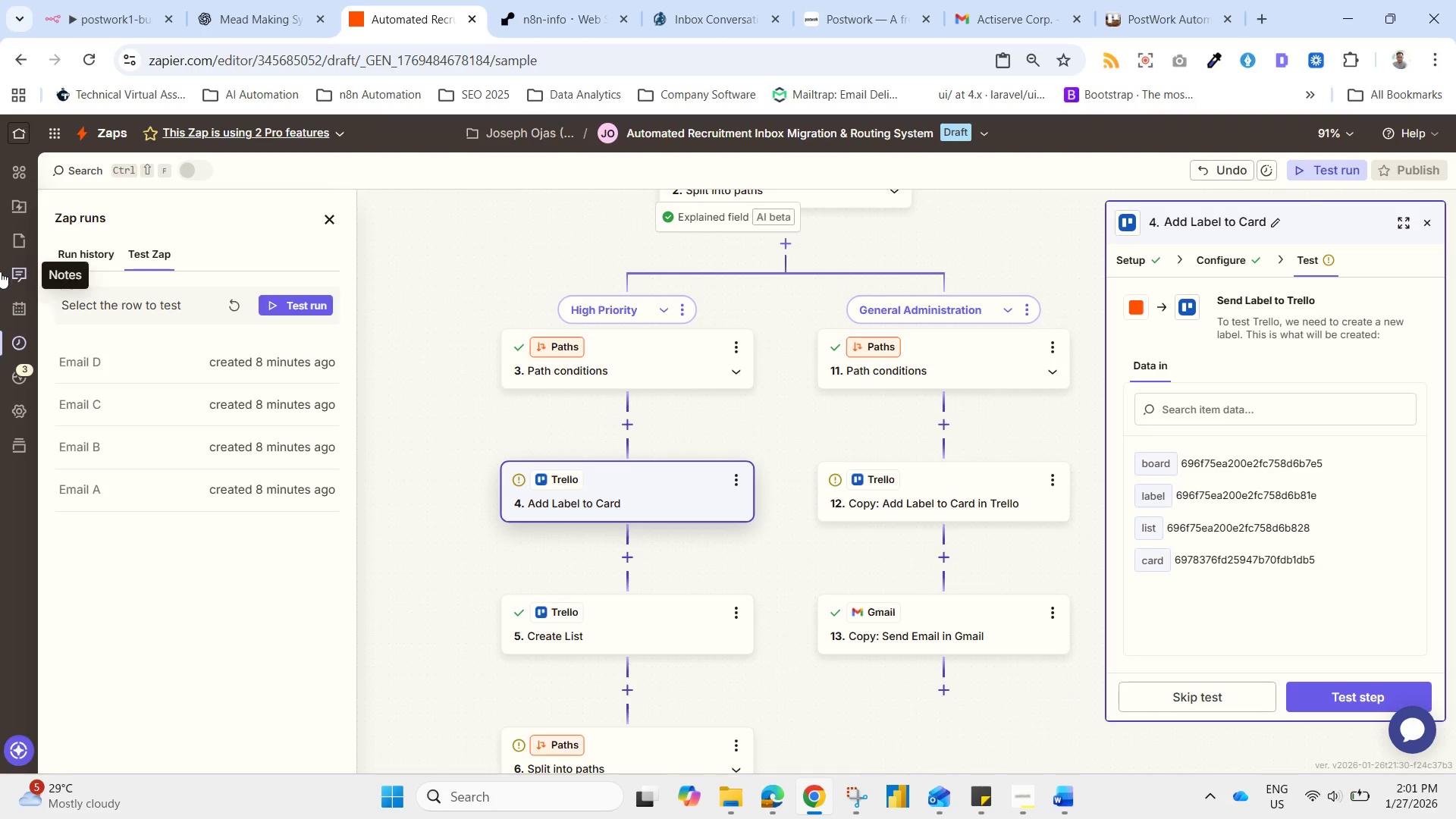 
wait(5.62)
 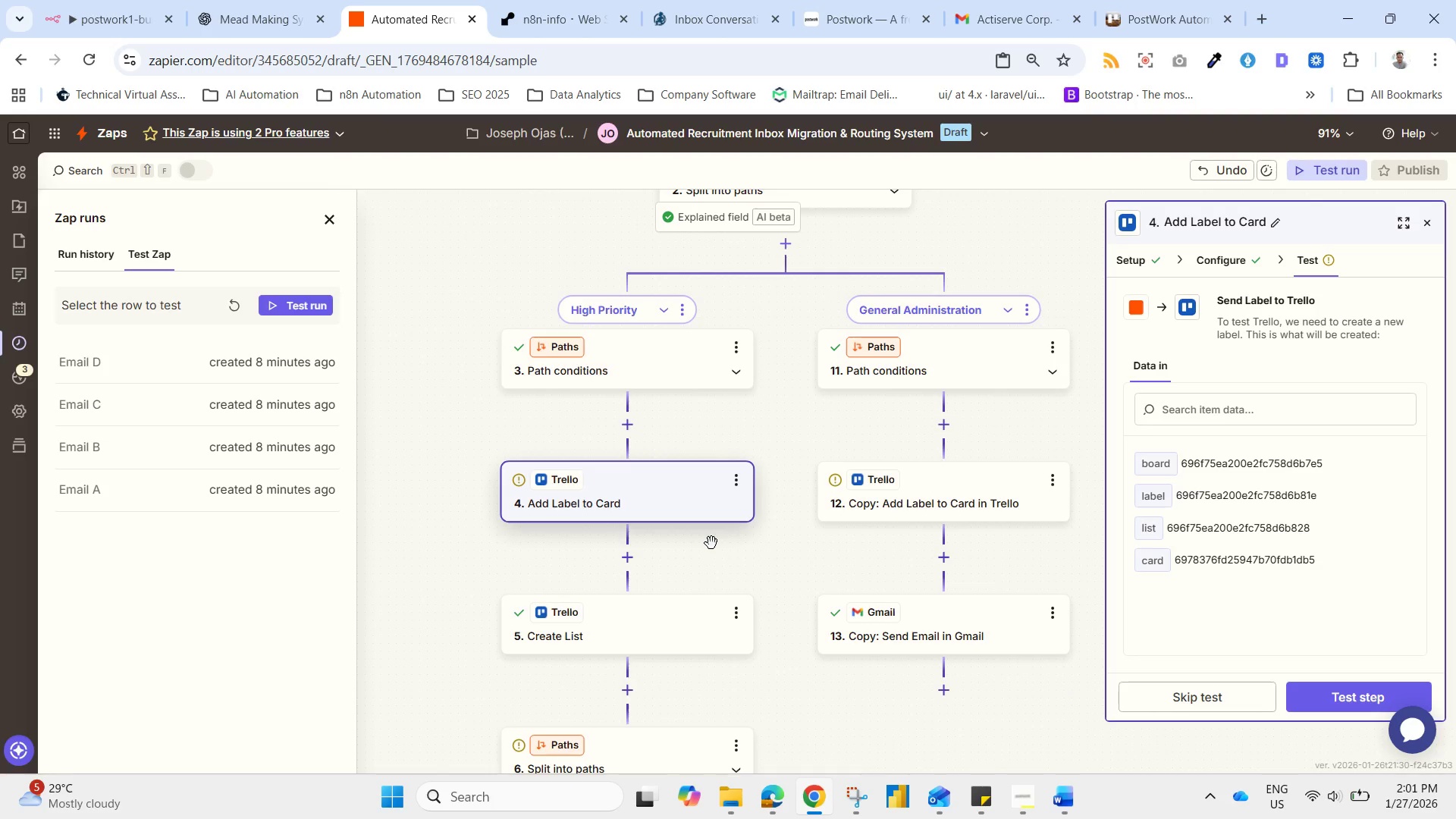 
left_click_drag(start_coordinate=[768, 726], to_coordinate=[821, 376])
 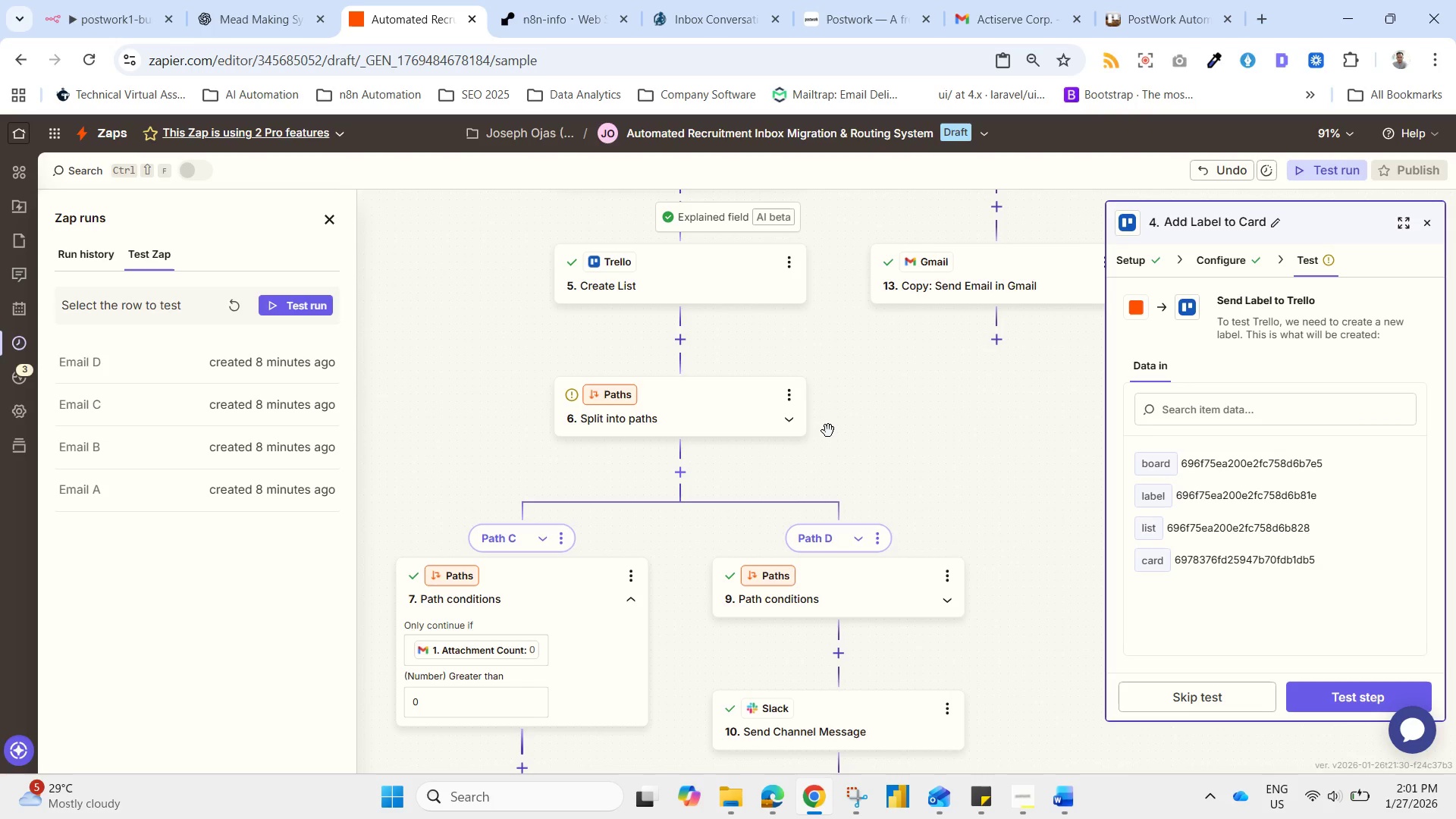 
wait(6.11)
 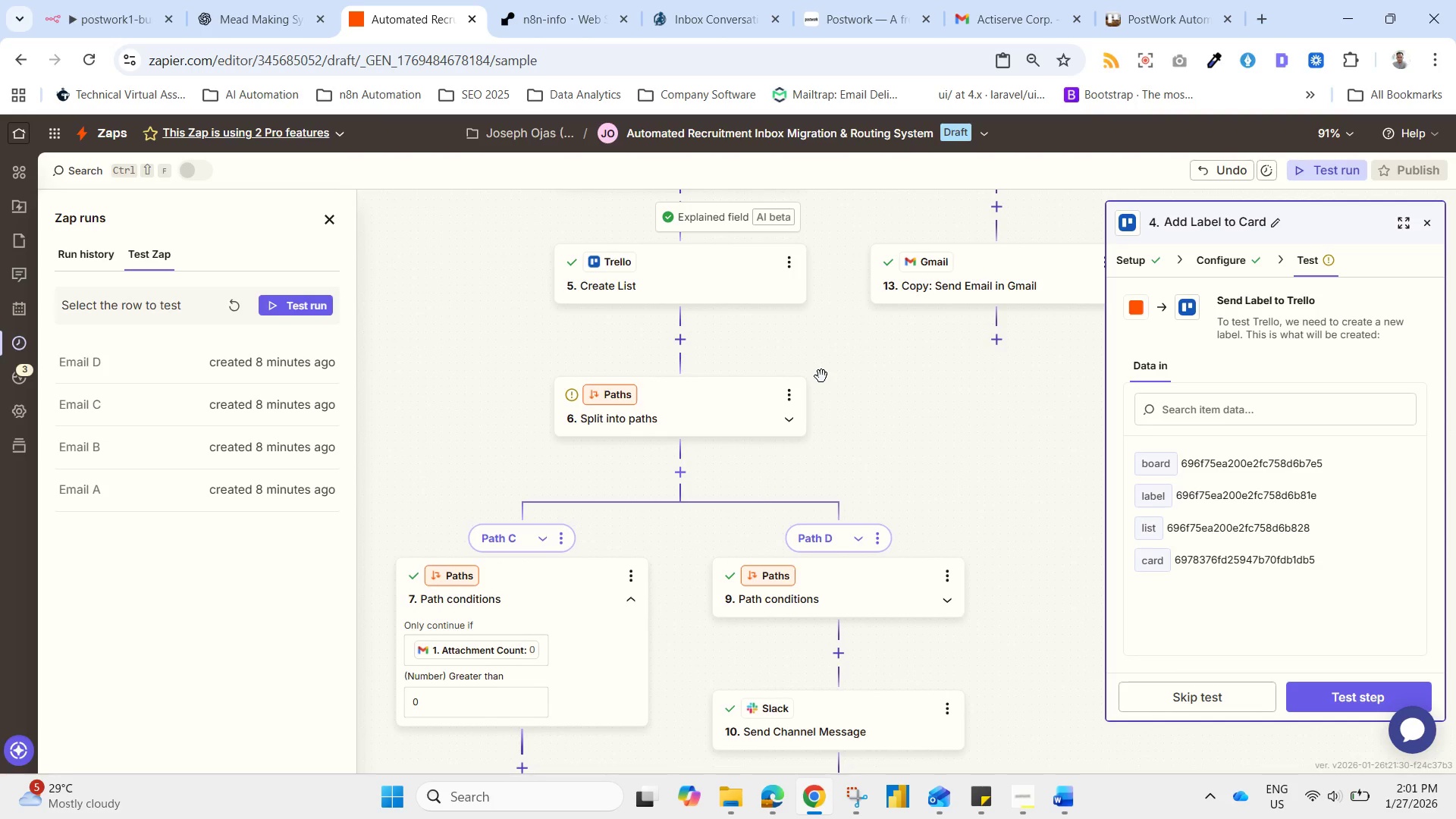 
left_click_drag(start_coordinate=[798, 488], to_coordinate=[833, 342])
 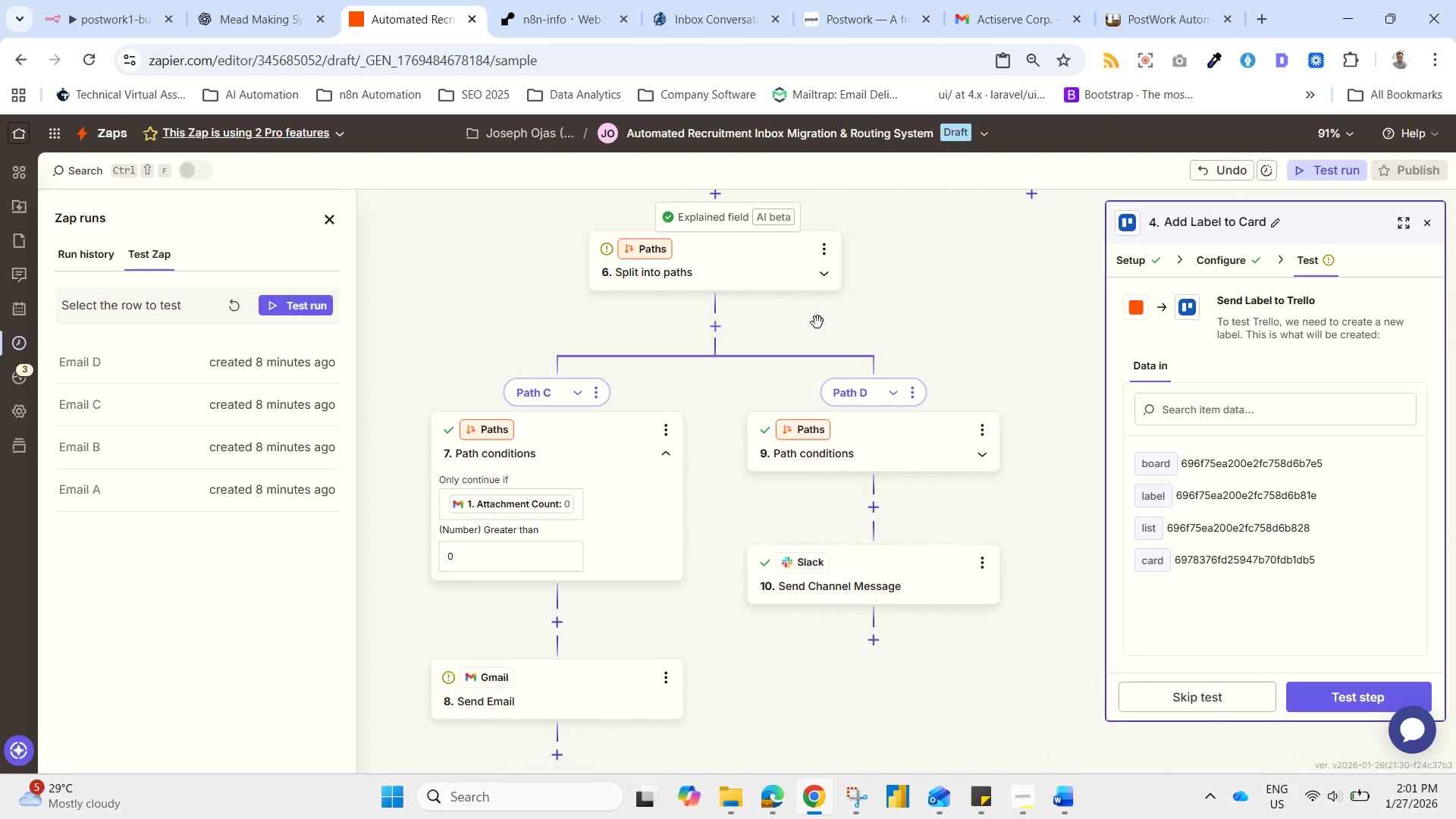 
left_click_drag(start_coordinate=[817, 322], to_coordinate=[739, 388])
 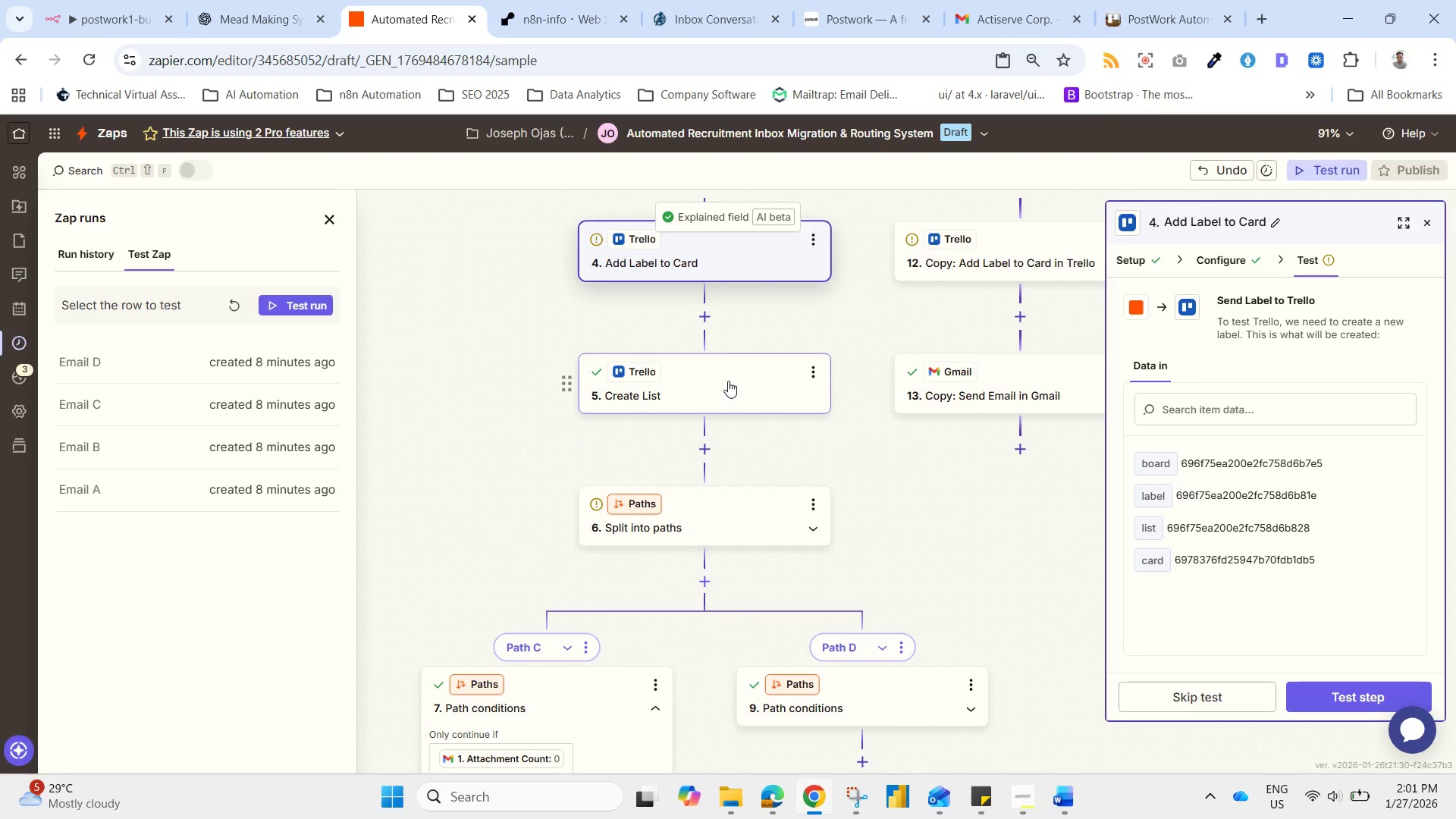 
left_click_drag(start_coordinate=[726, 382], to_coordinate=[554, 672])
 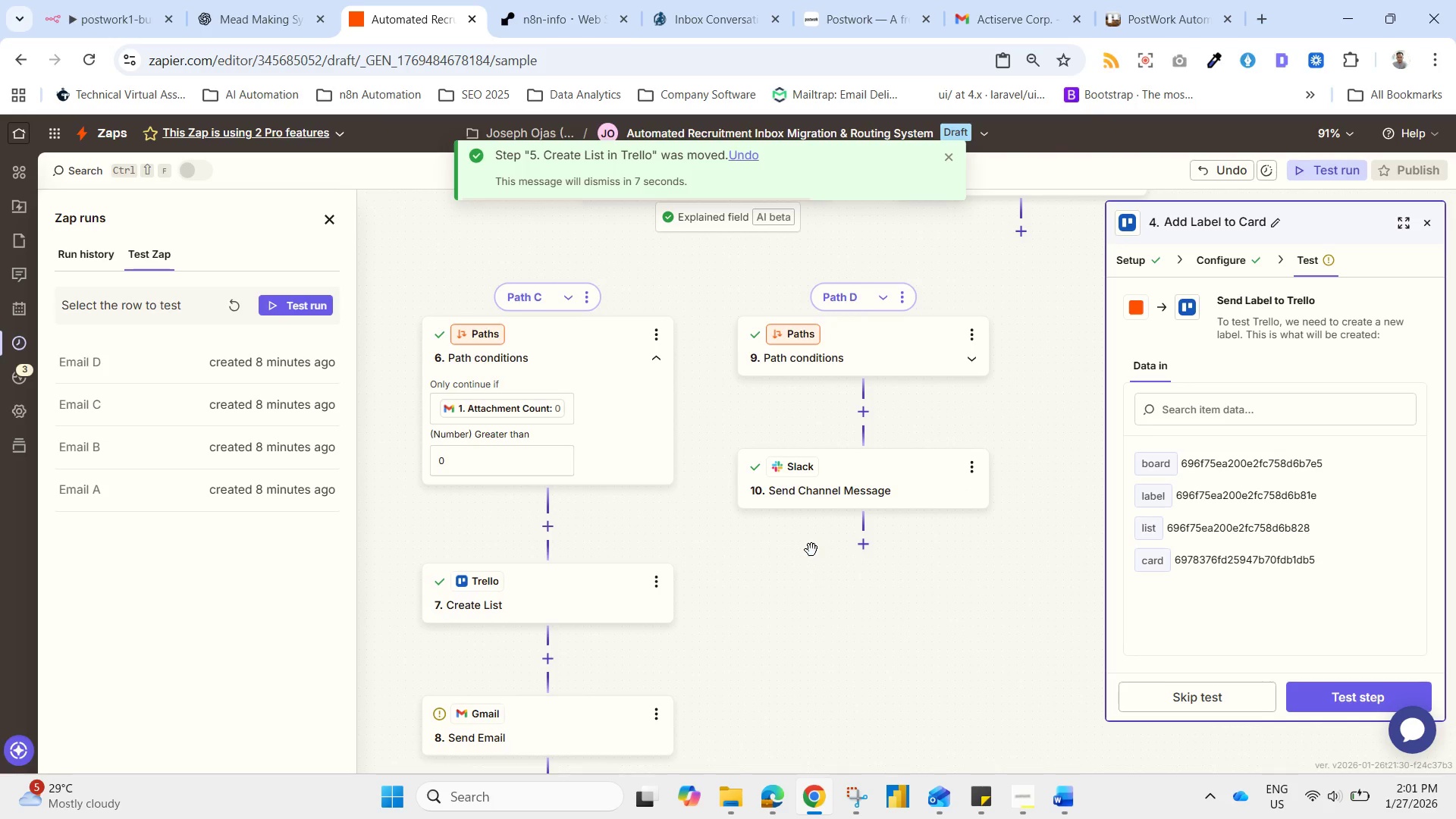 
wait(5.45)
 